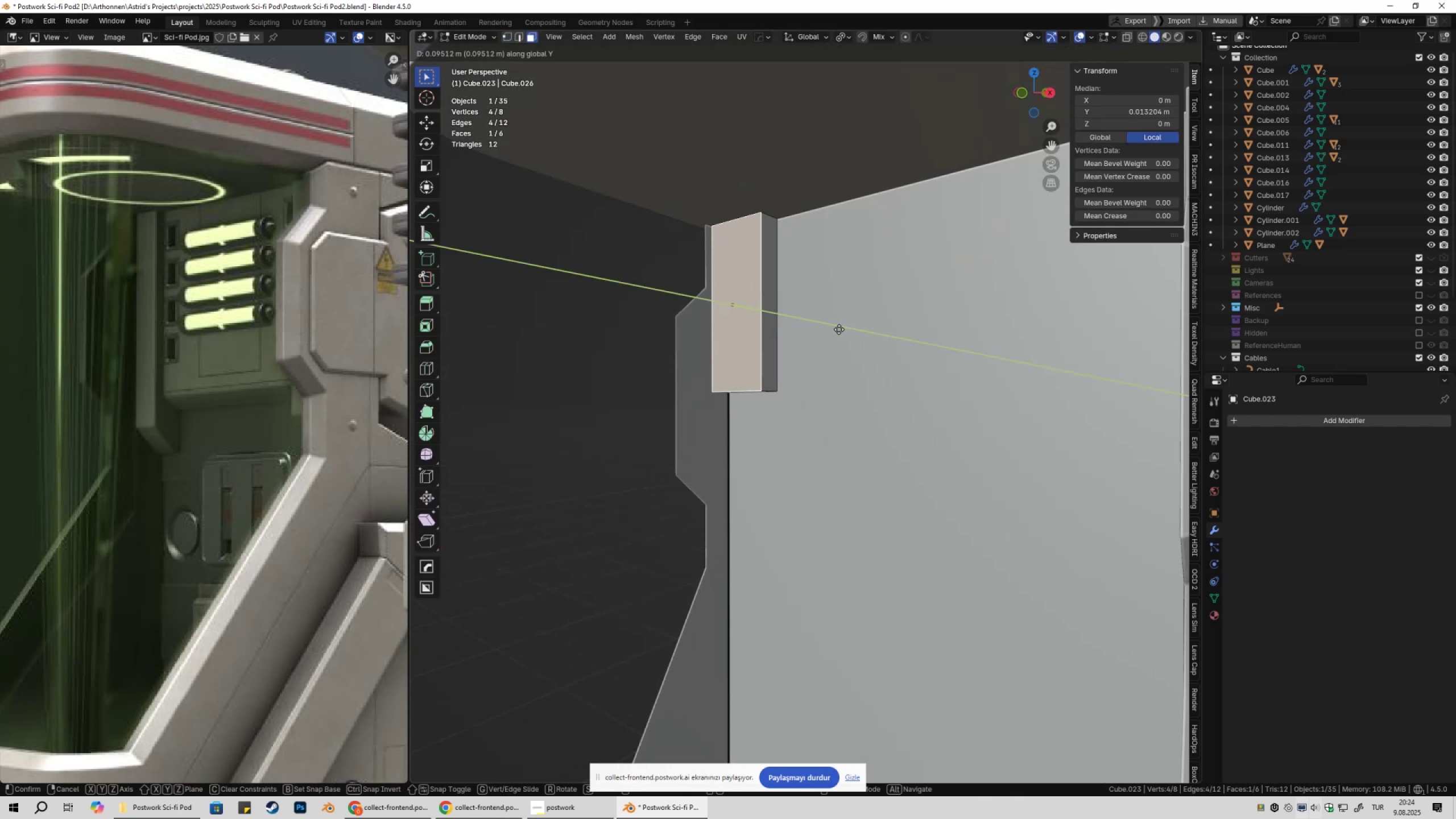 
hold_key(key=ShiftLeft, duration=1.53)
 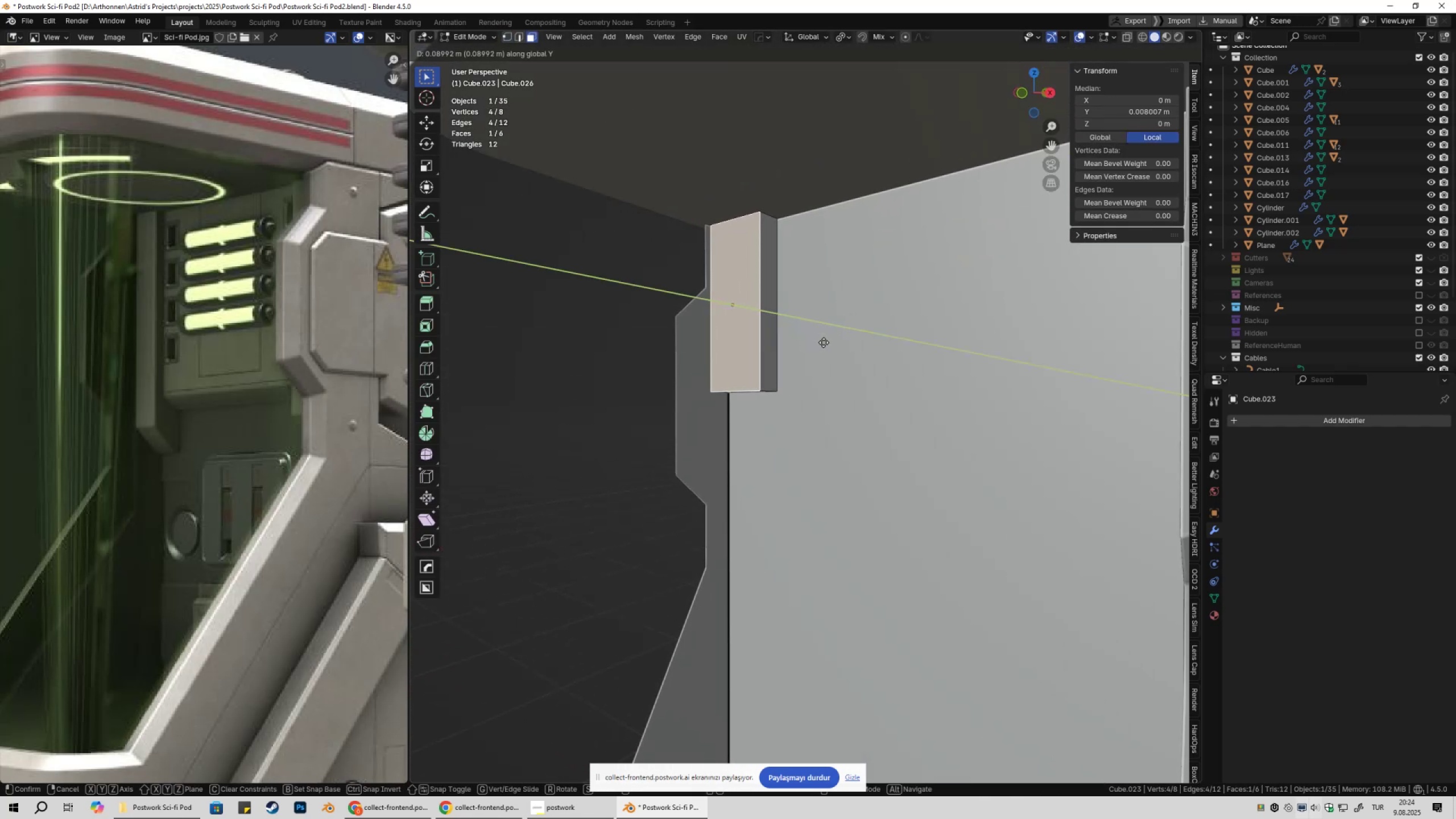 
hold_key(key=ShiftLeft, duration=1.52)
 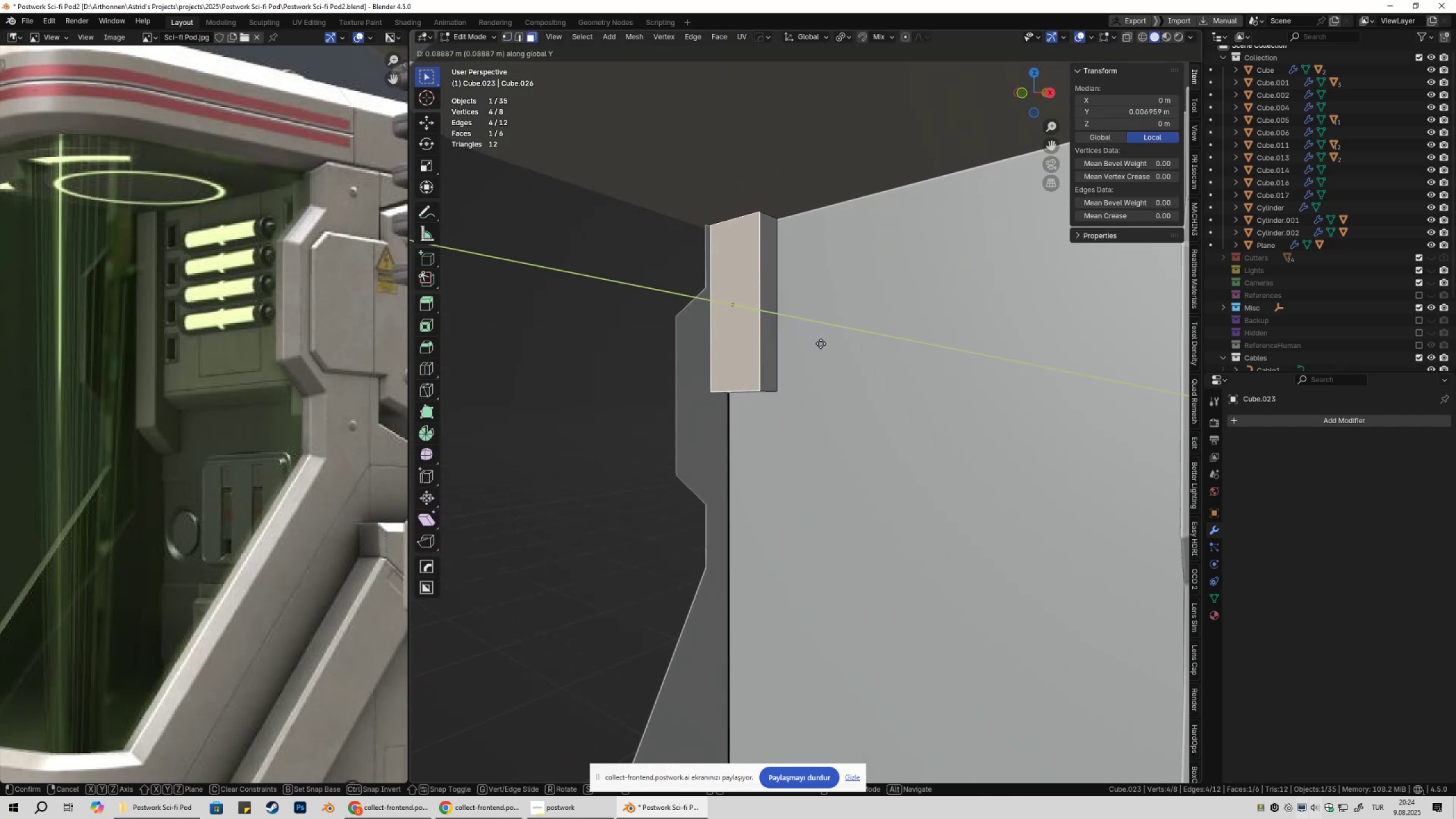 
hold_key(key=ShiftLeft, duration=0.88)
left_click([821, 344])
 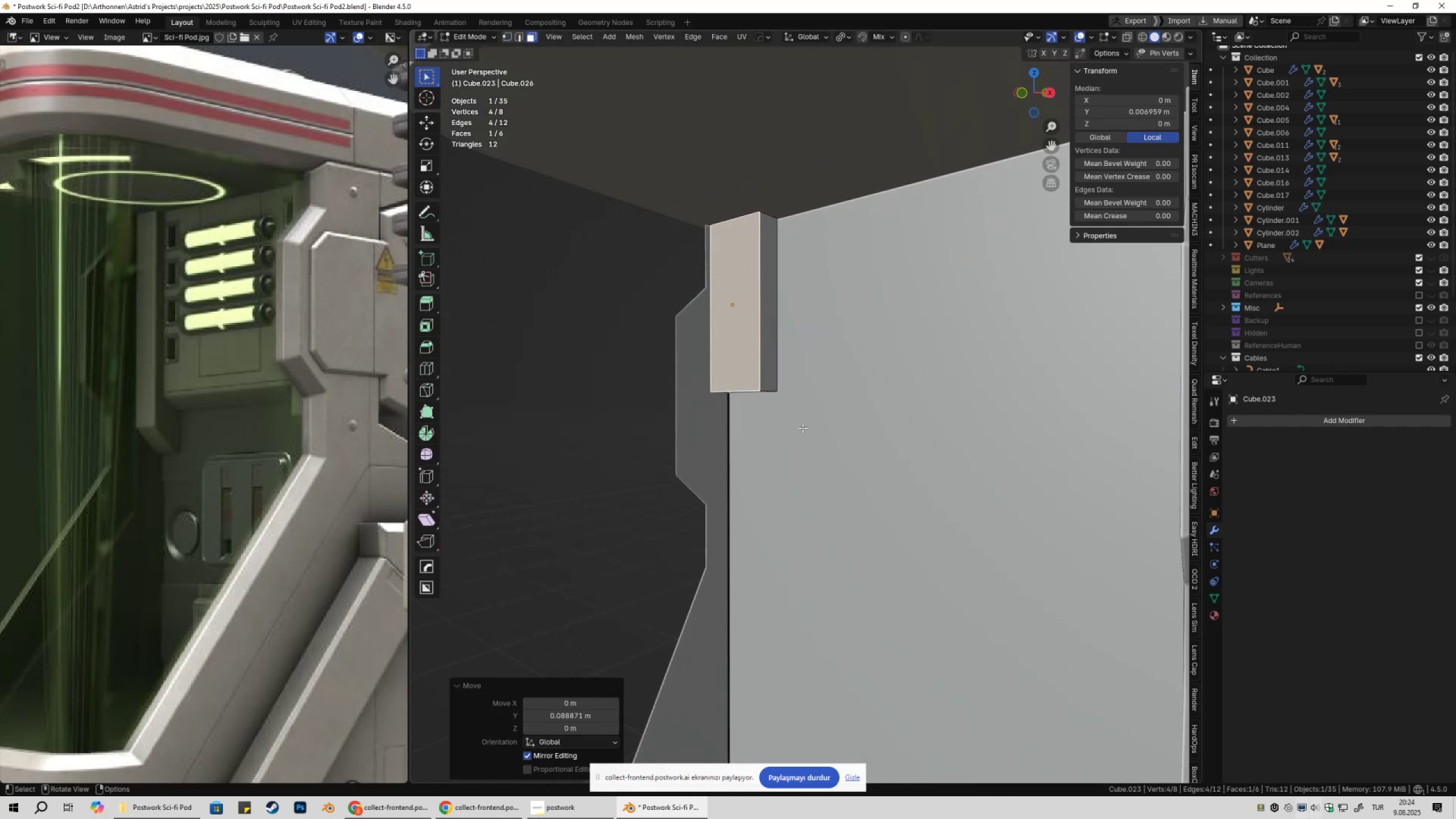 
hold_key(key=ShiftLeft, duration=0.48)
 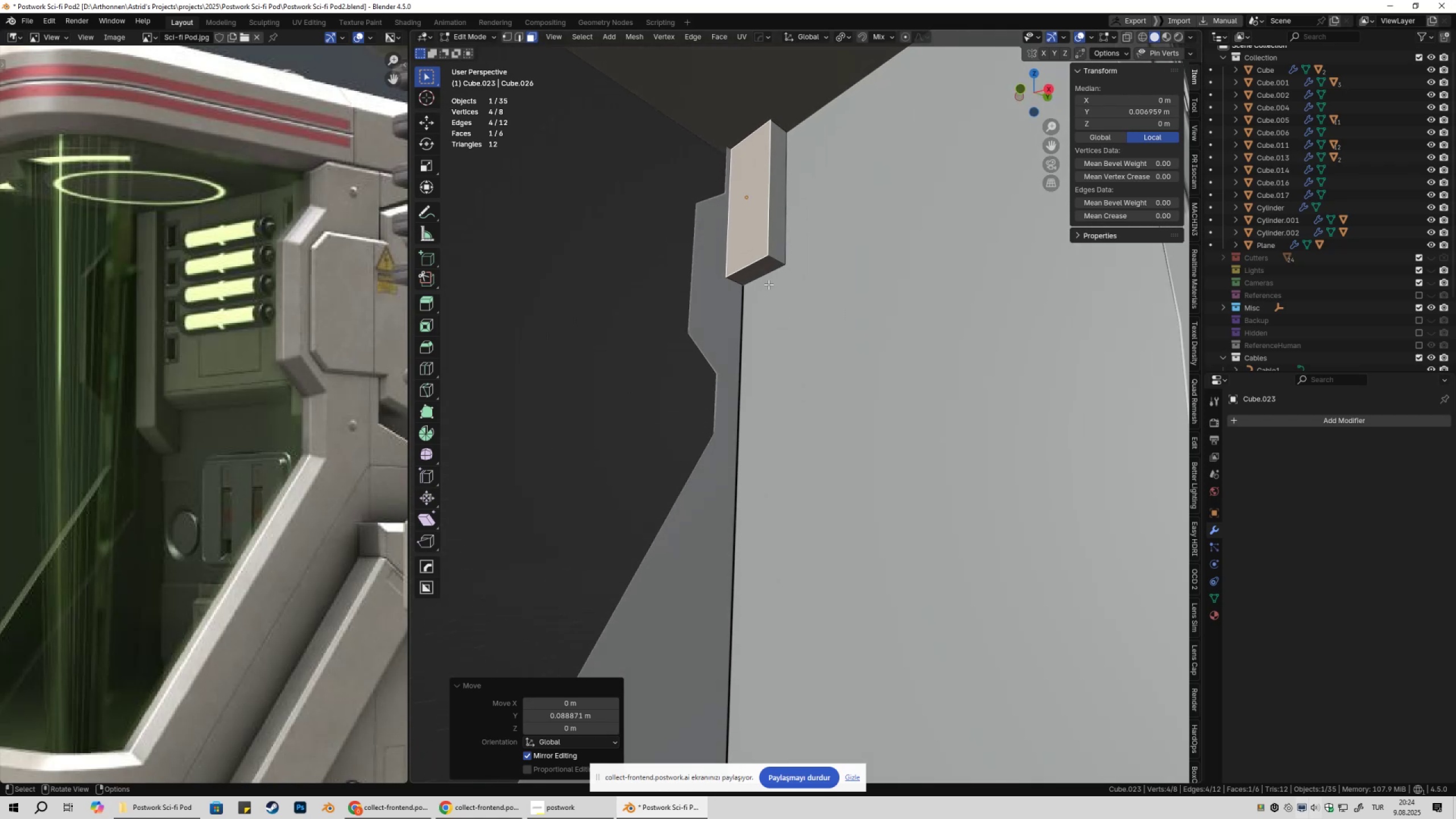 
key(3)
 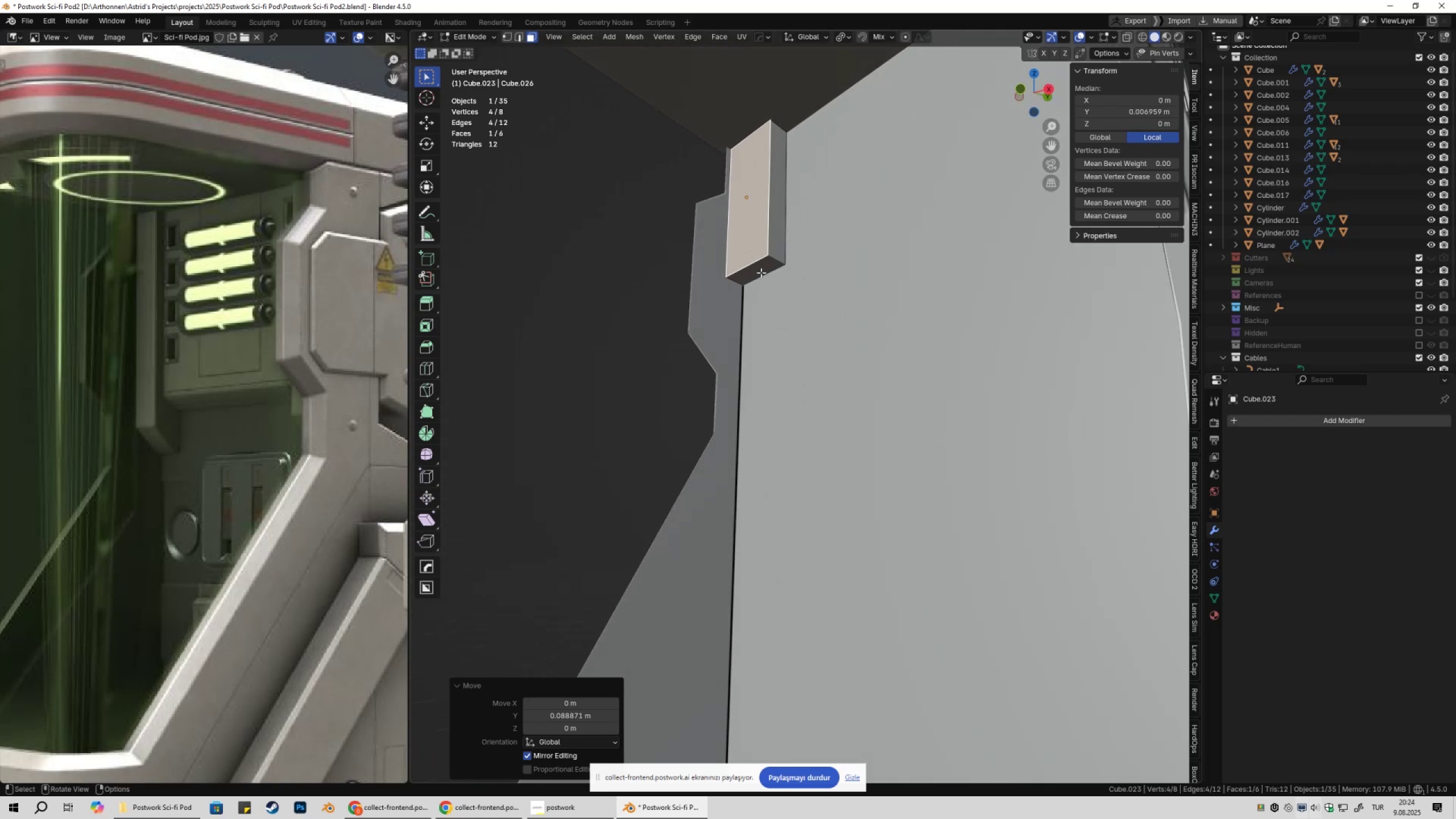 
left_click([761, 272])
 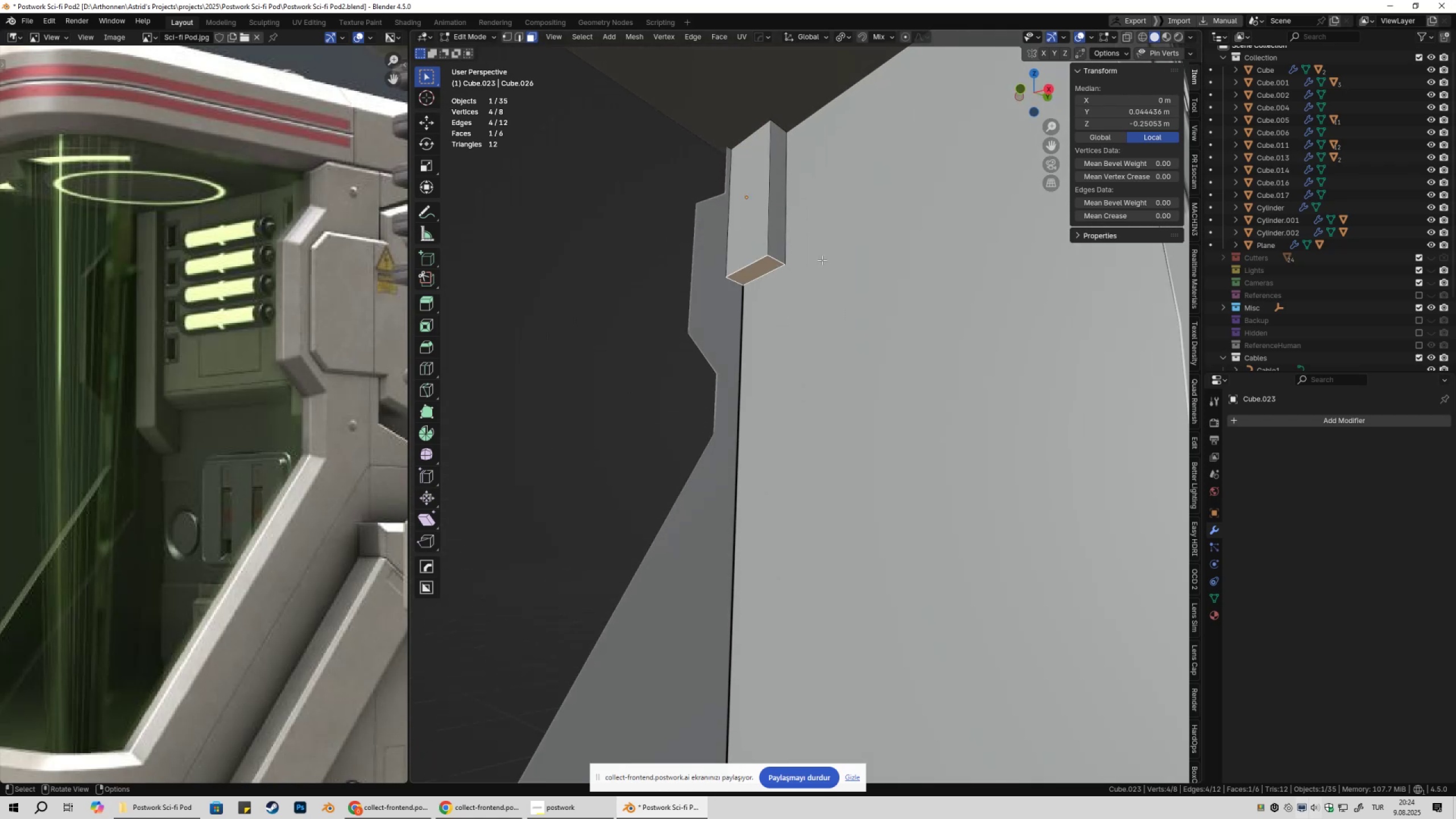 
type(gz)
 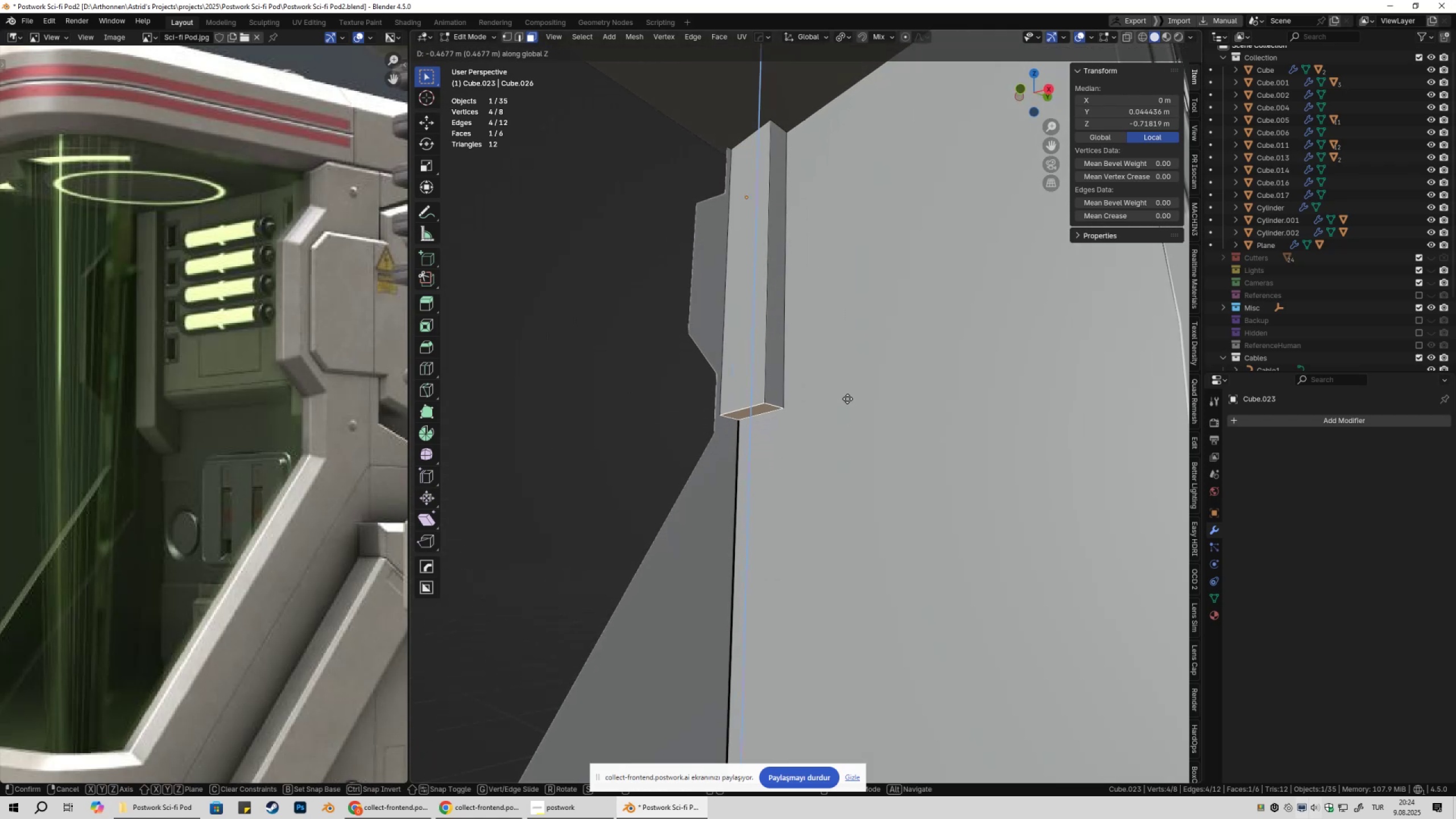 
left_click([853, 381])
 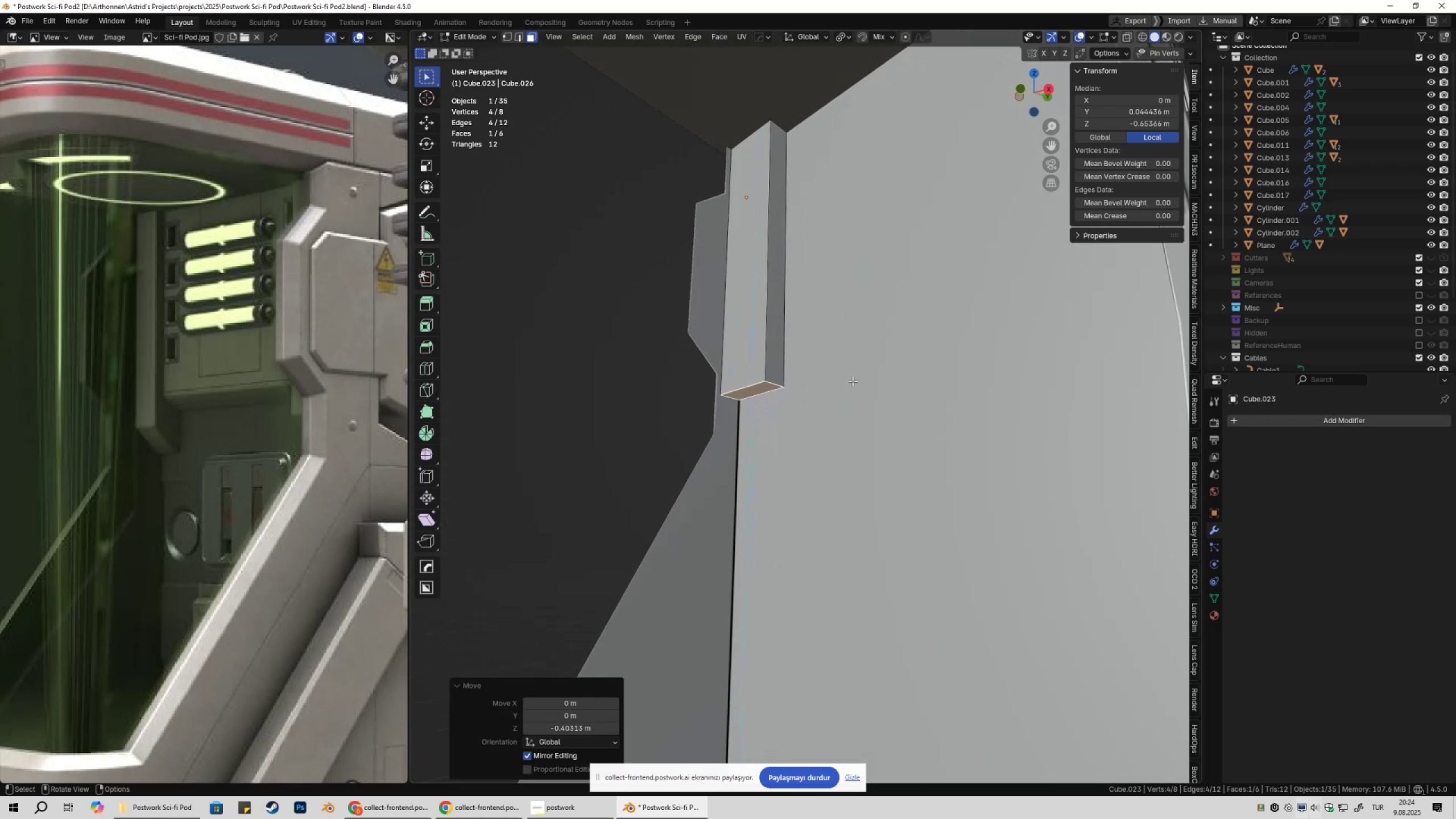 
scroll: coordinate [850, 406], scroll_direction: down, amount: 4.0
 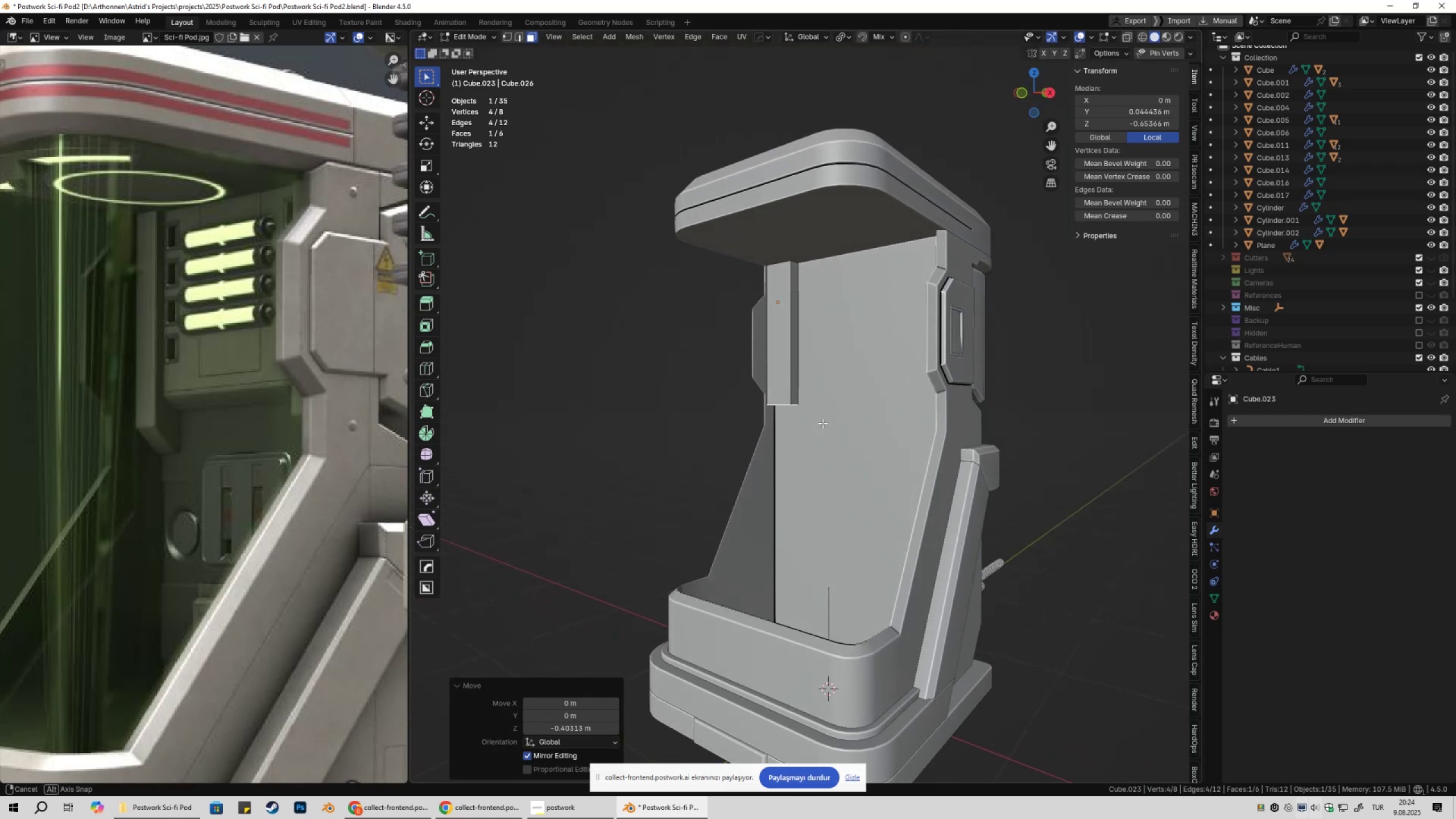 
type(gz)
 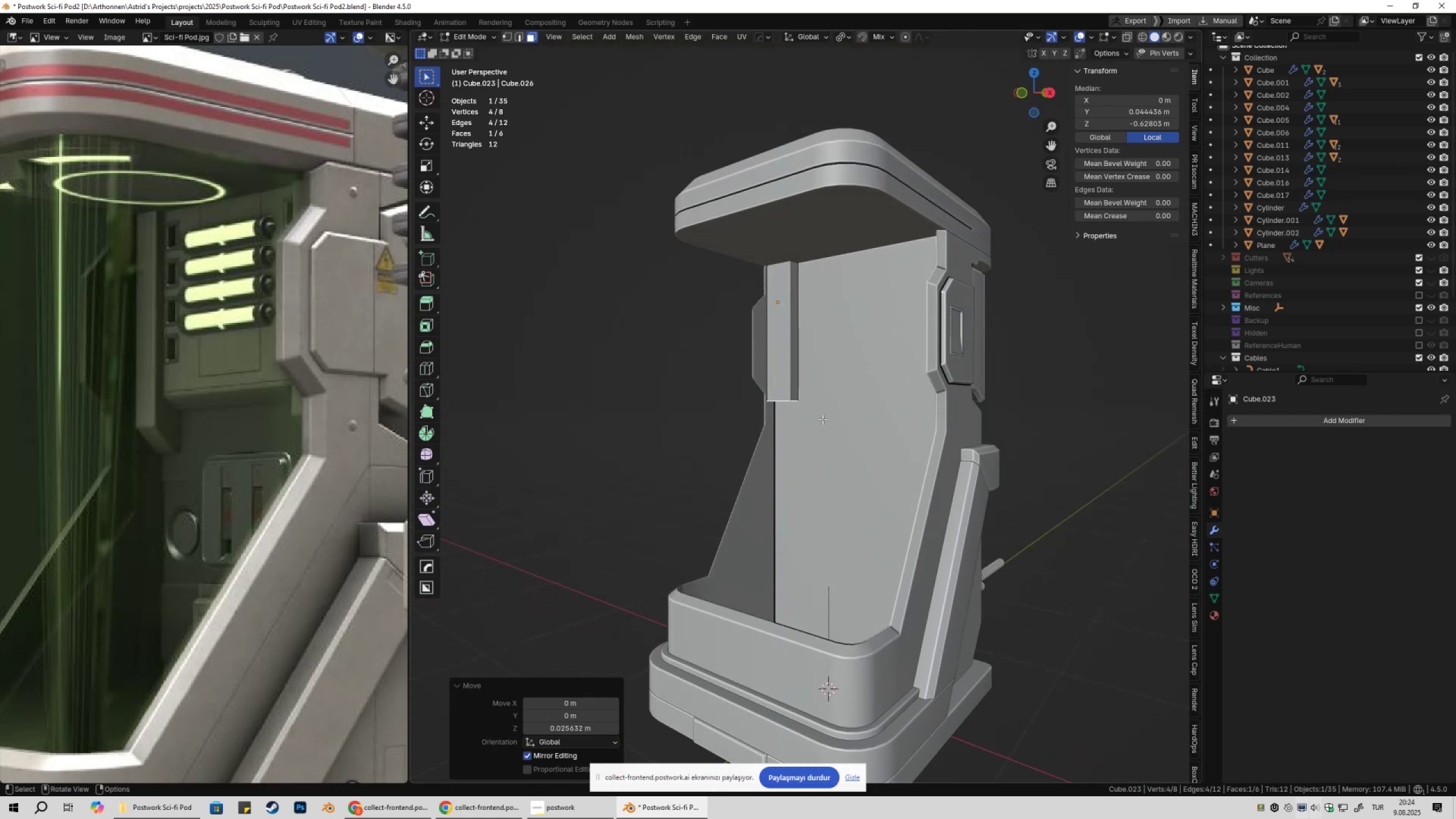 
left_click([822, 419])
 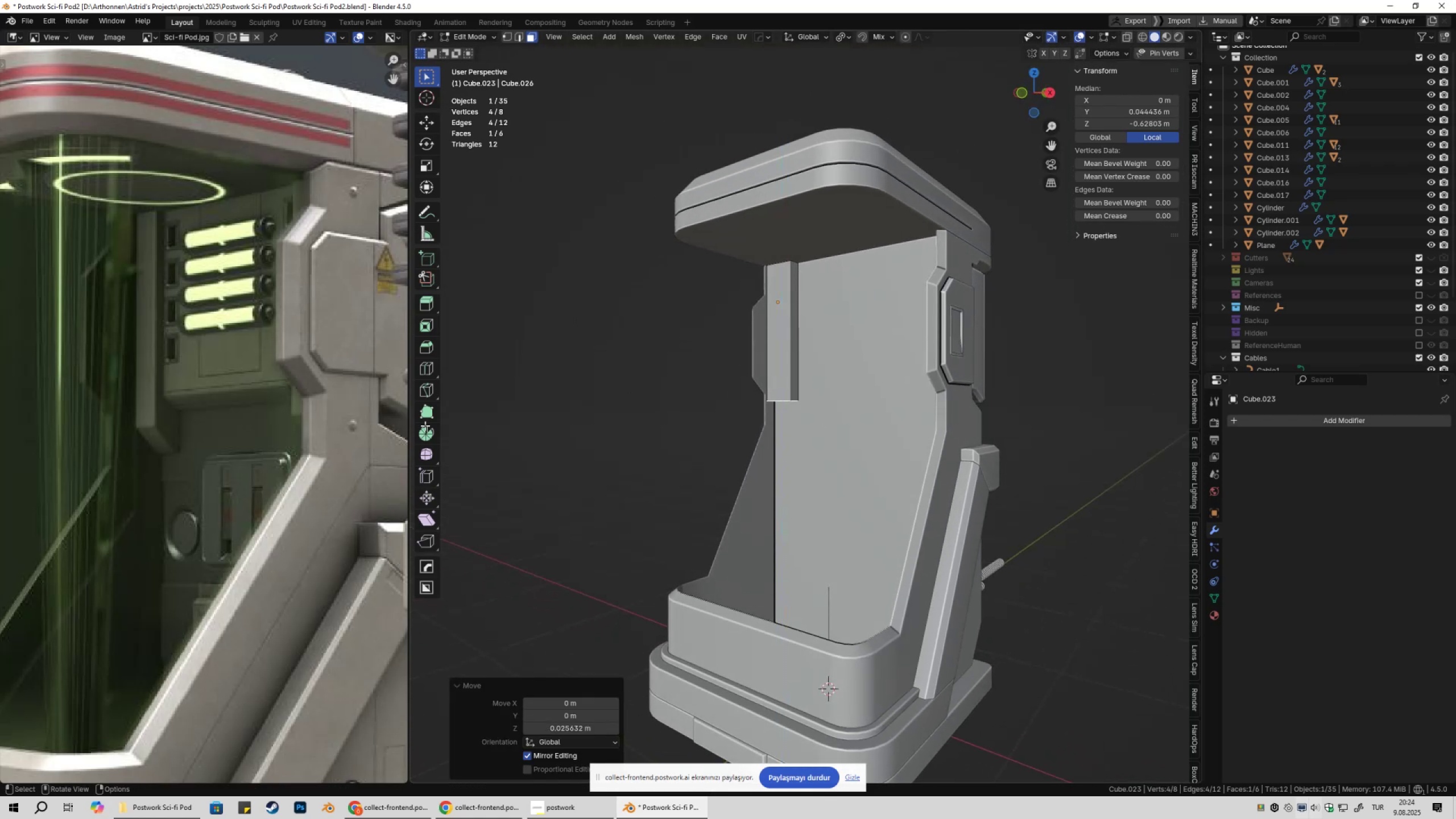 
scroll: coordinate [281, 431], scroll_direction: down, amount: 1.0
 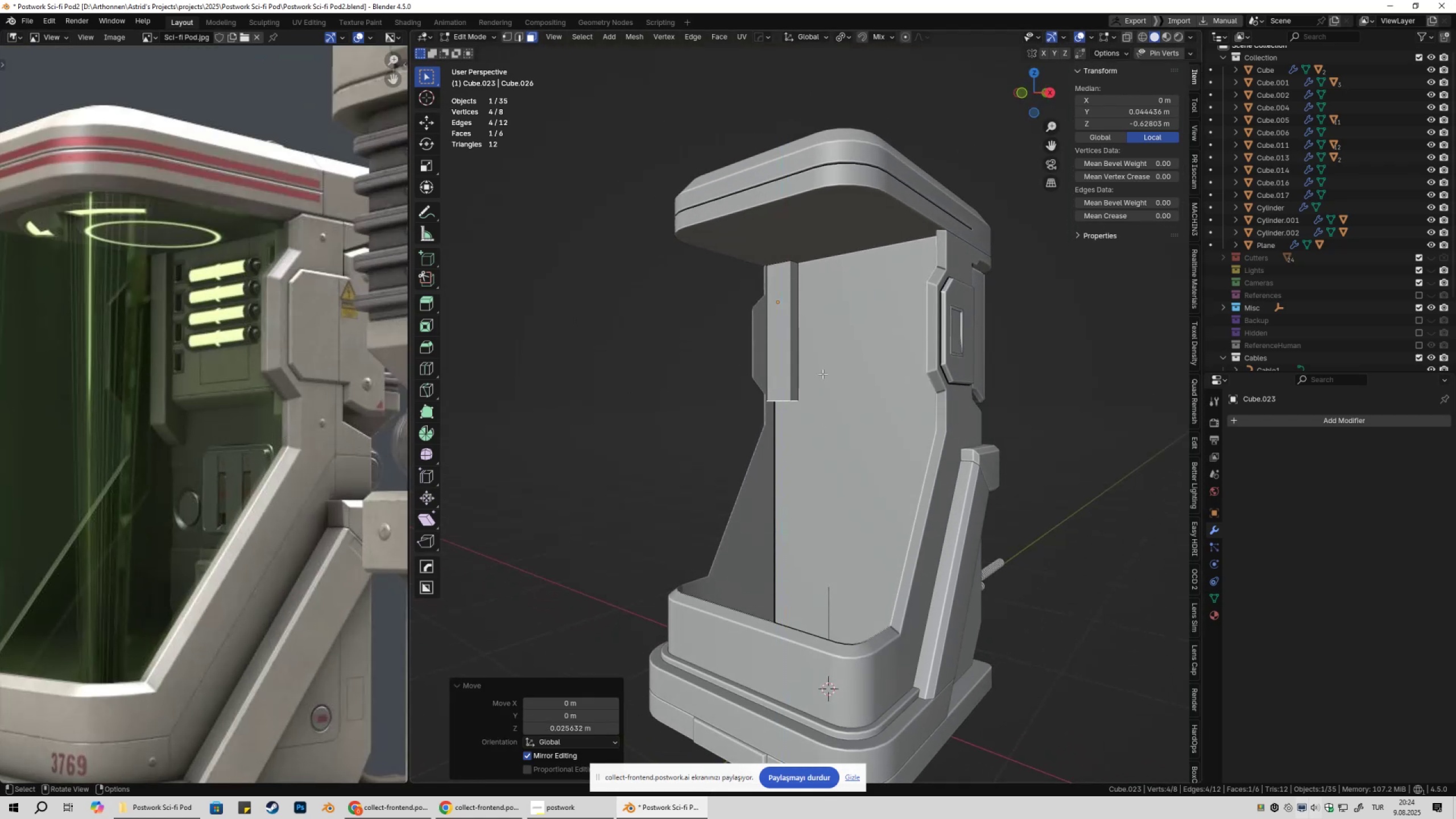 
type(gz)
 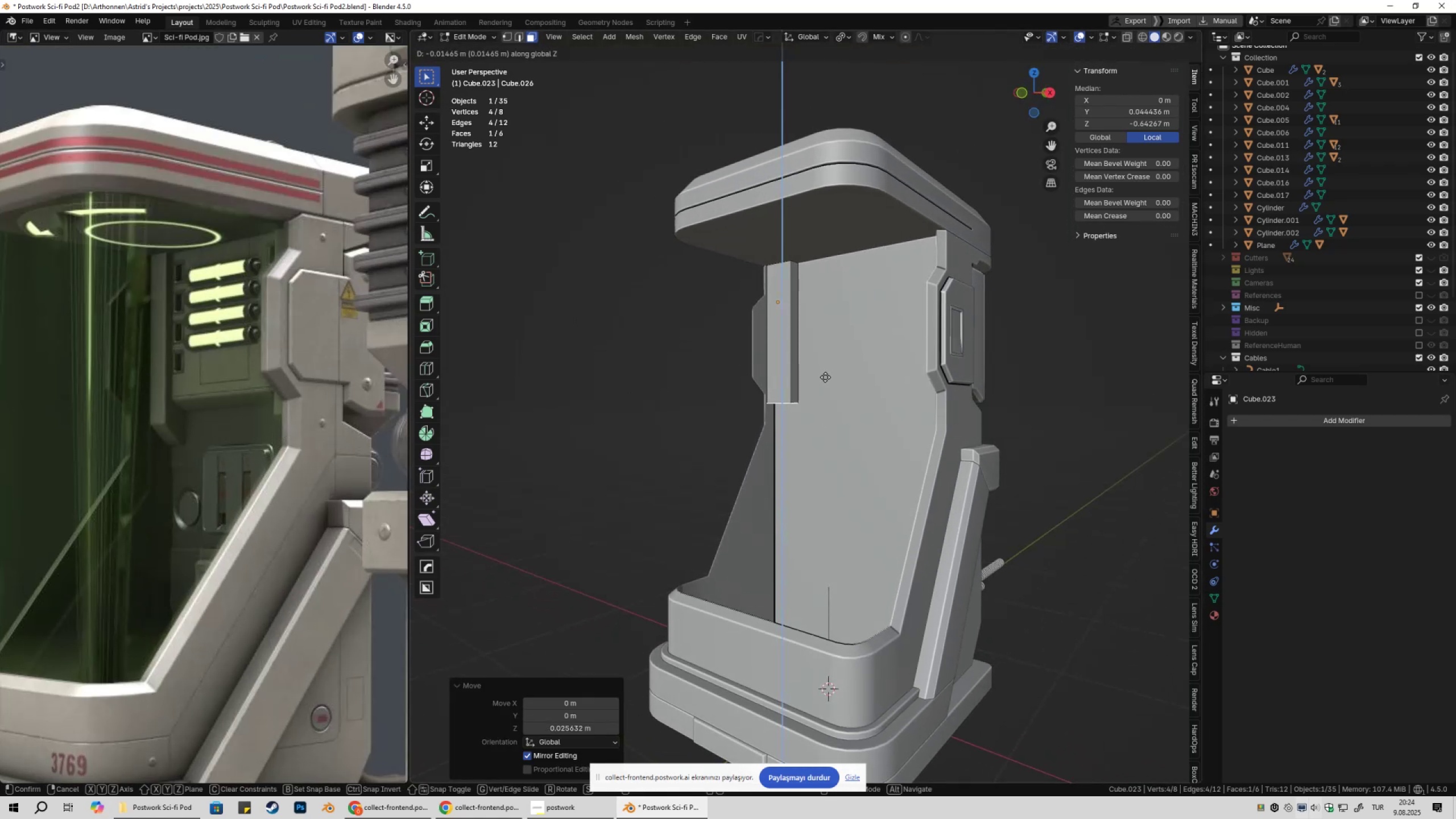 
hold_key(key=ShiftLeft, duration=1.52)
 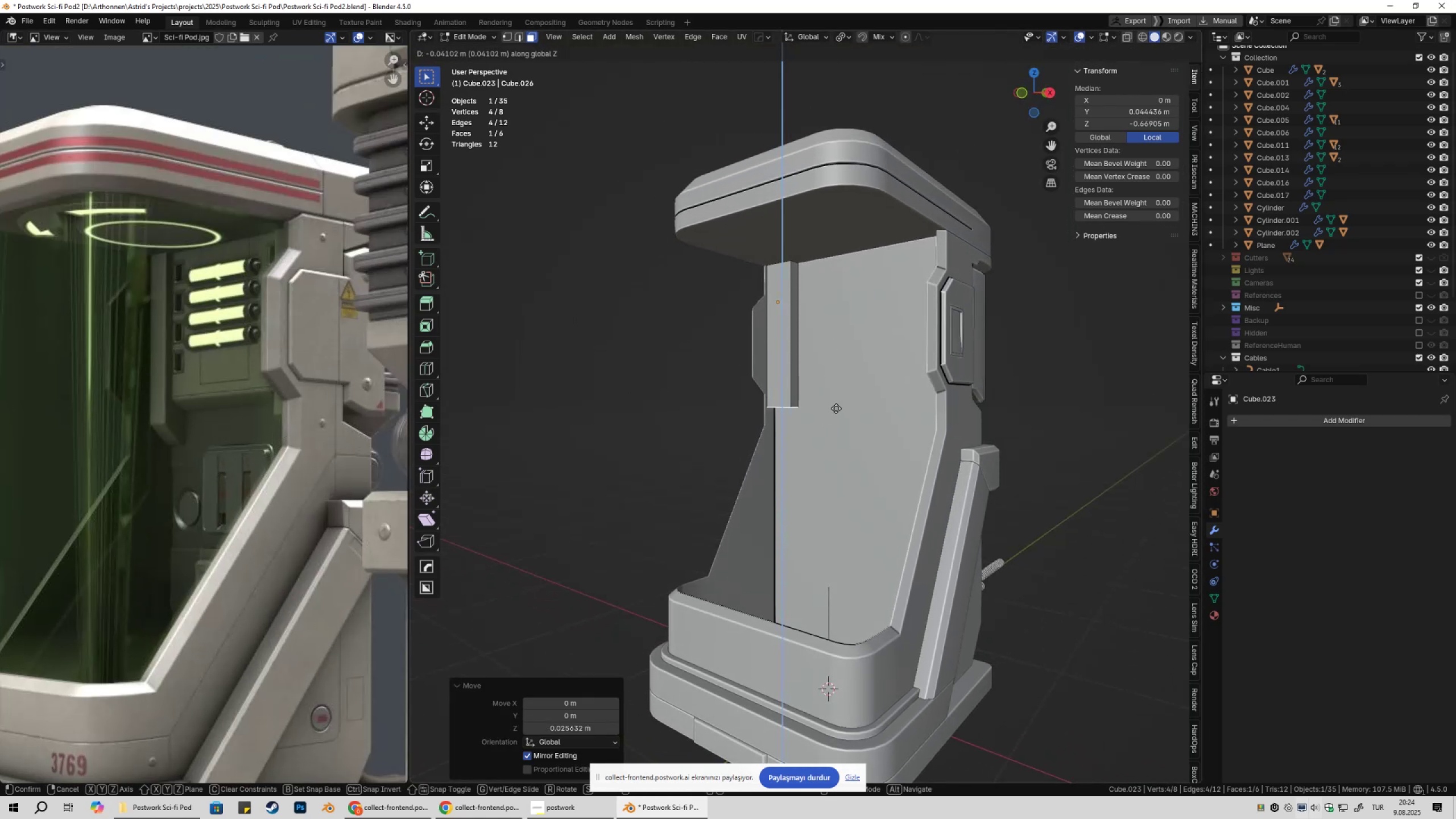 
hold_key(key=ShiftLeft, duration=1.53)
 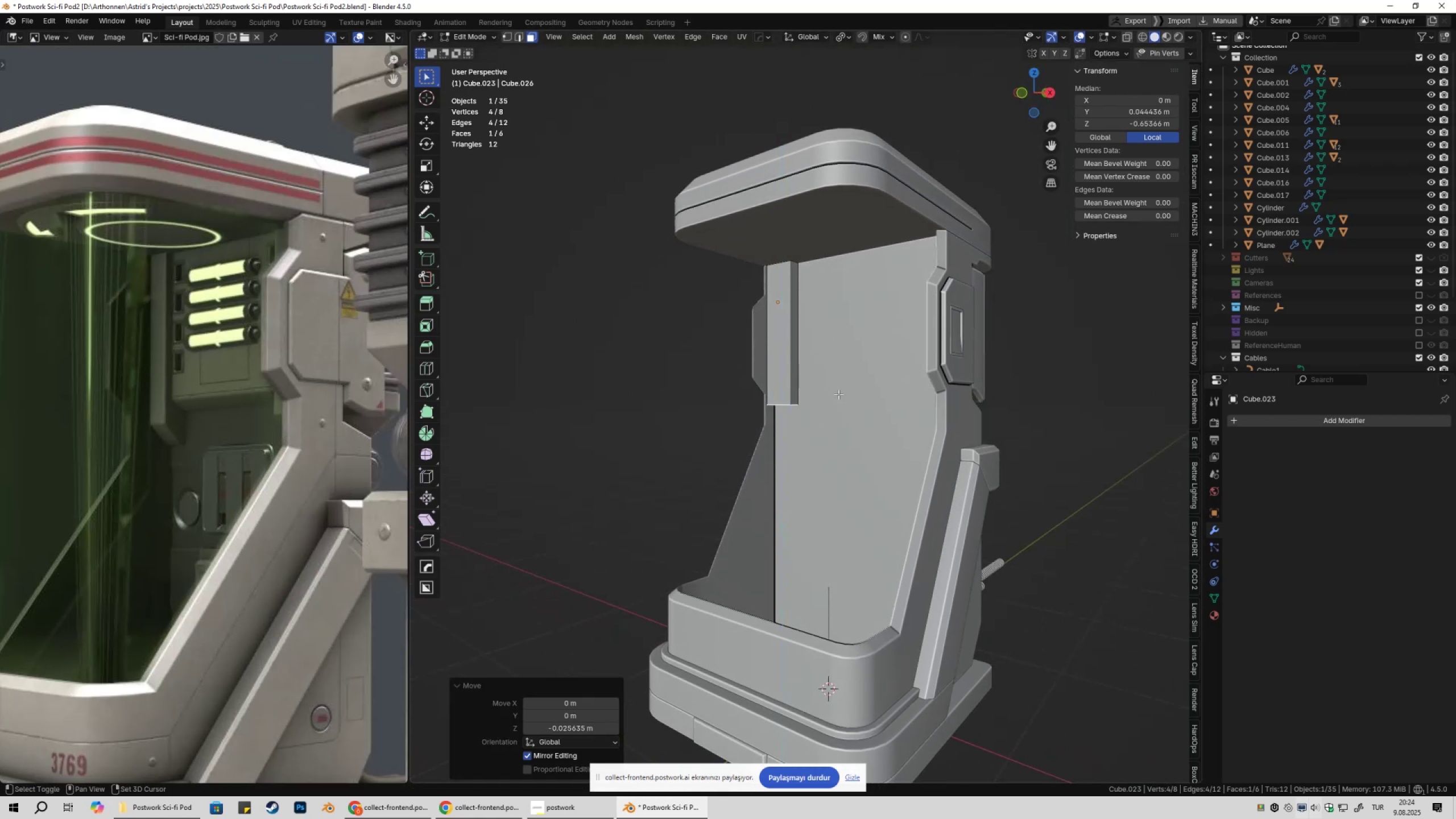 
left_click([838, 394])
 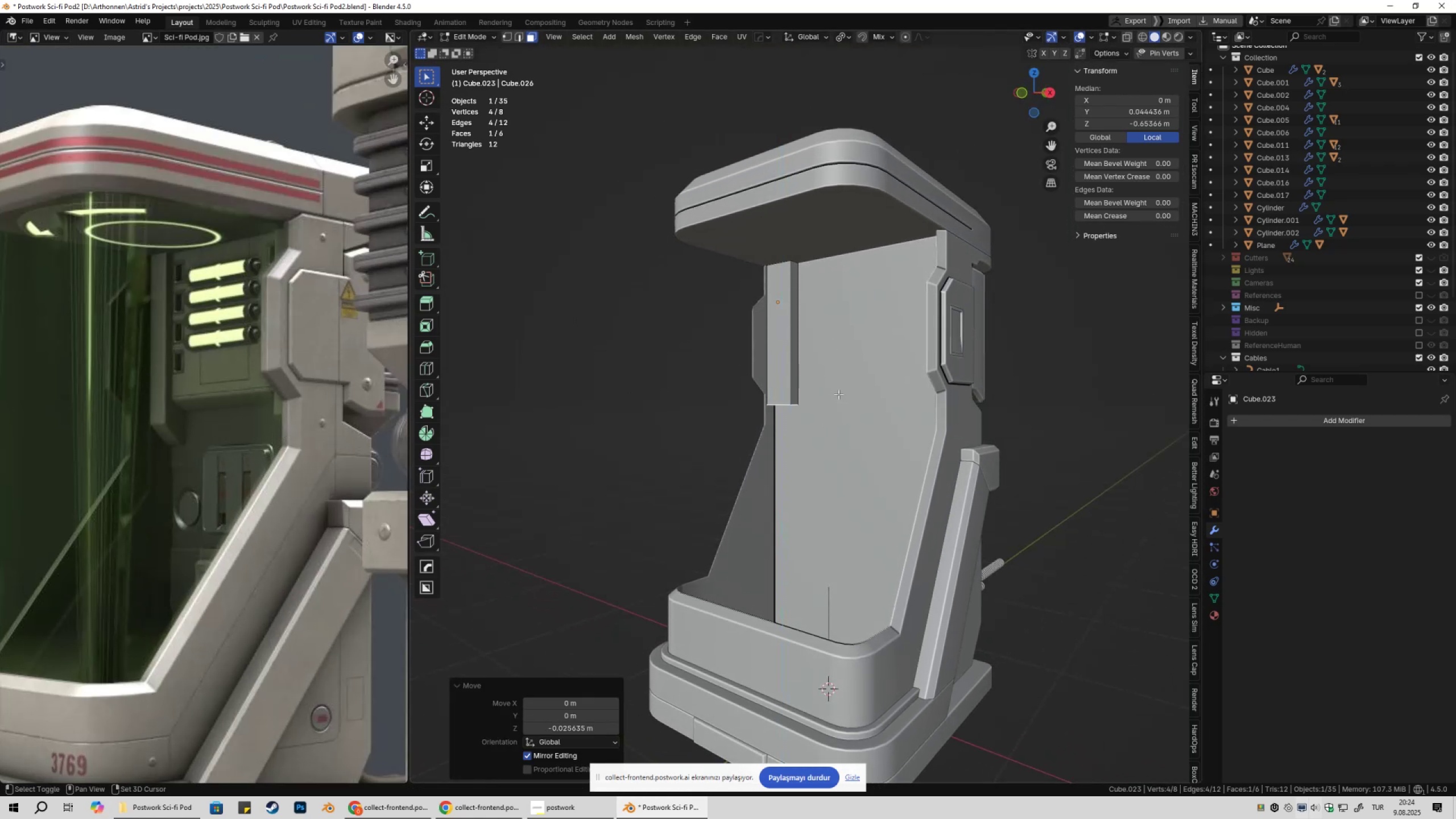 
key(Shift+ShiftLeft)
 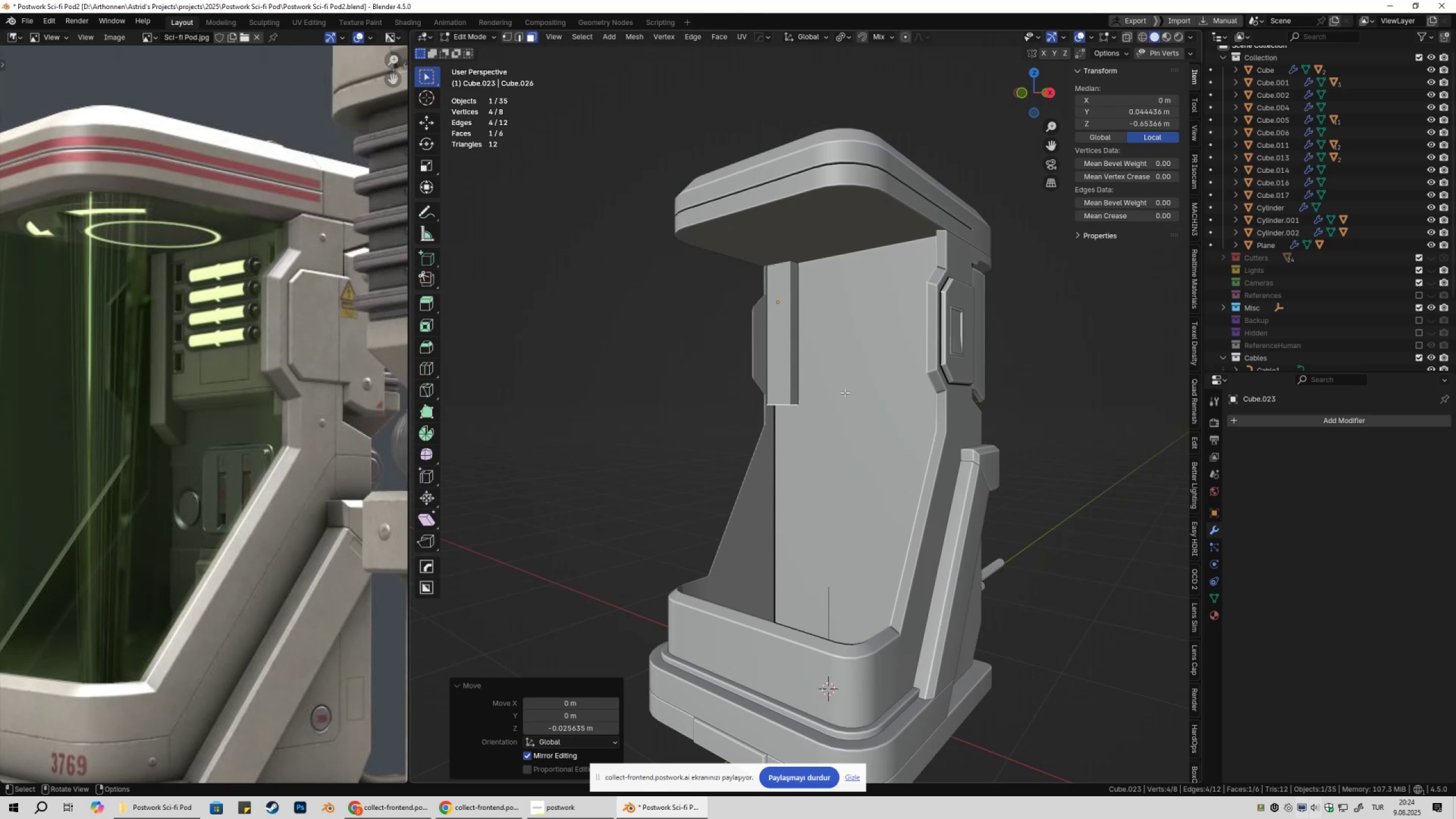 
key(Shift+ShiftLeft)
 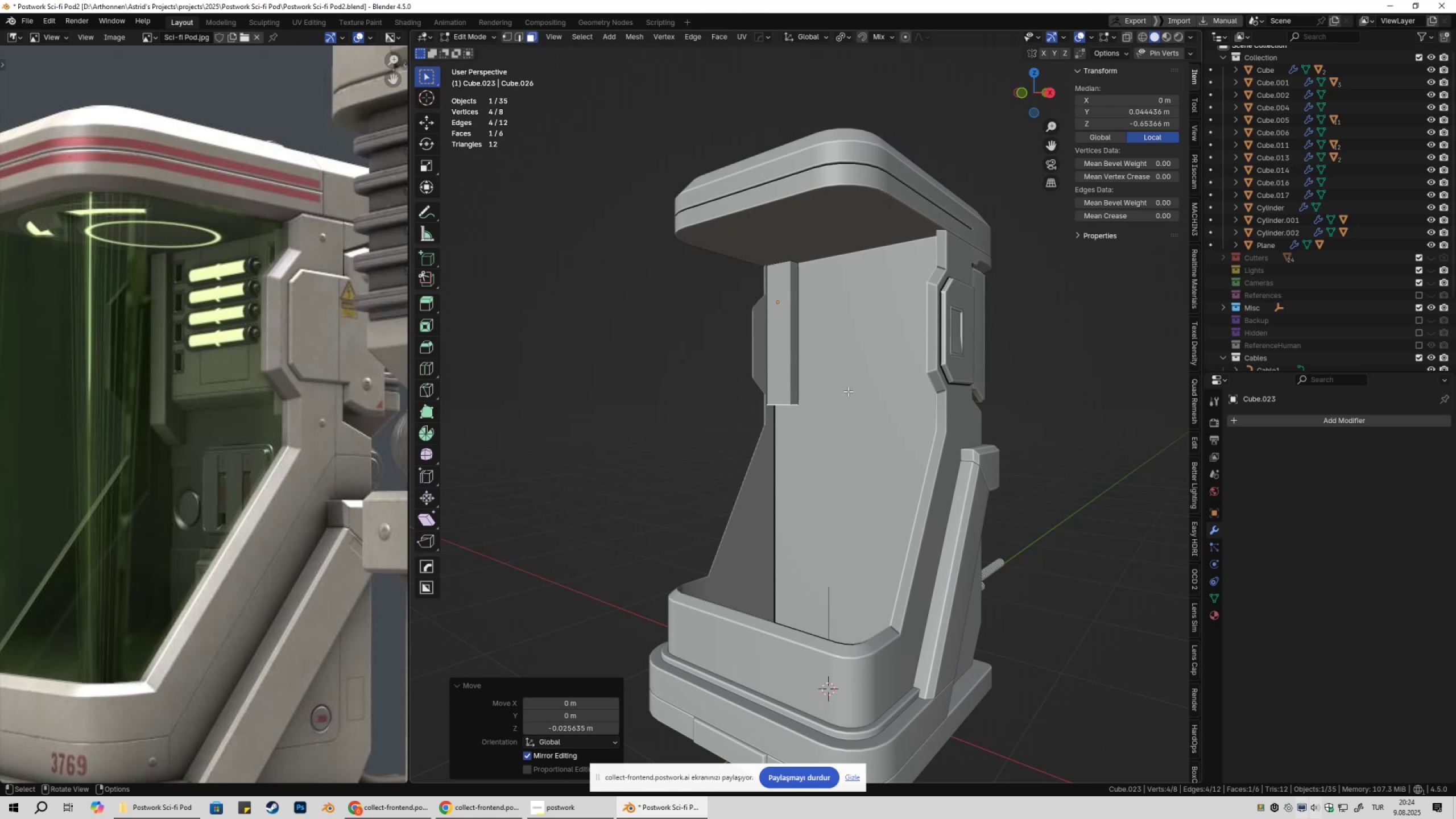 
key(Tab)
 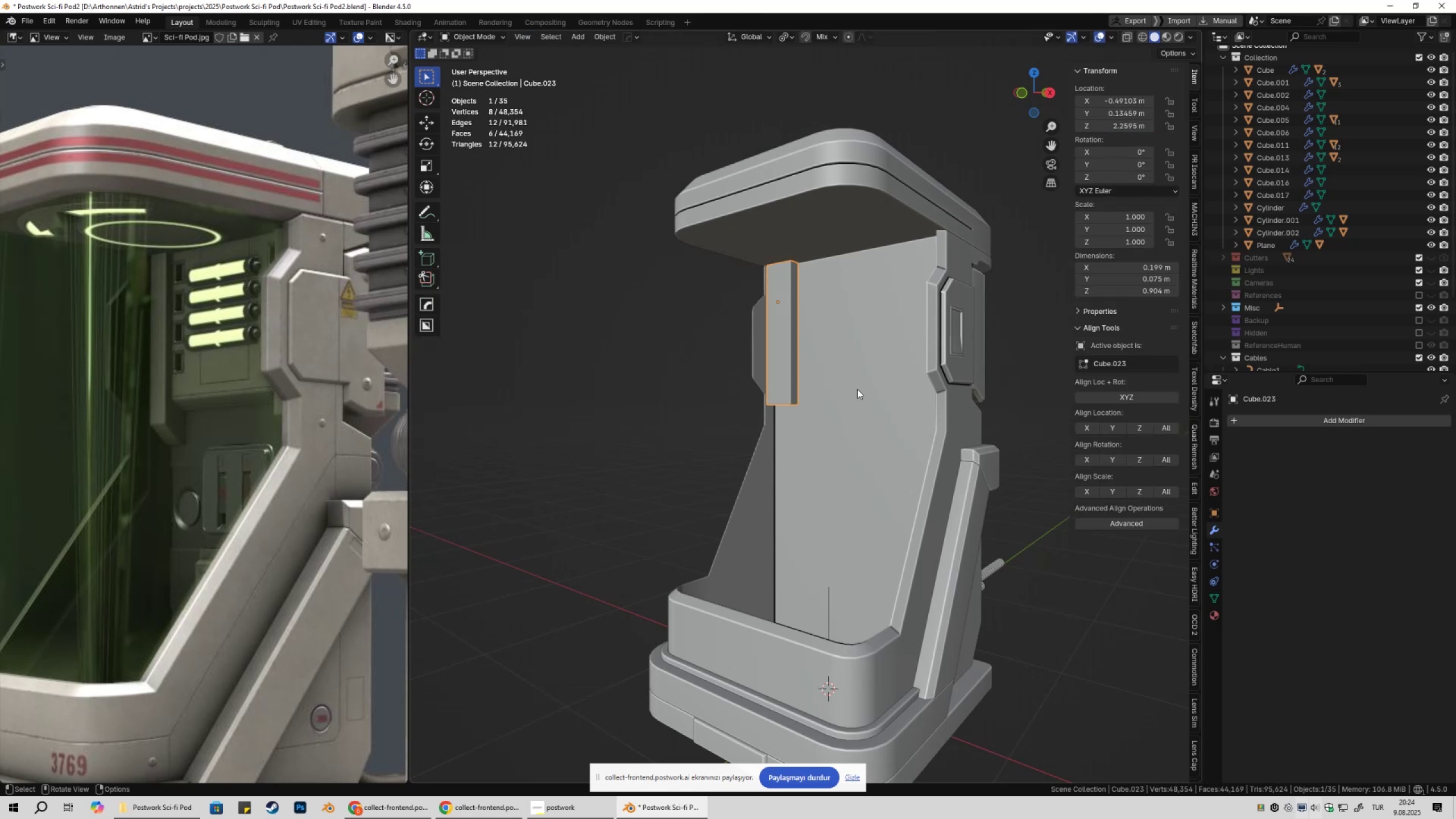 
double_click([857, 389])
 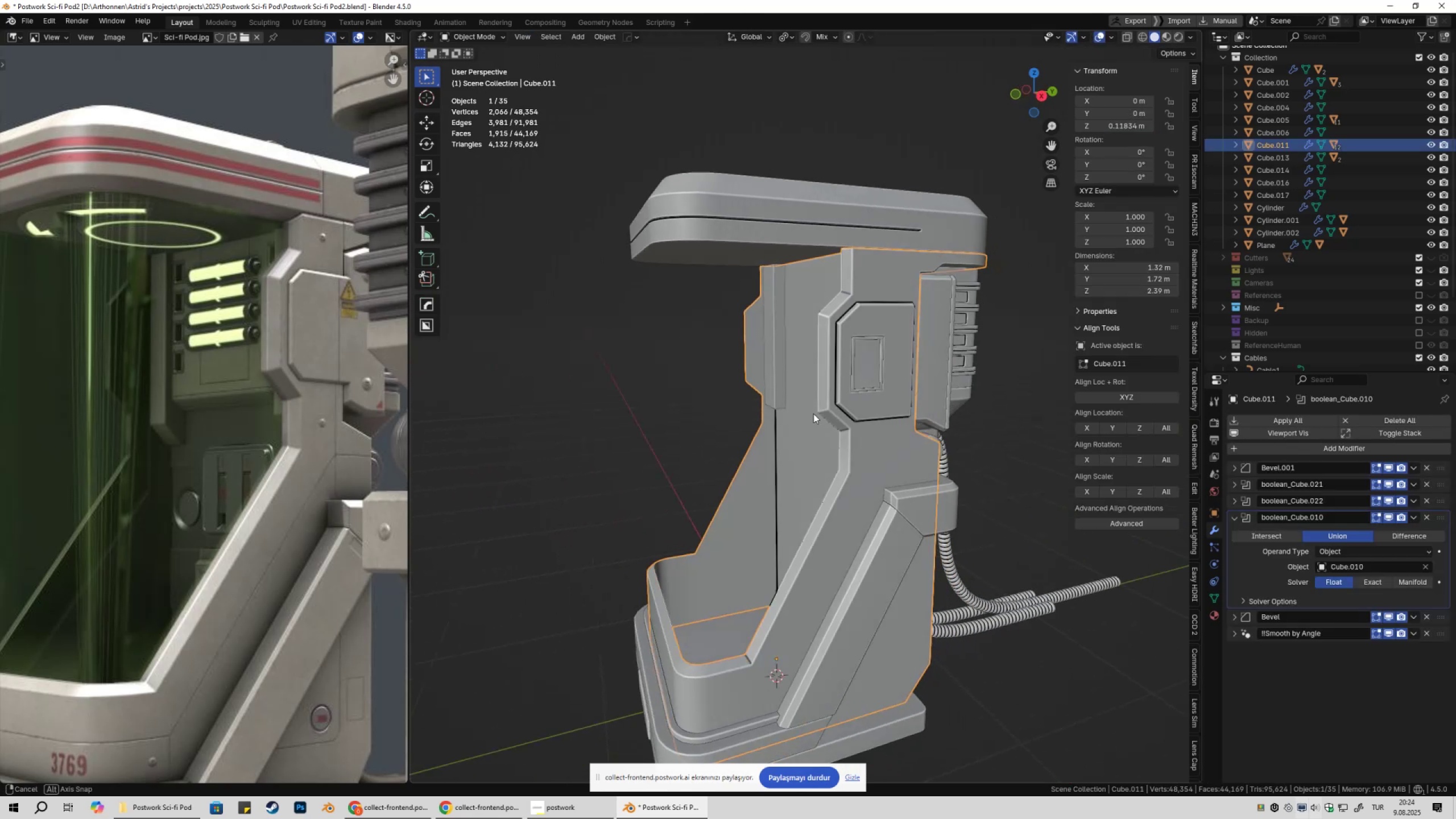 
key(Tab)
 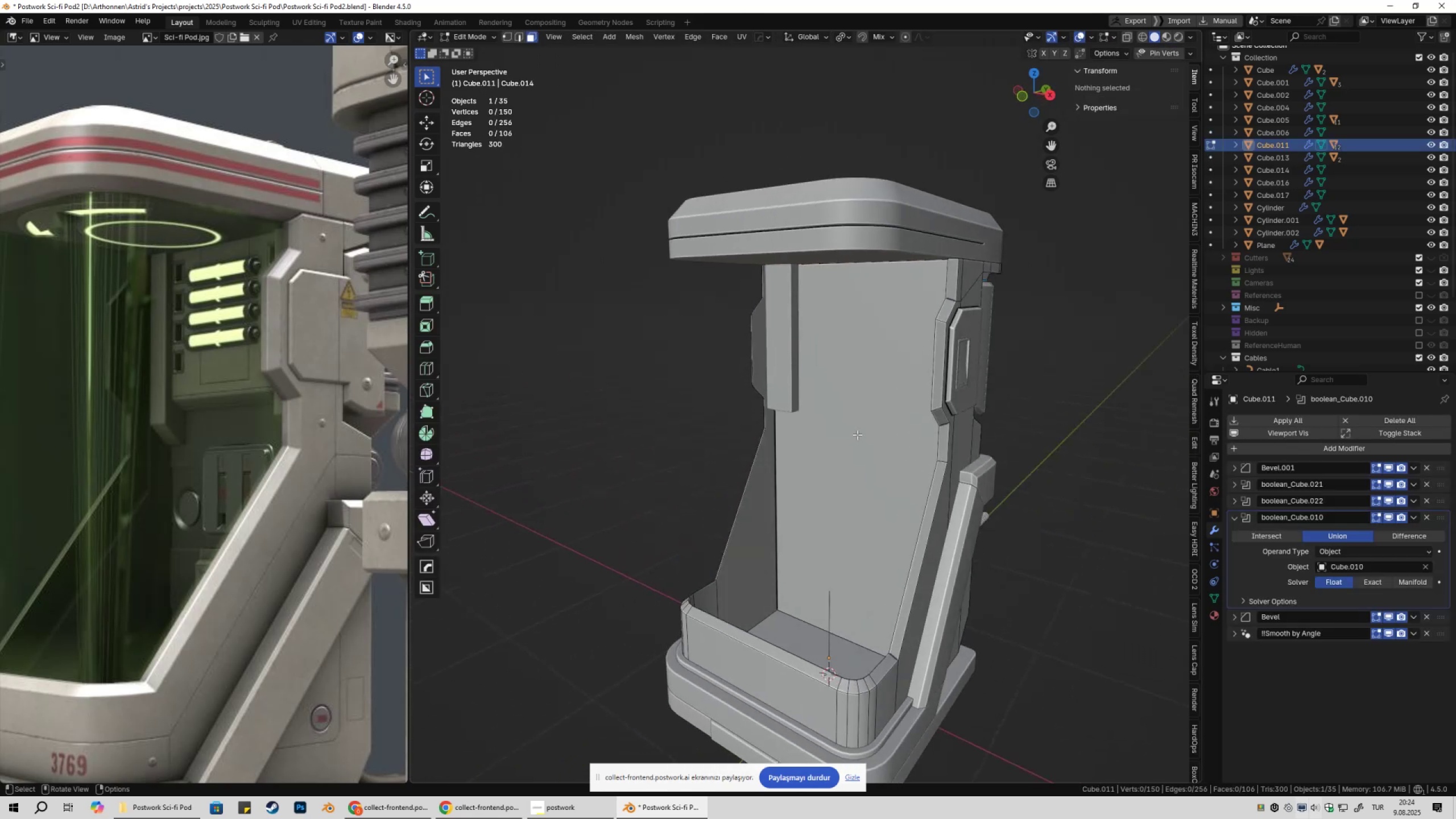 
left_click([847, 445])
 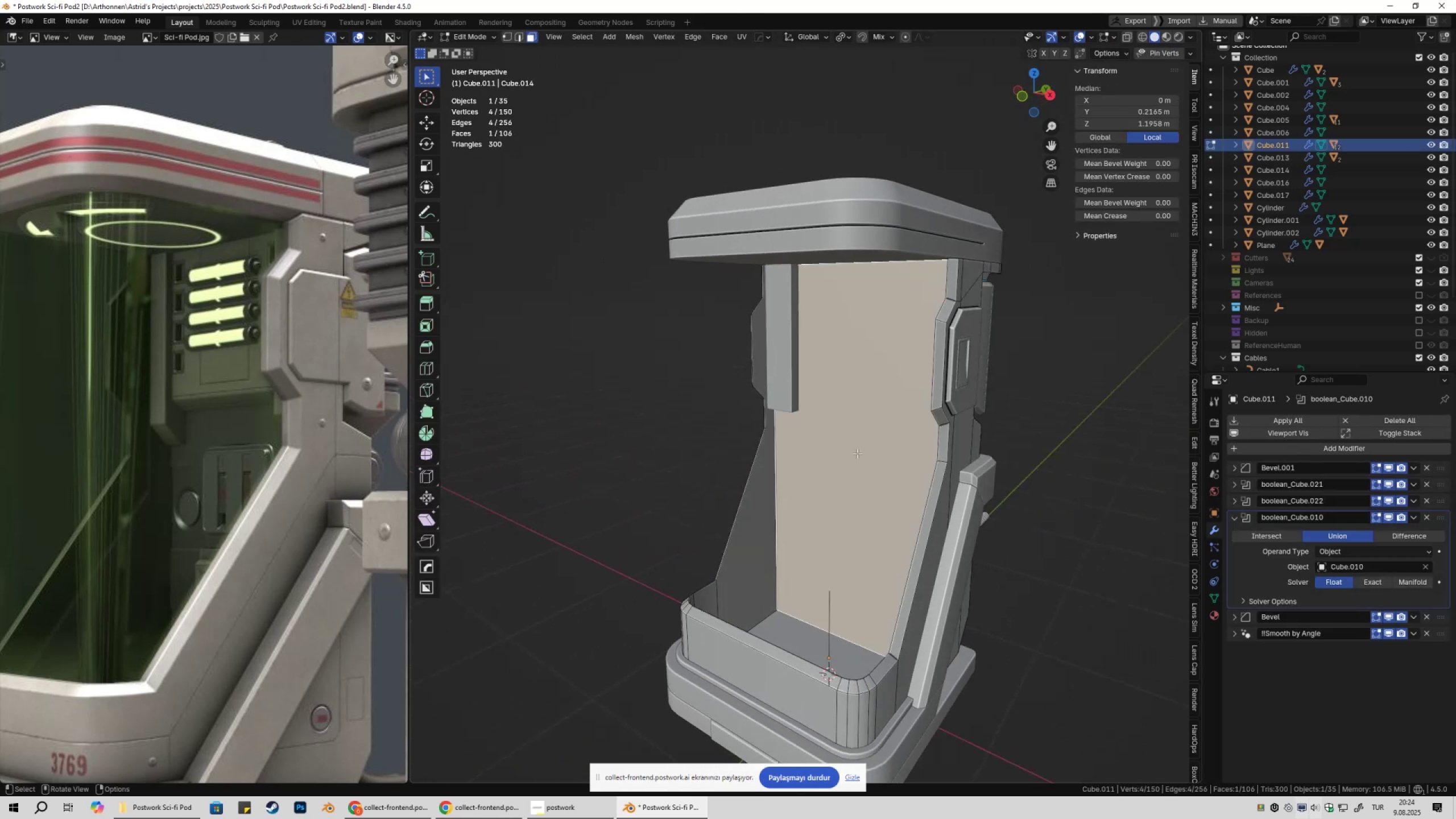 
key(Tab)
type(/)
key(Tab)
type(gy)
key(Escape)
 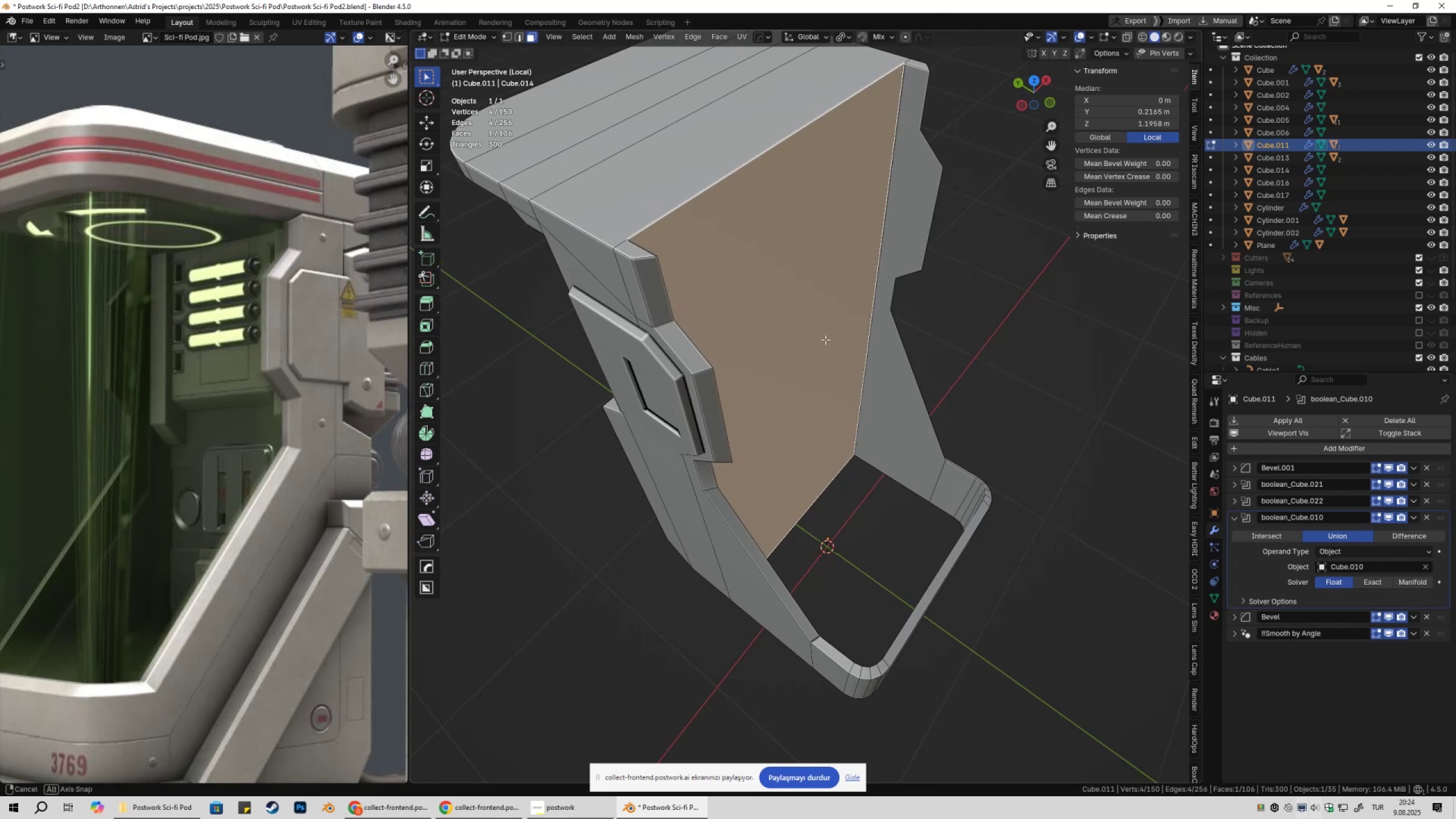 
type(gy)
key(Escape)
type(gy)
key(Escape)
type(gy)
key(Escape)
type(gy)
 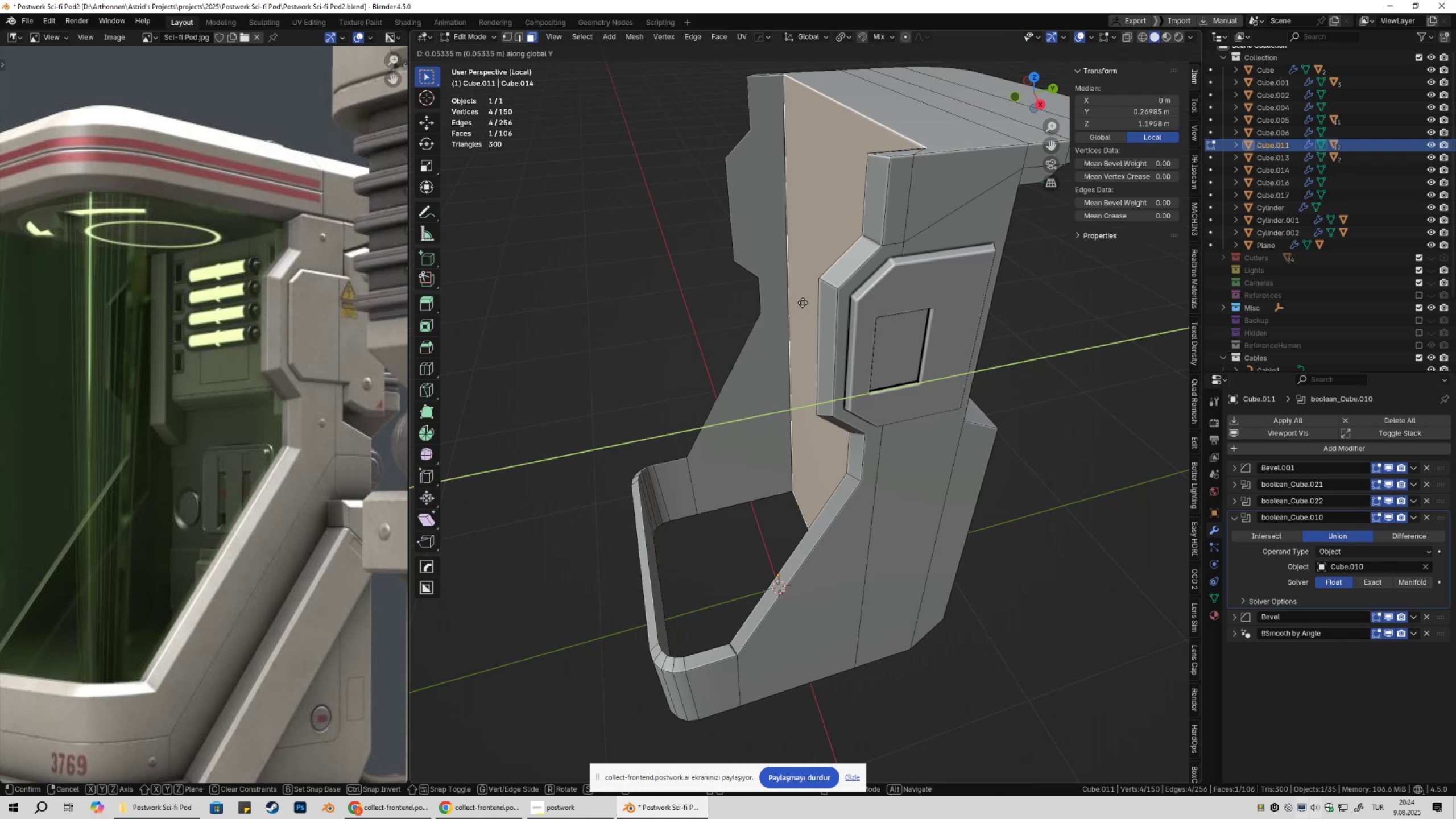 
hold_key(key=ShiftLeft, duration=0.93)
left_click([799, 307])
 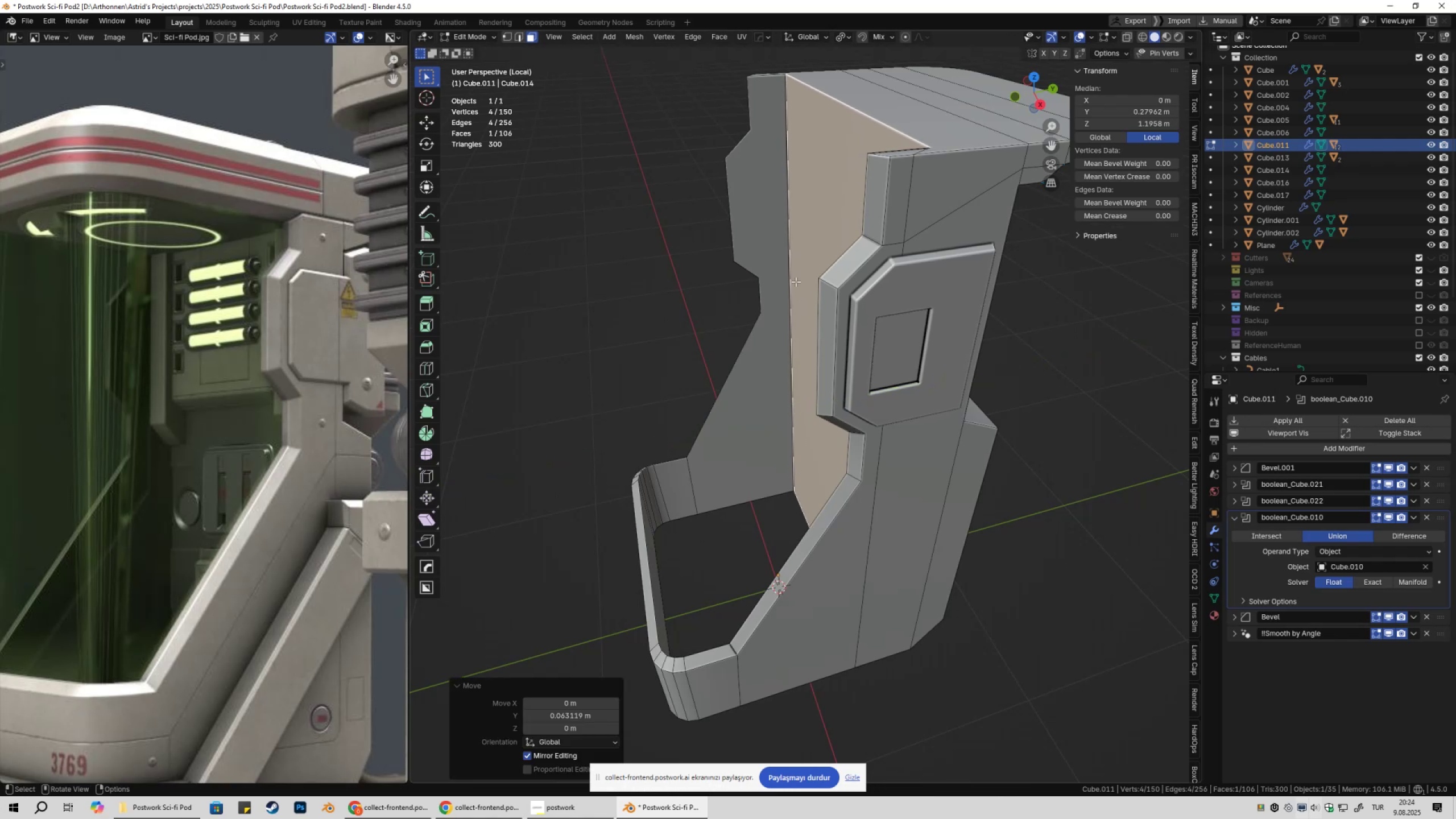 
type(gy)
 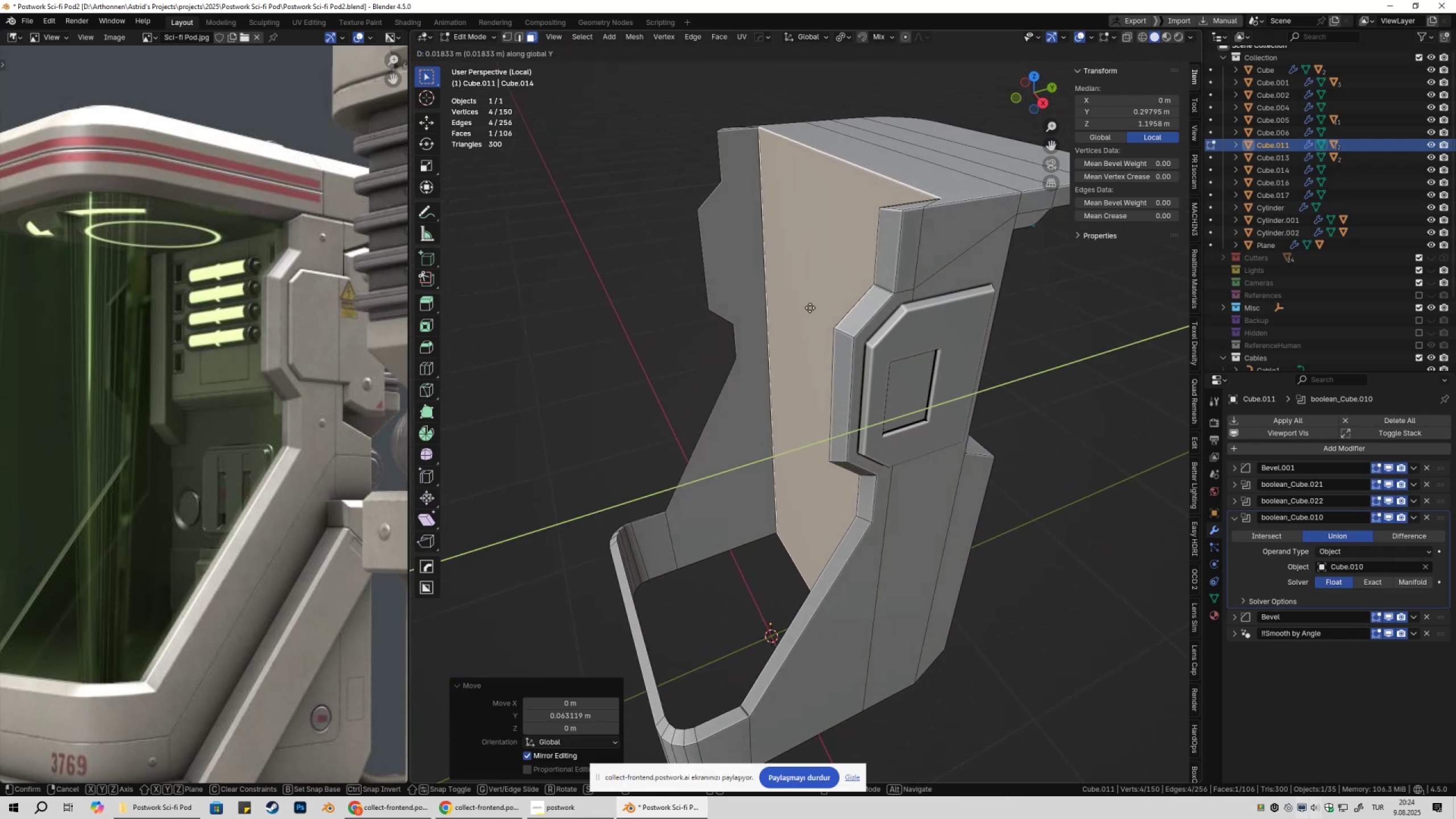 
hold_key(key=ShiftLeft, duration=1.53)
 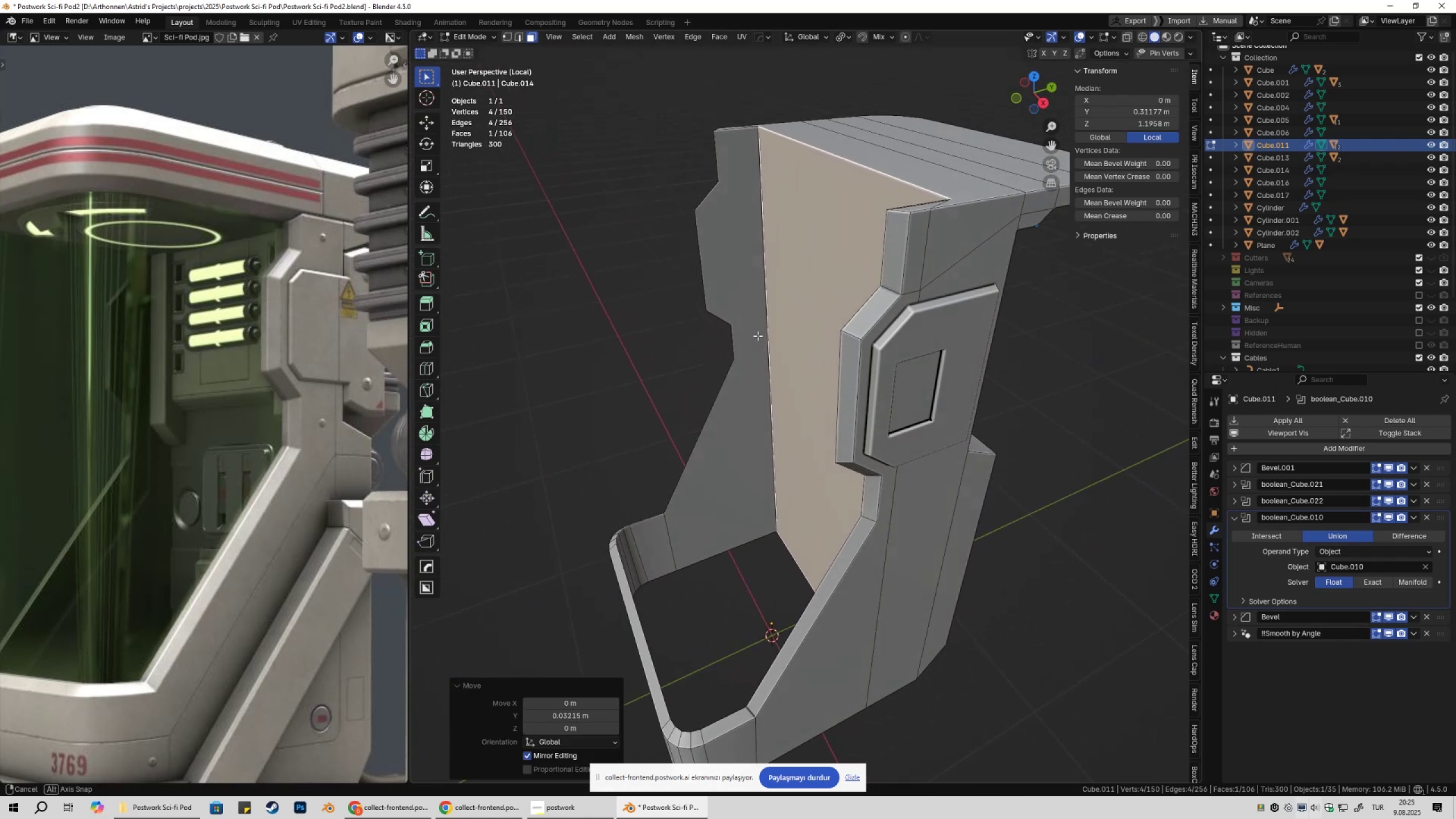 
hold_key(key=ShiftLeft, duration=0.44)
left_click([839, 305])
 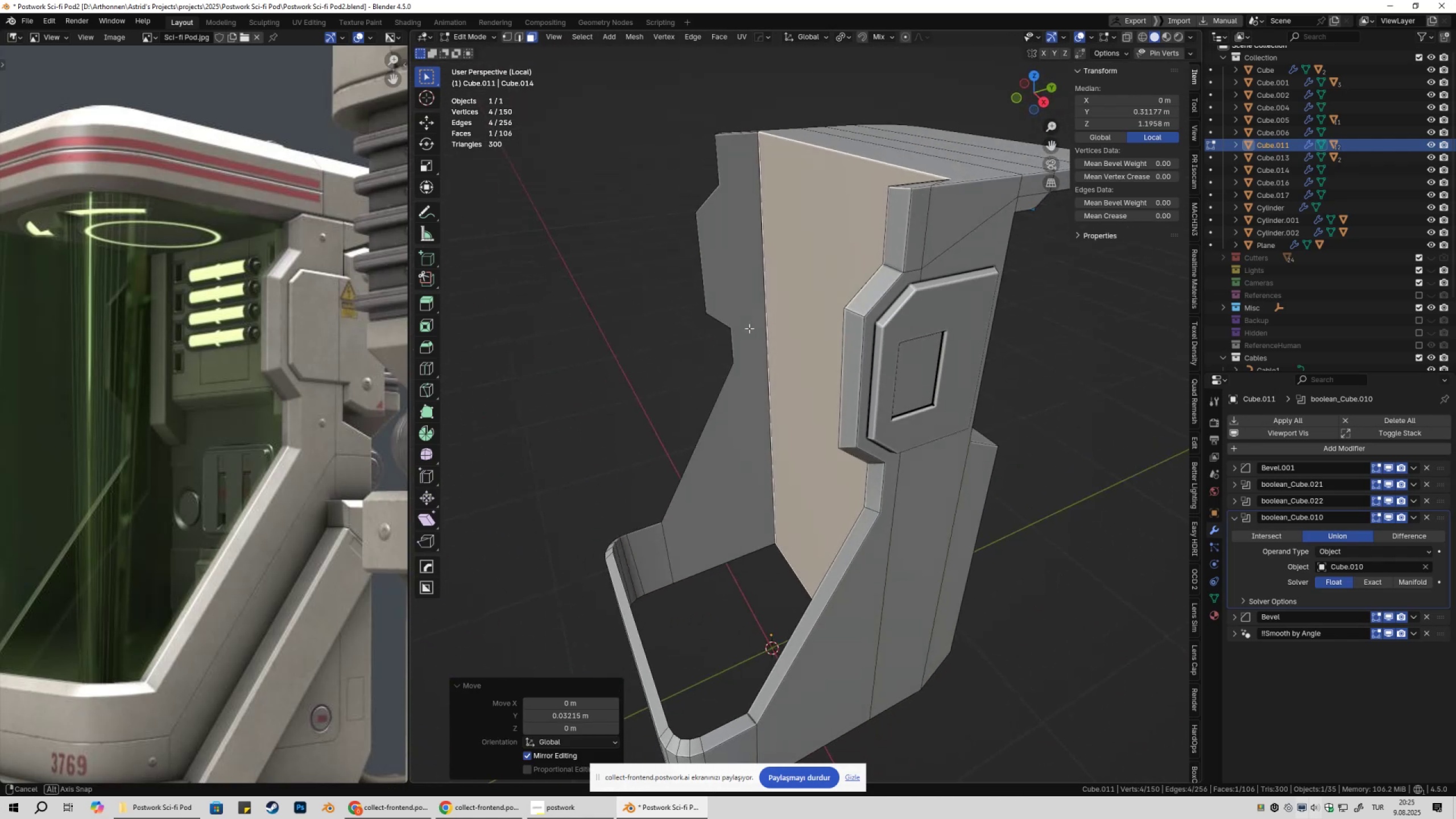 
key(Tab)
 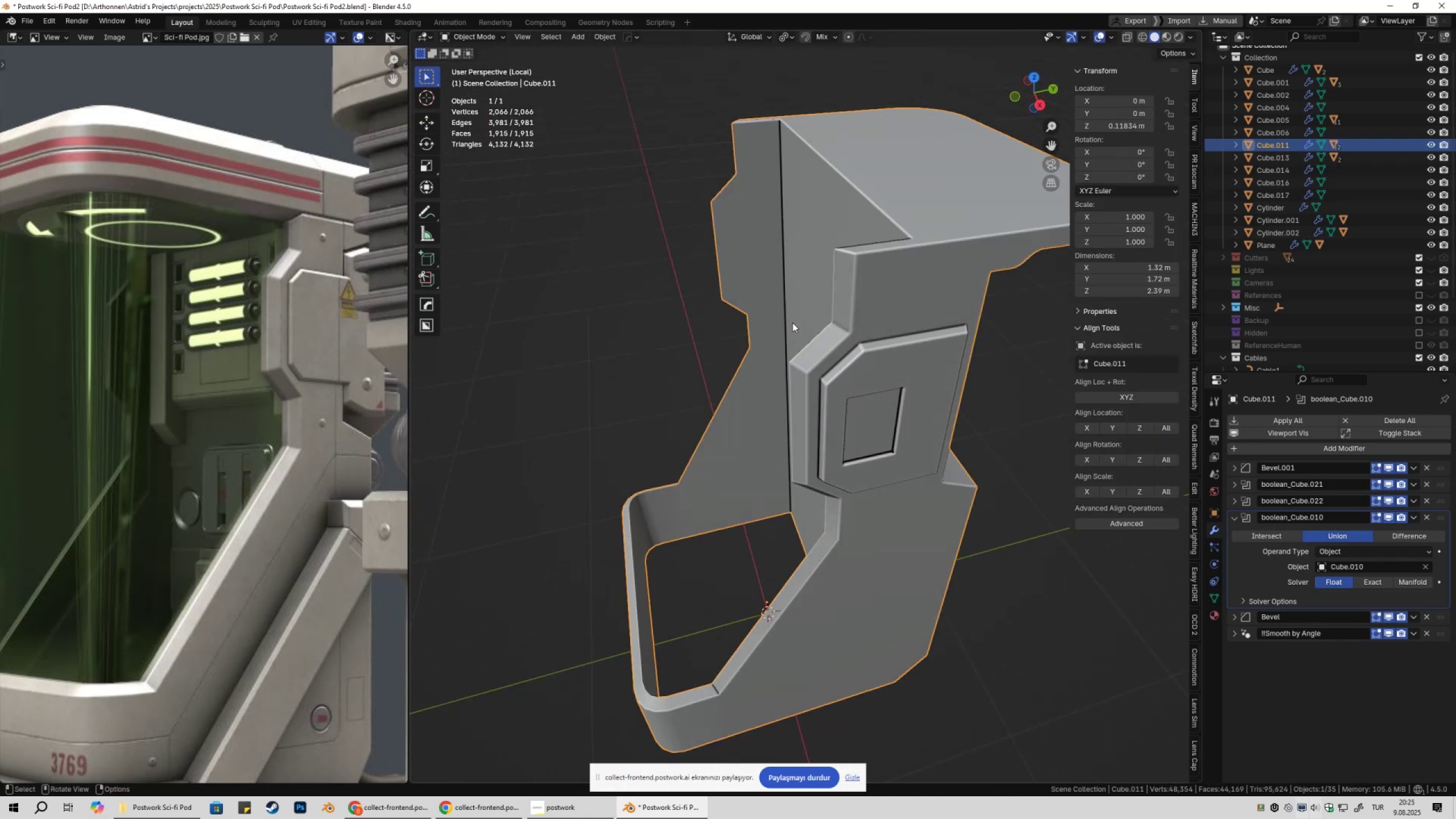 
key(NumpadDivide)
 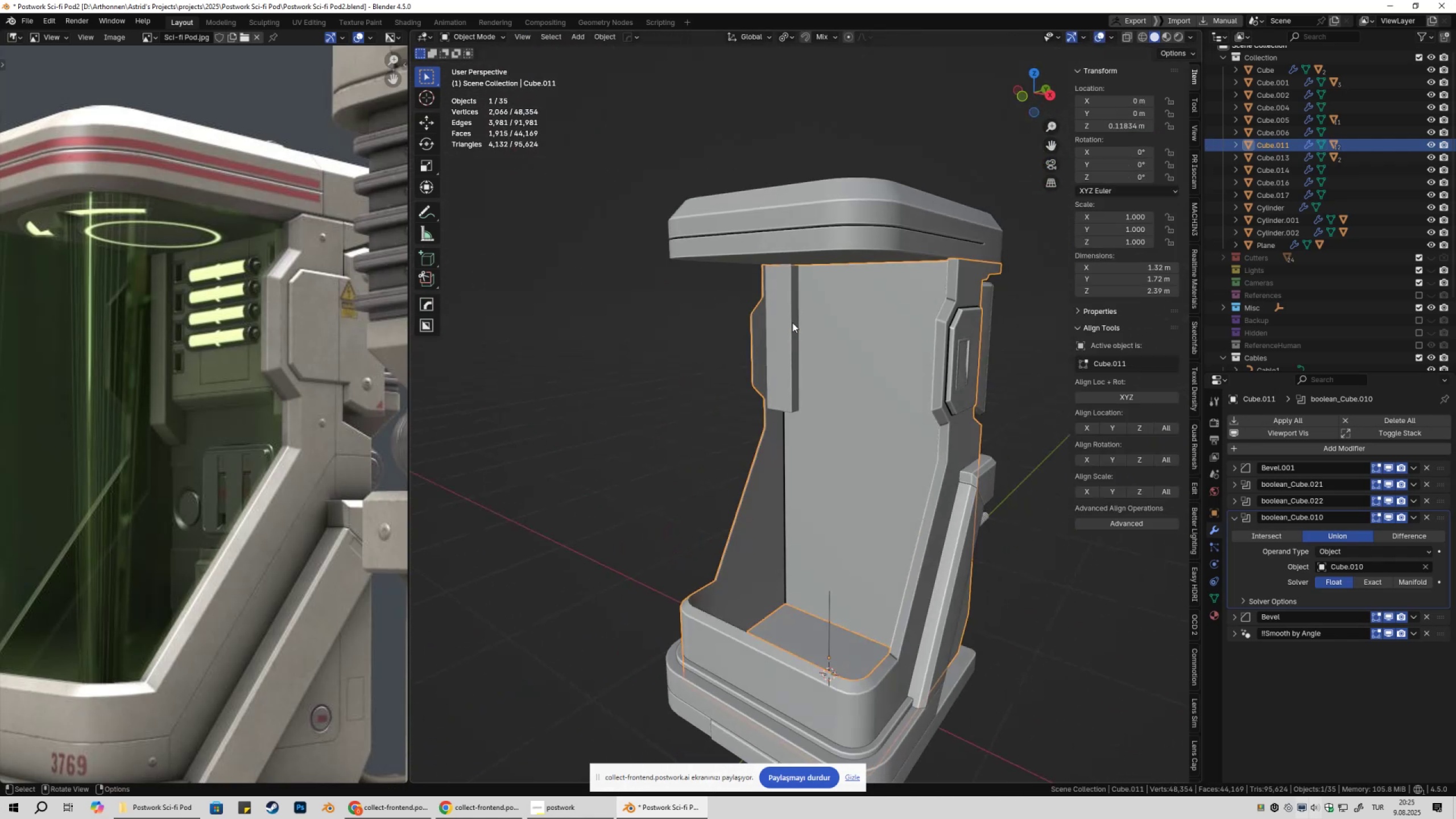 
left_click([787, 322])
 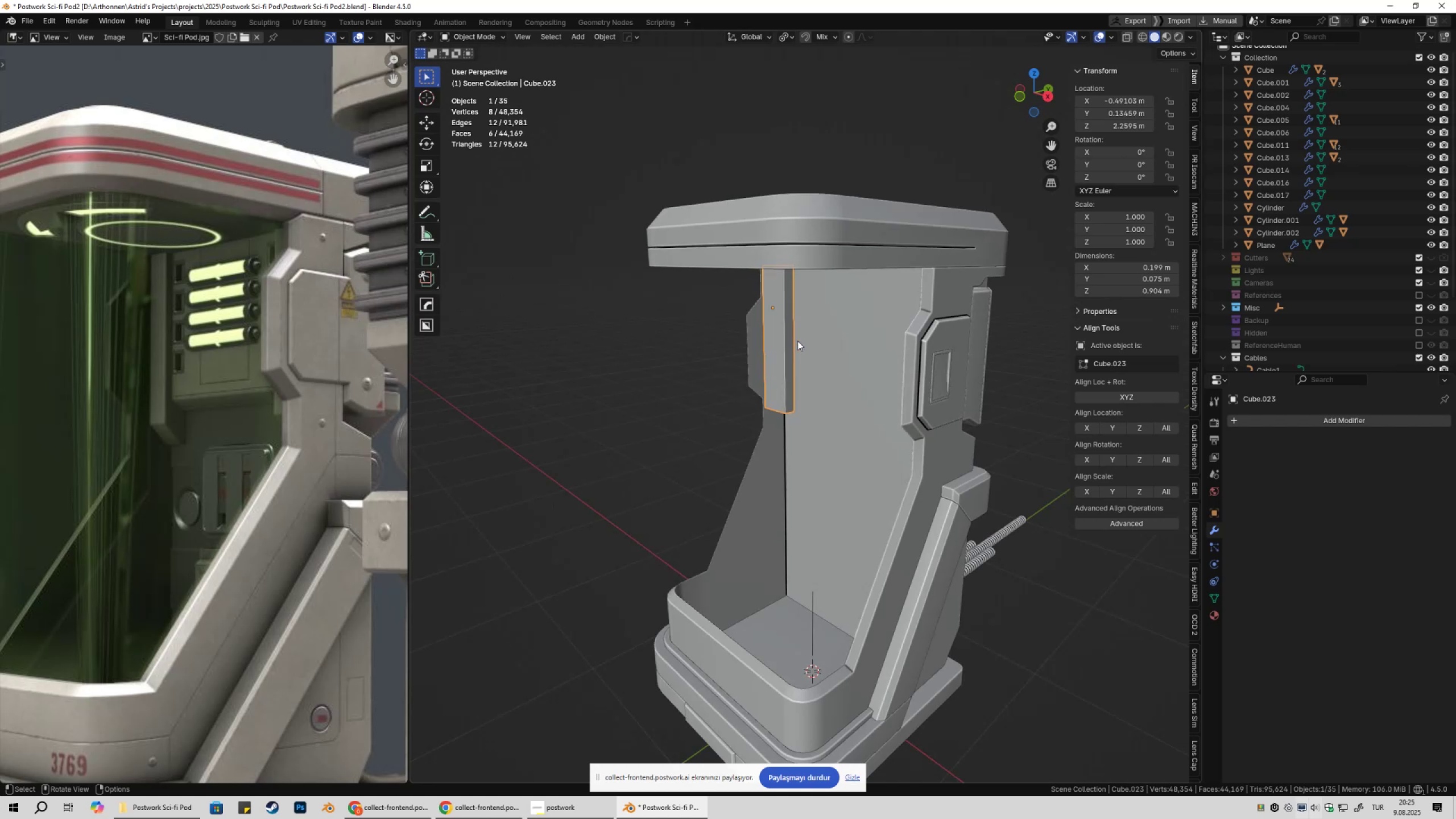 
type(gy)
 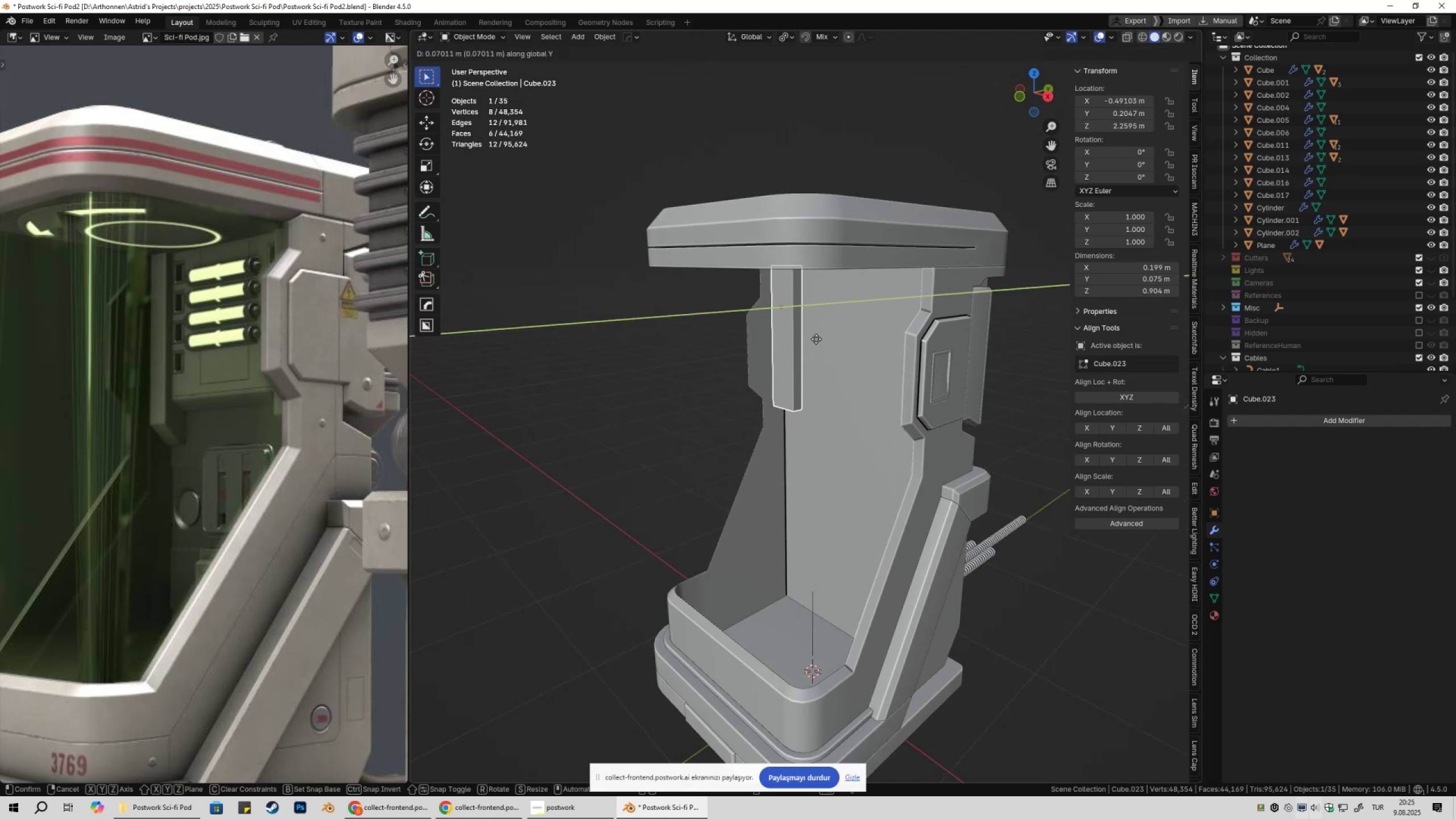 
hold_key(key=ControlLeft, duration=0.71)
left_click([829, 337])
 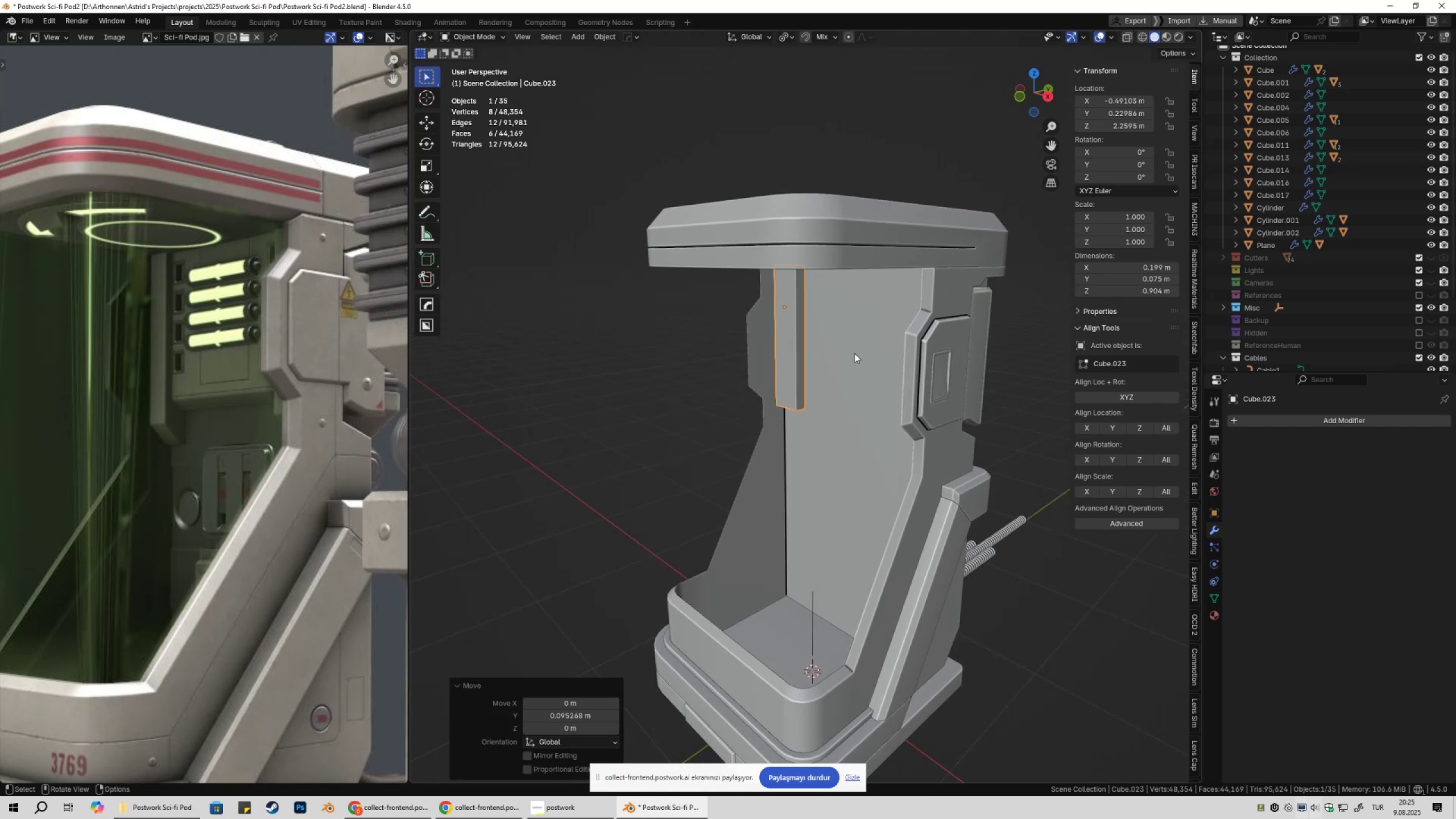 
key(Shift+ShiftLeft)
 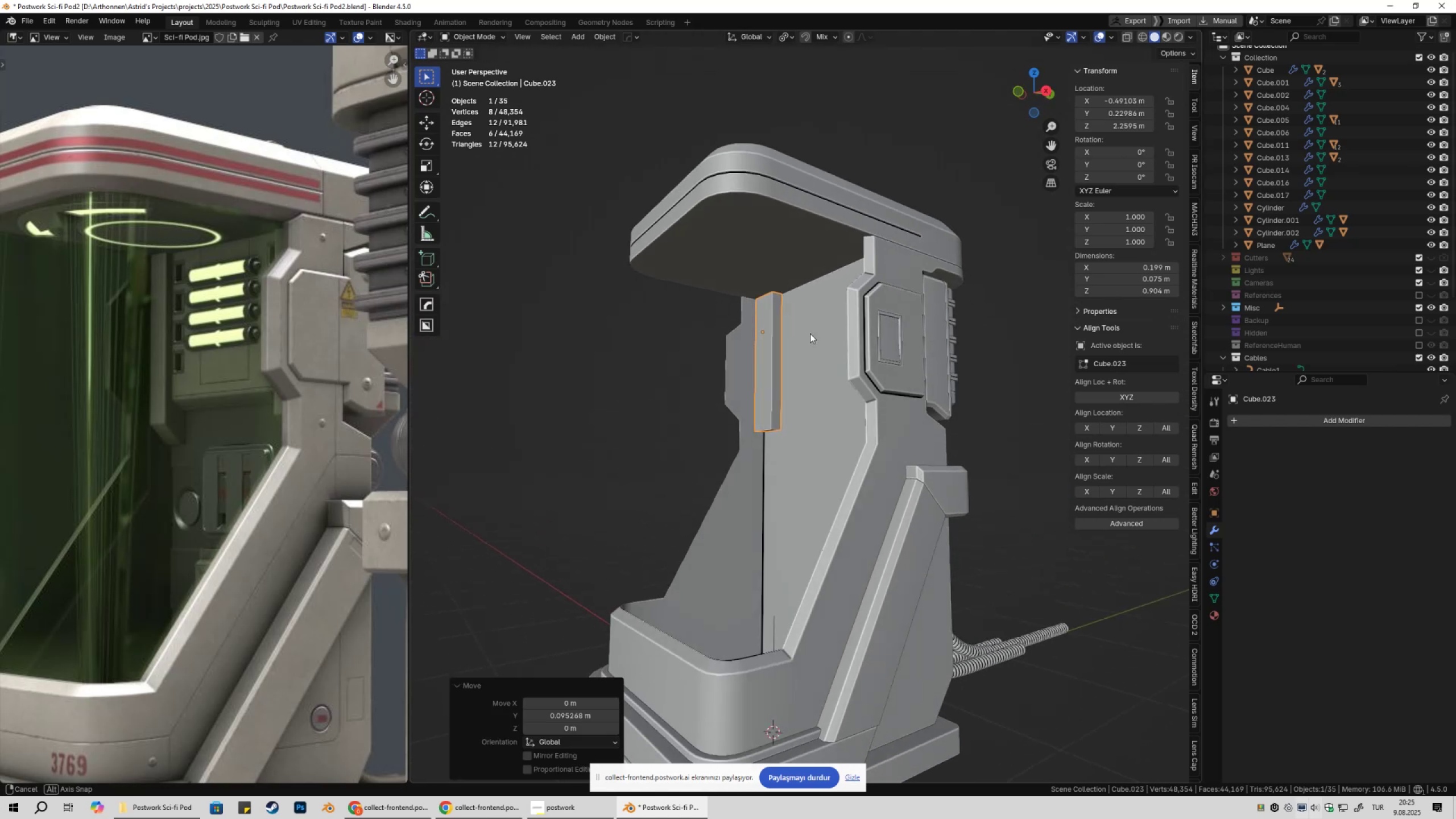 
scroll: coordinate [789, 371], scroll_direction: up, amount: 3.0
 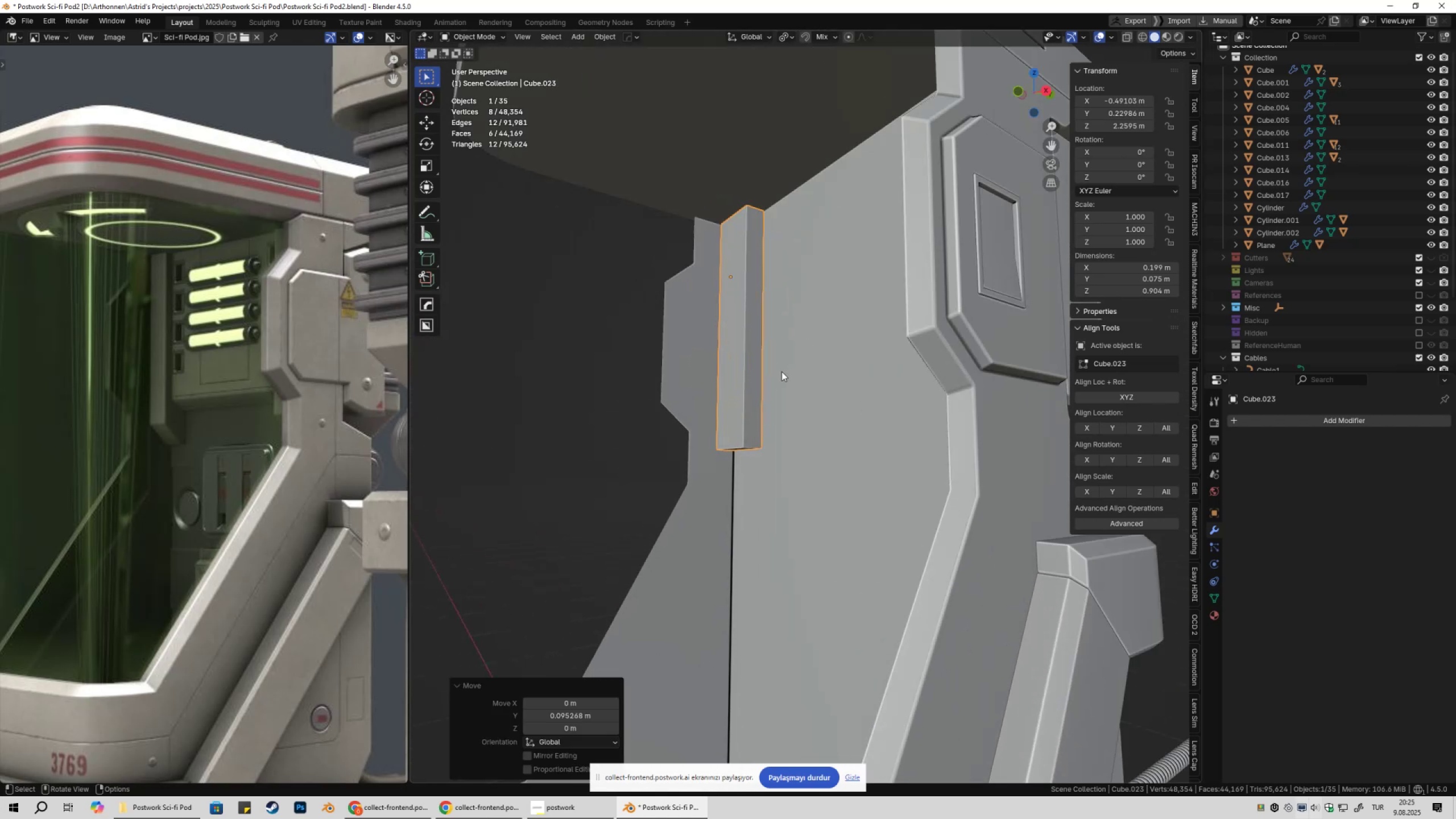 
key(Tab)
 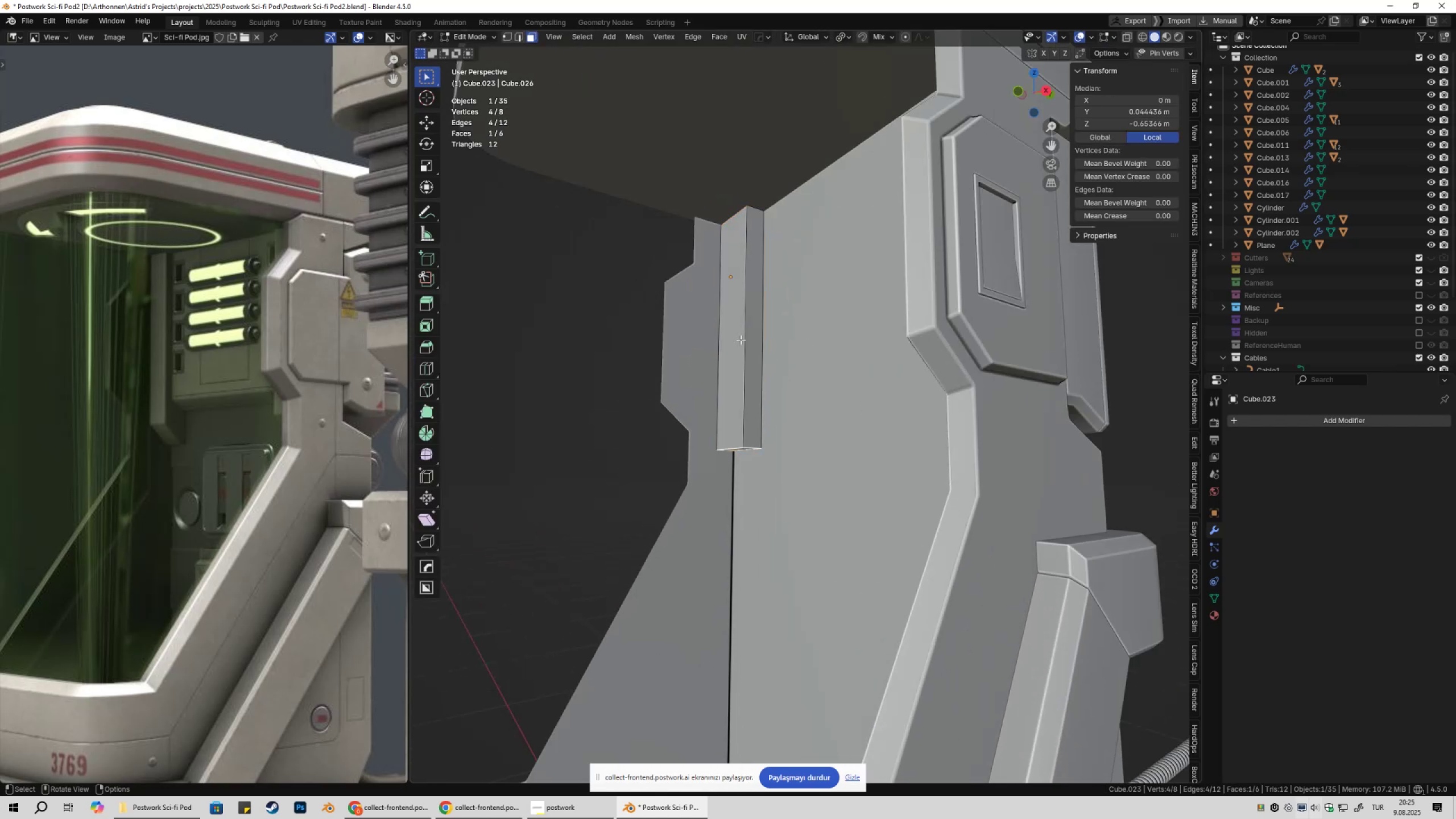 
key(3)
 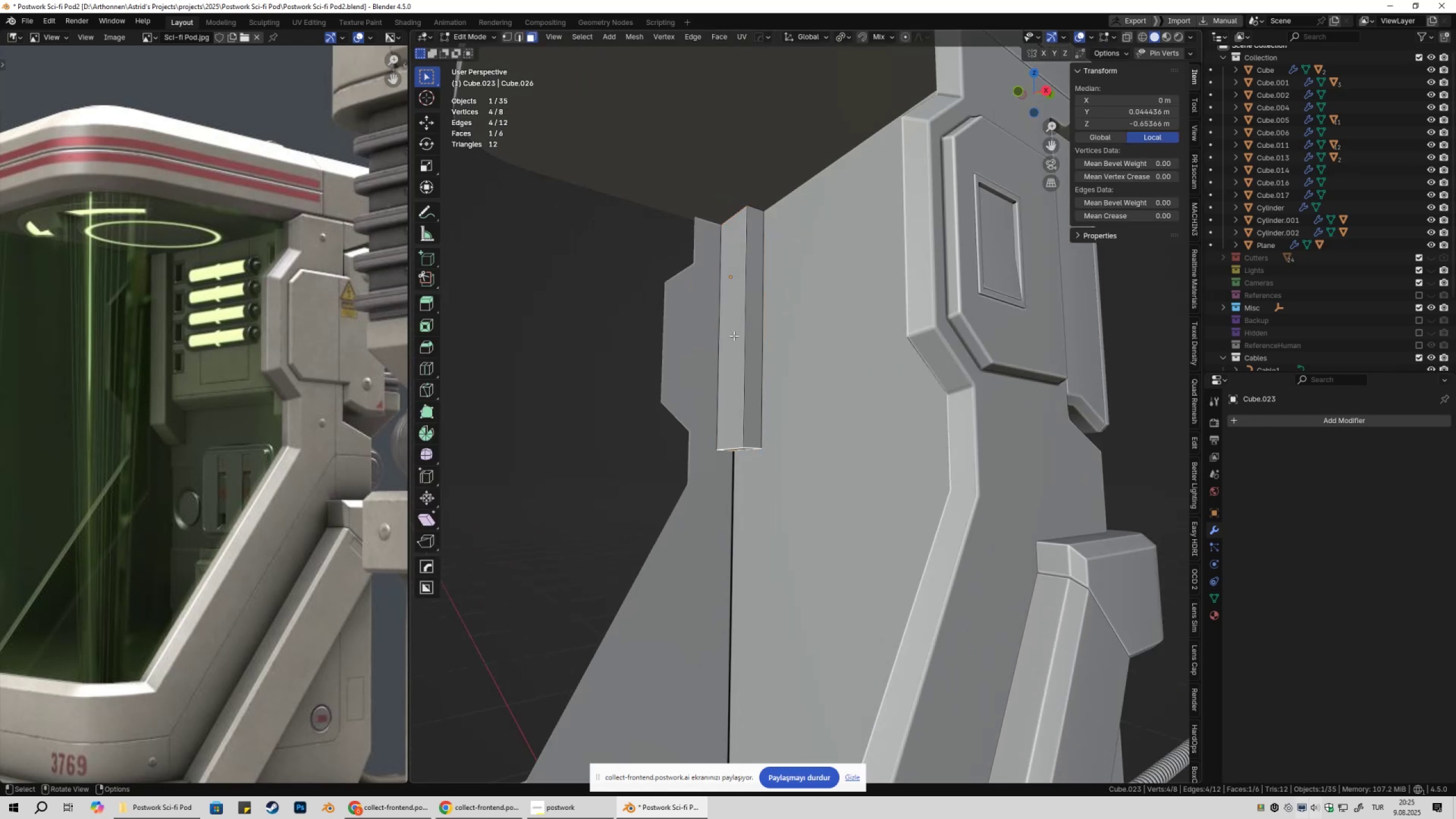 
left_click([734, 336])
 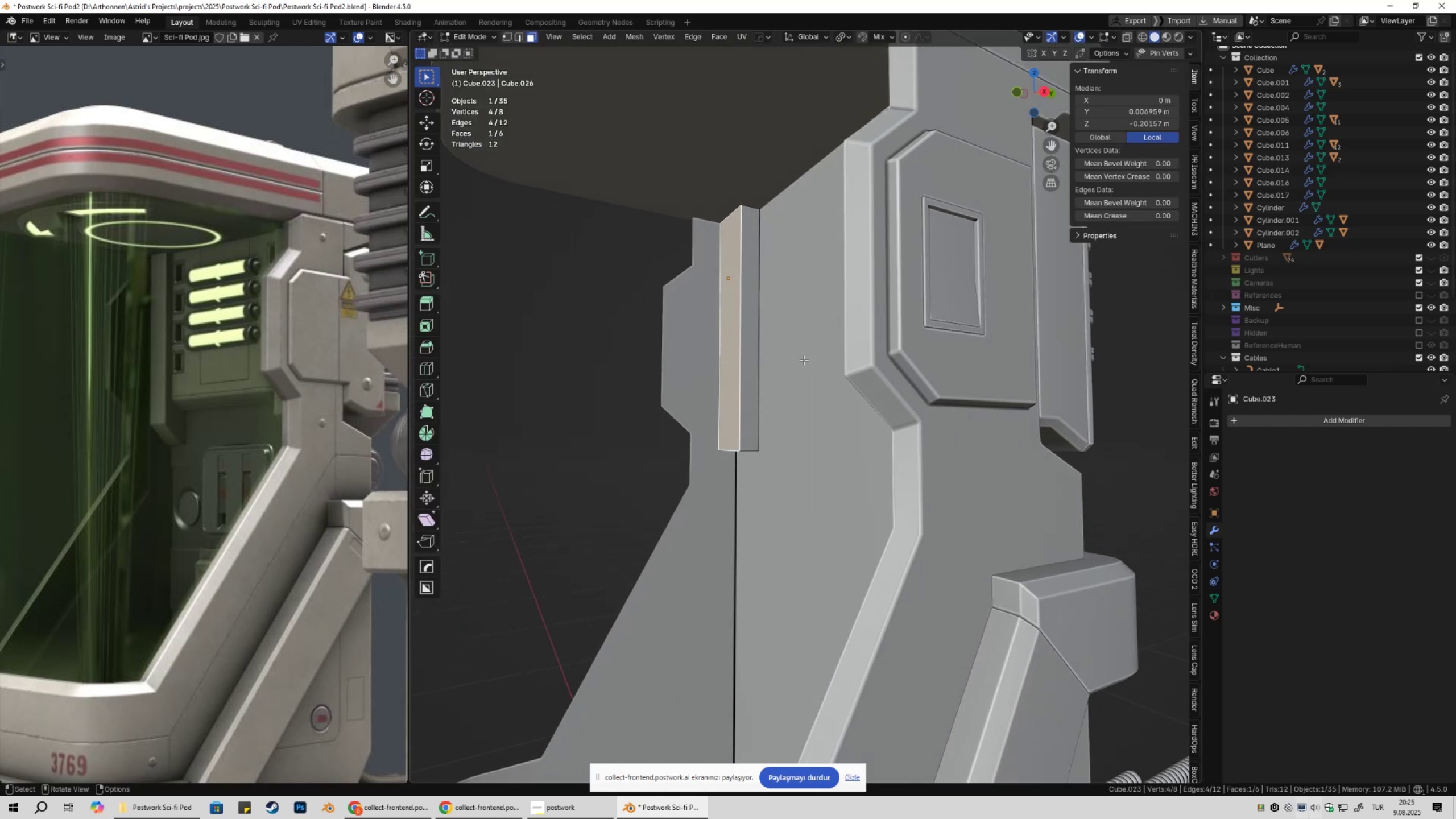 
type(gxy)
 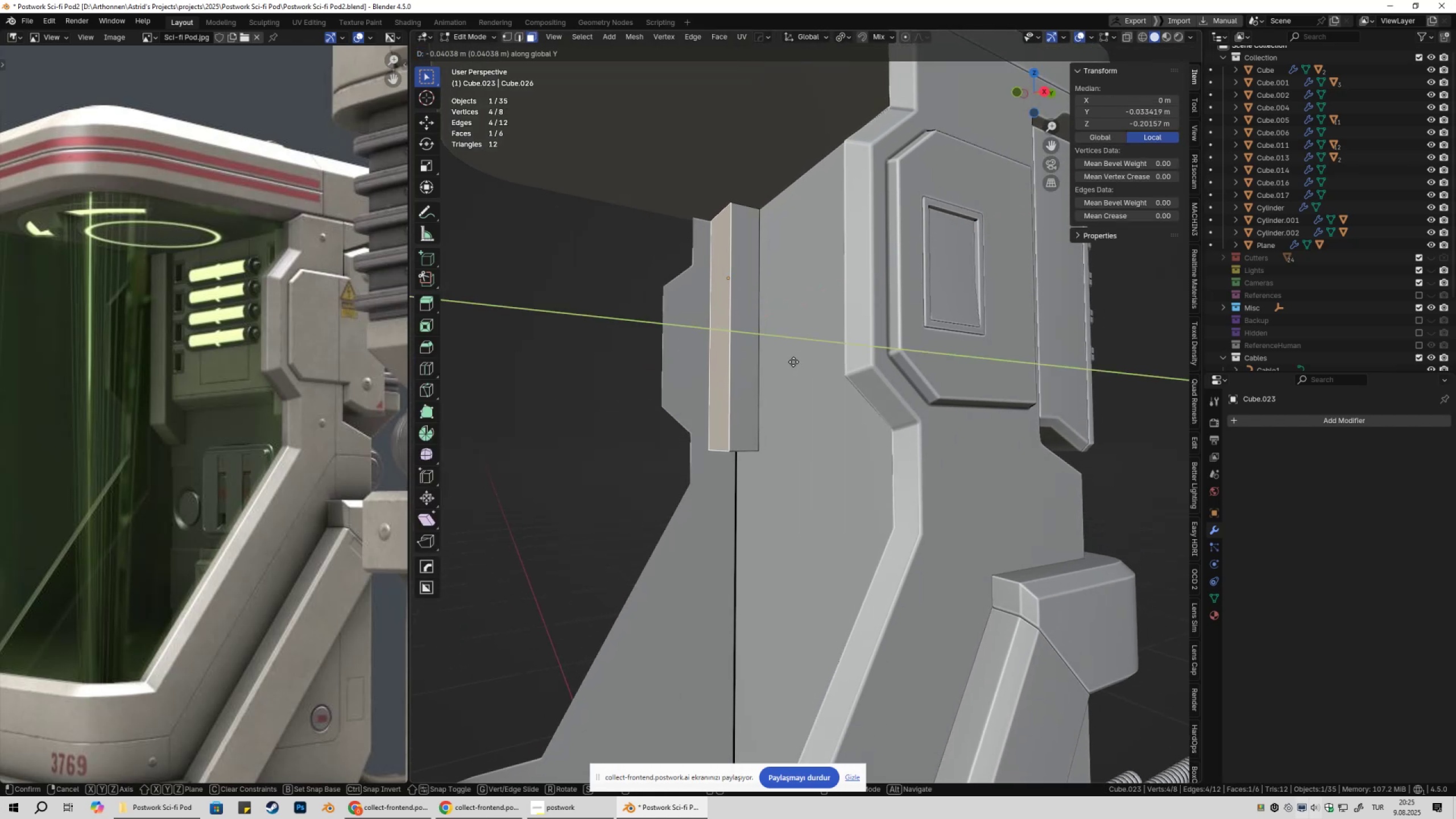 
hold_key(key=ShiftLeft, duration=1.5)
 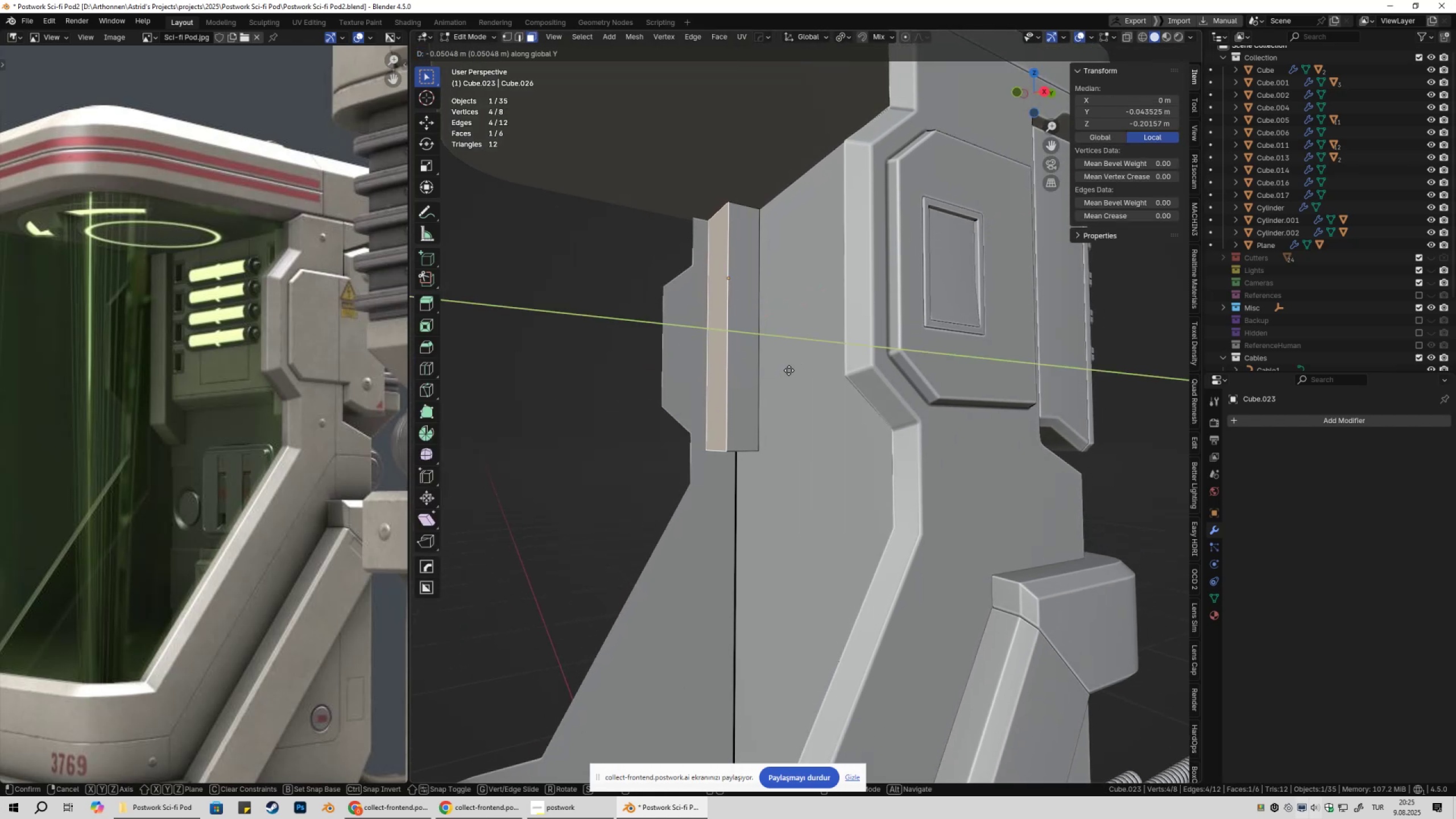 
hold_key(key=ShiftLeft, duration=1.09)
left_click([791, 370])
 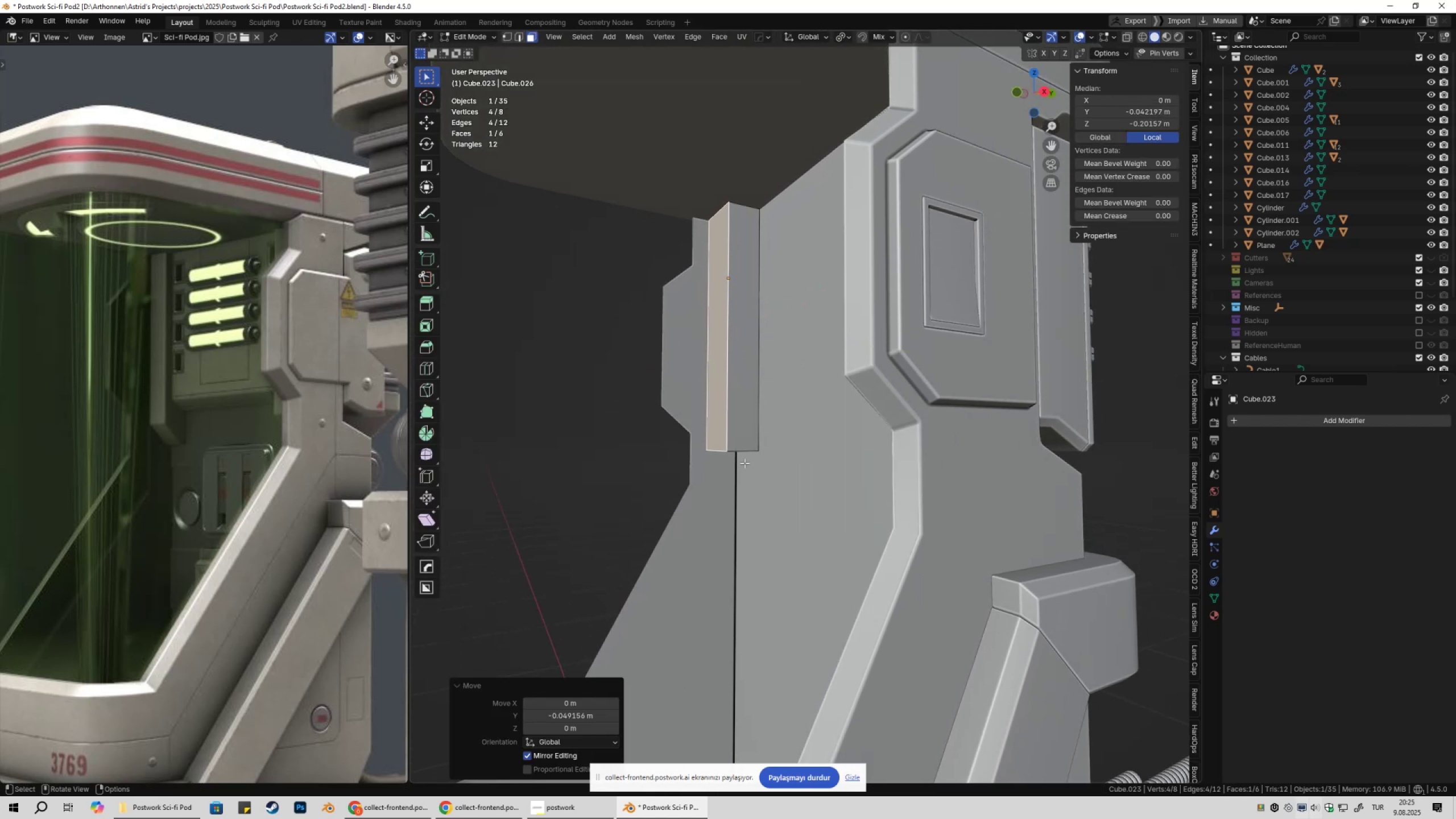 
key(2)
 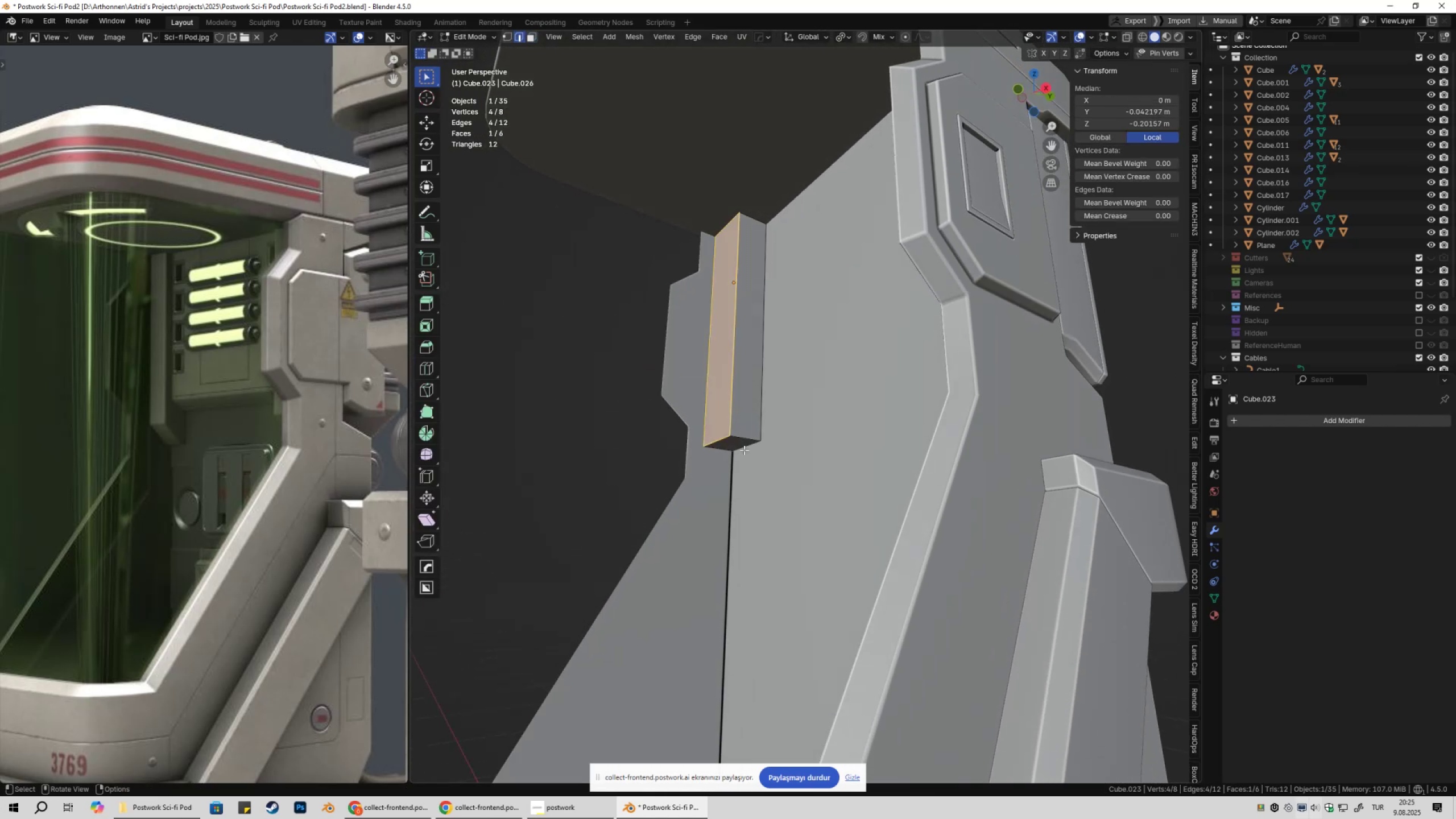 
left_click([744, 450])
 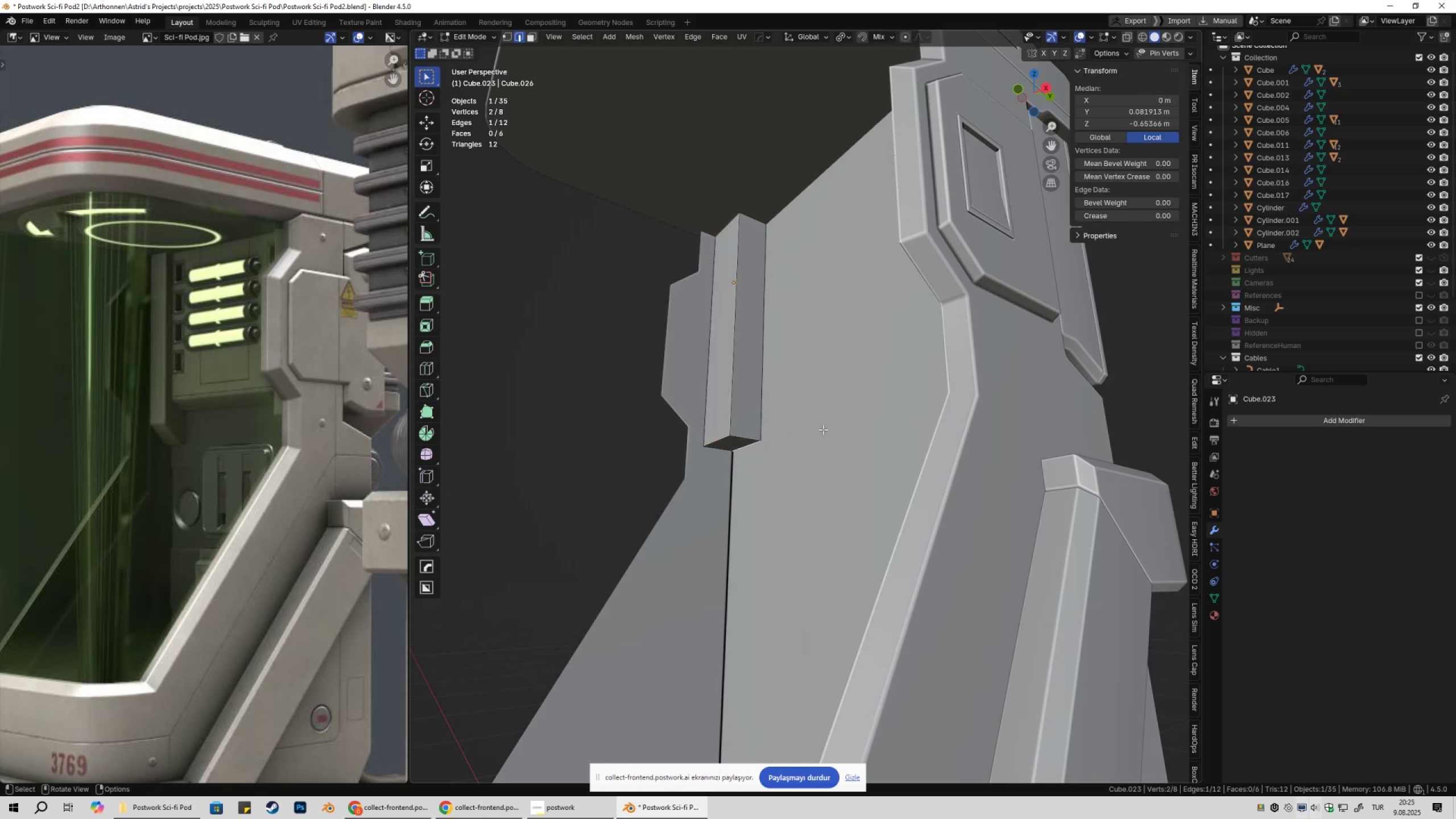 
type(gz)
 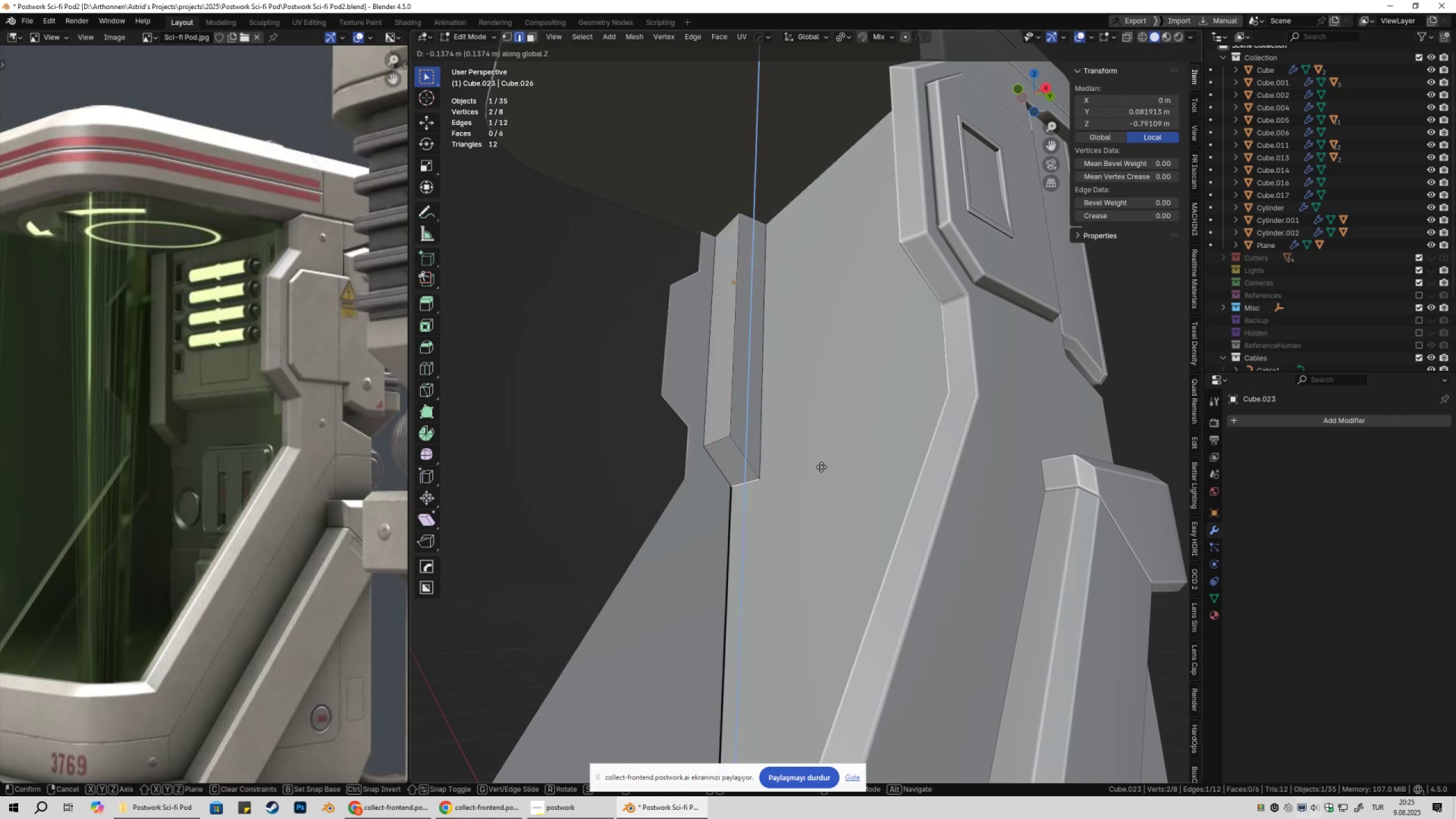 
hold_key(key=ShiftLeft, duration=1.52)
 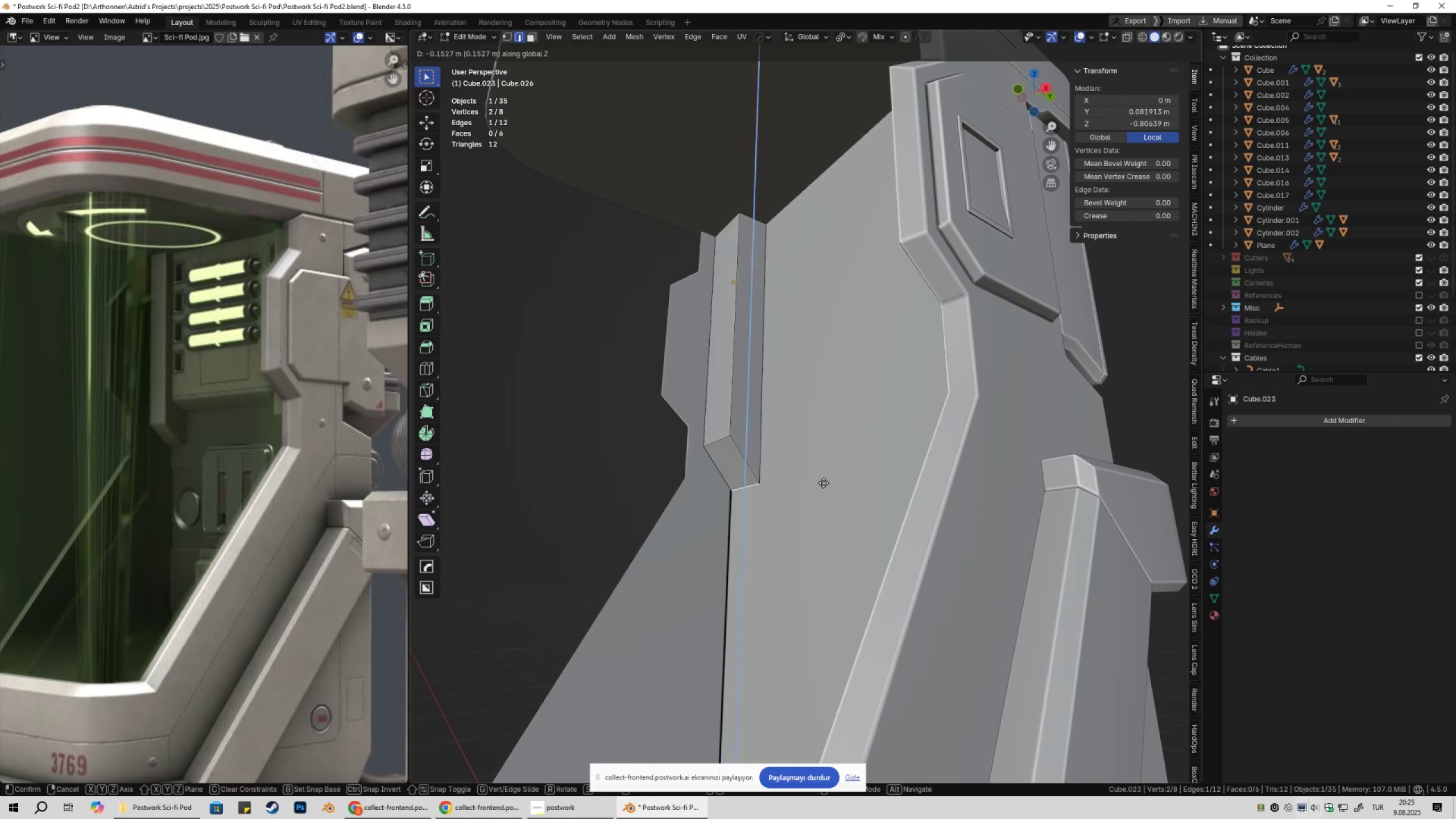 
hold_key(key=ShiftLeft, duration=1.52)
 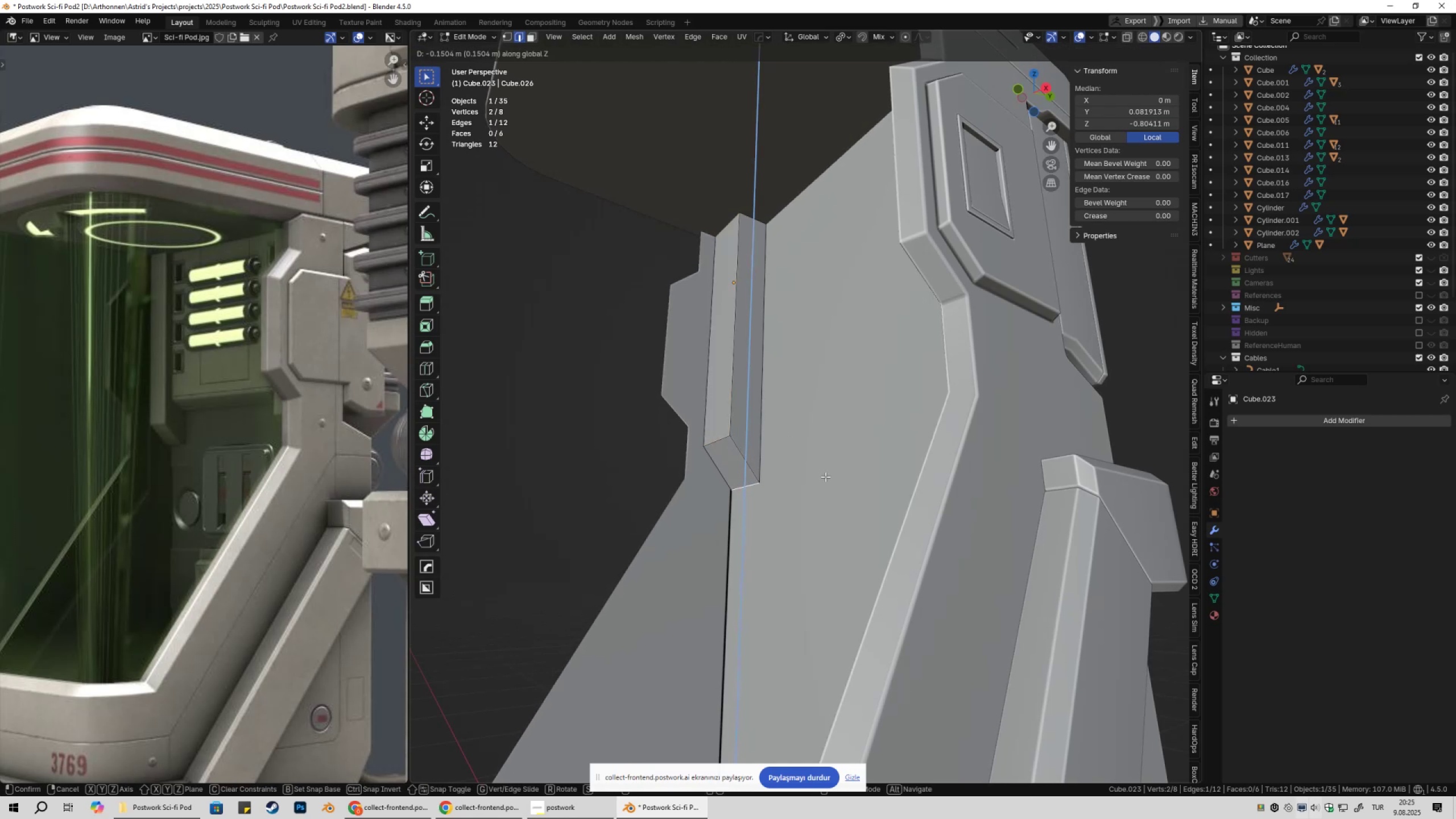 
hold_key(key=ShiftLeft, duration=0.62)
 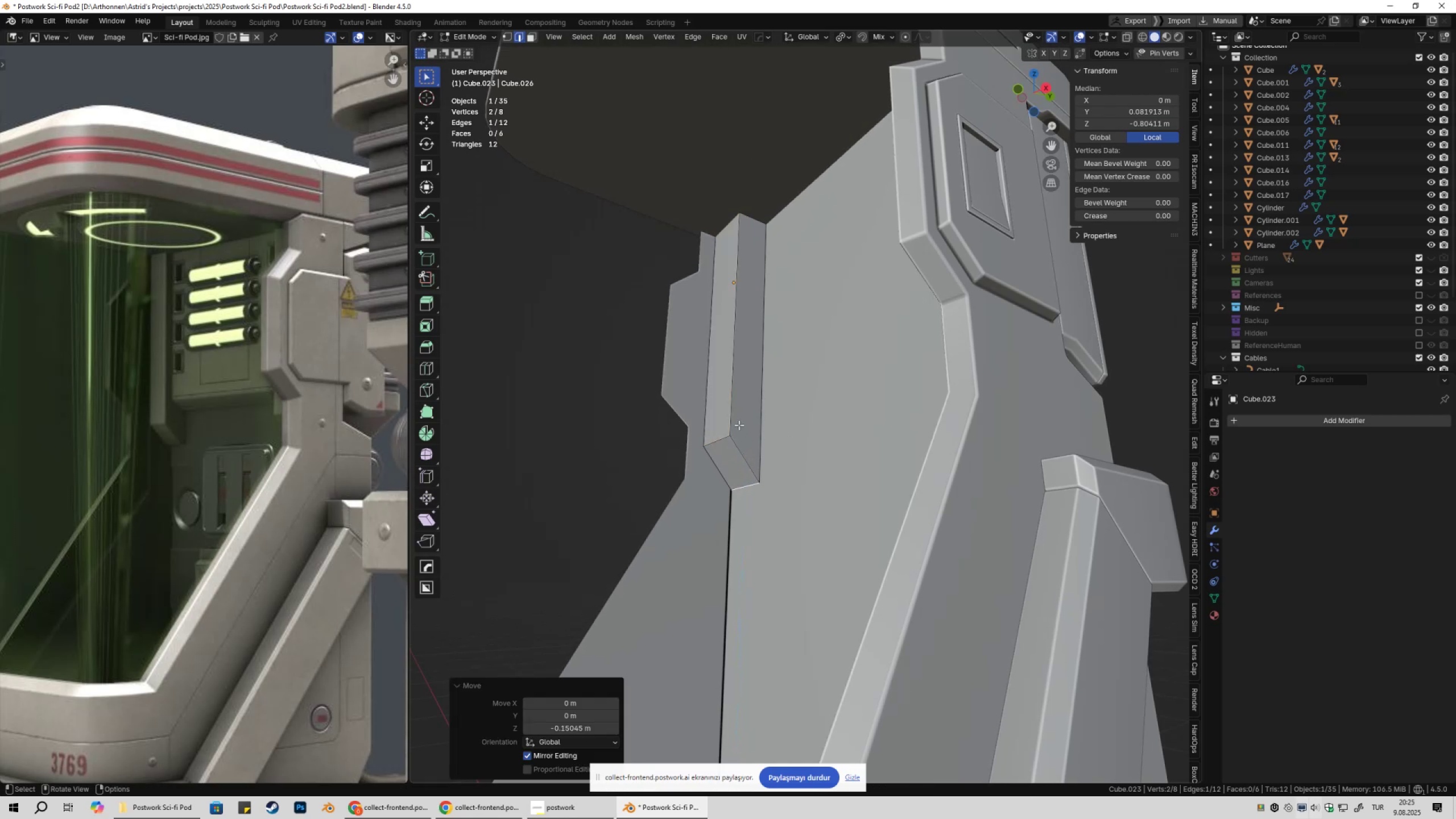 
key(3)
 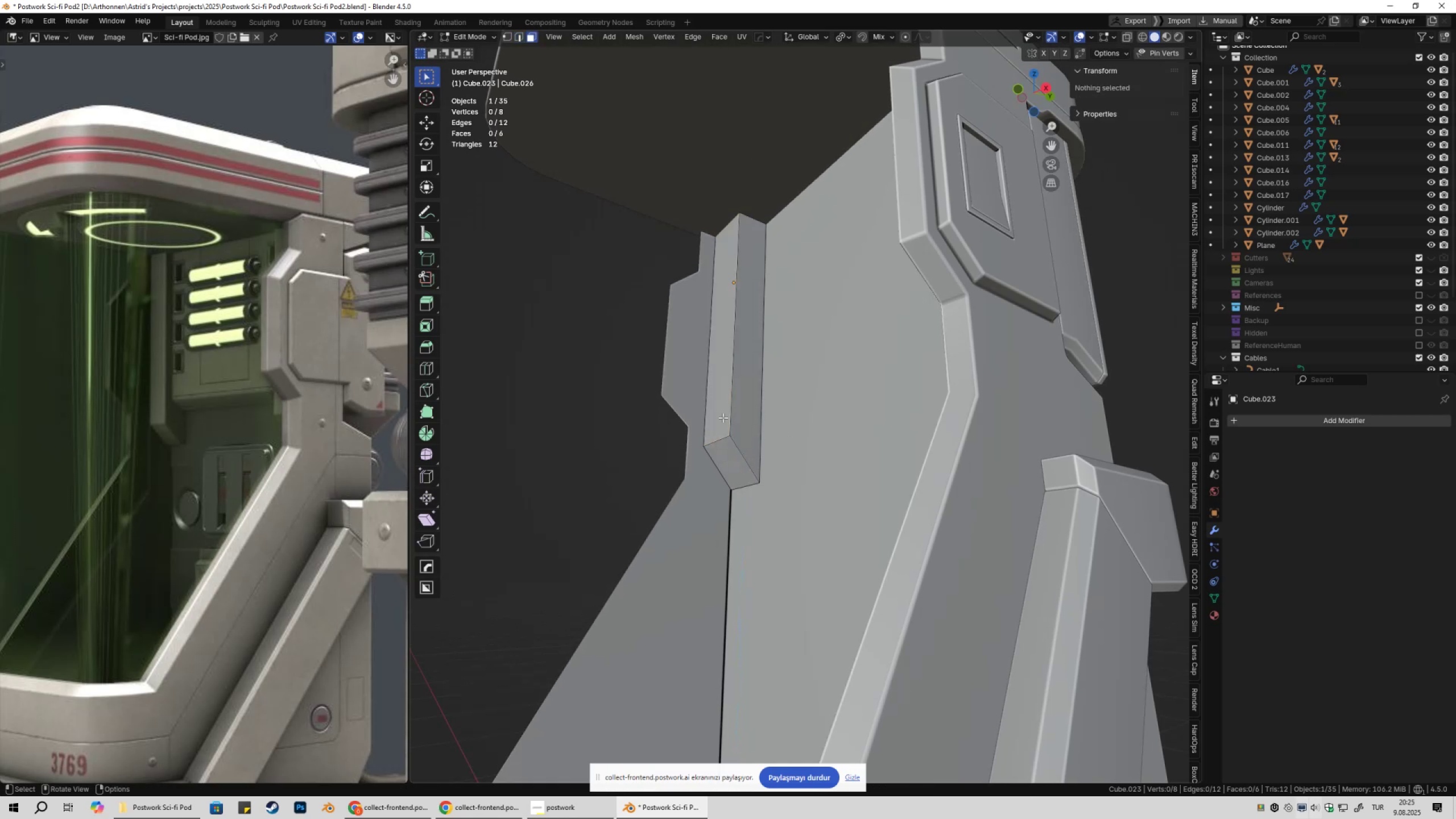 
left_click([723, 417])
 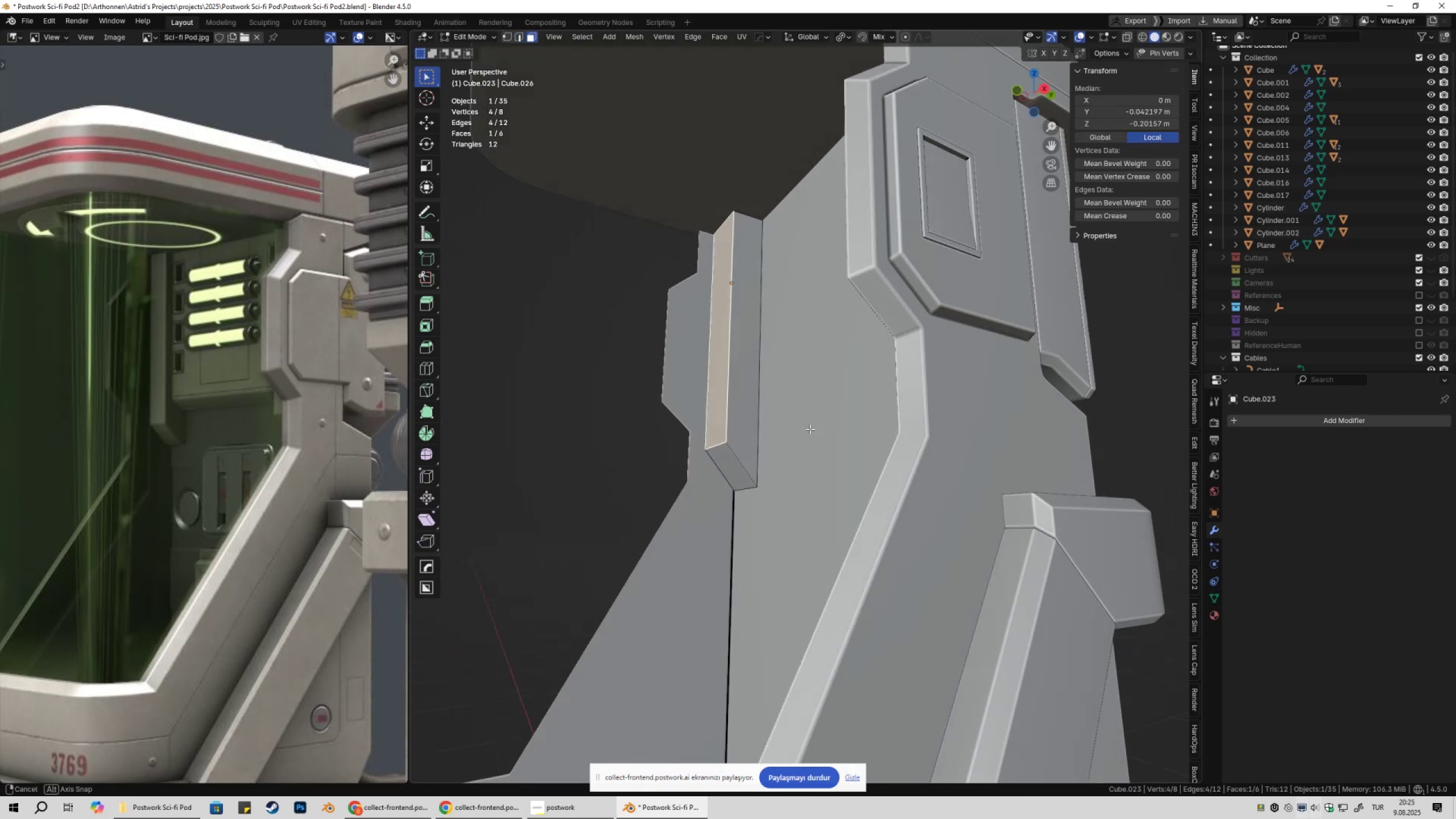 
type(gy)
 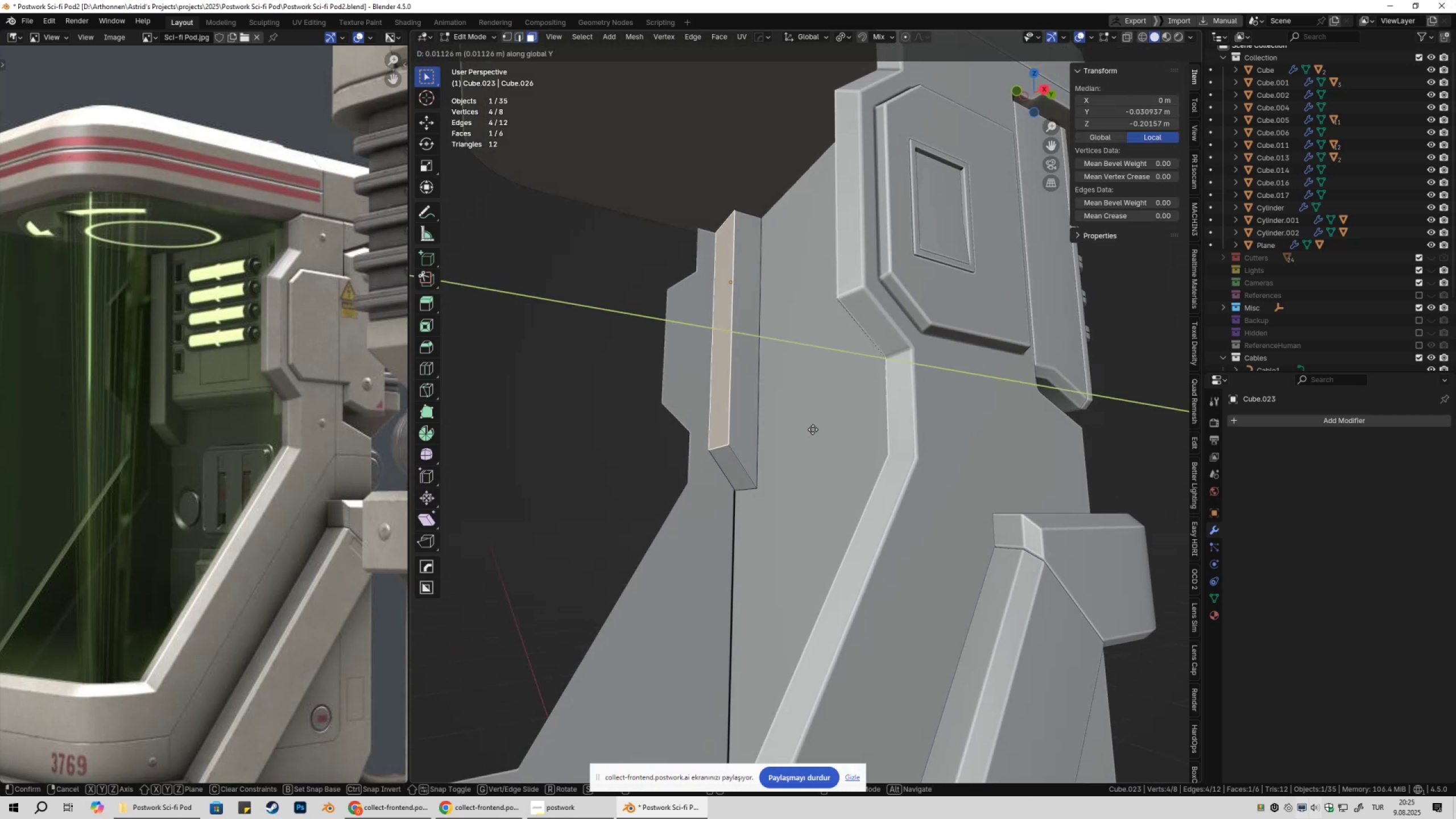 
hold_key(key=ShiftLeft, duration=1.5)
 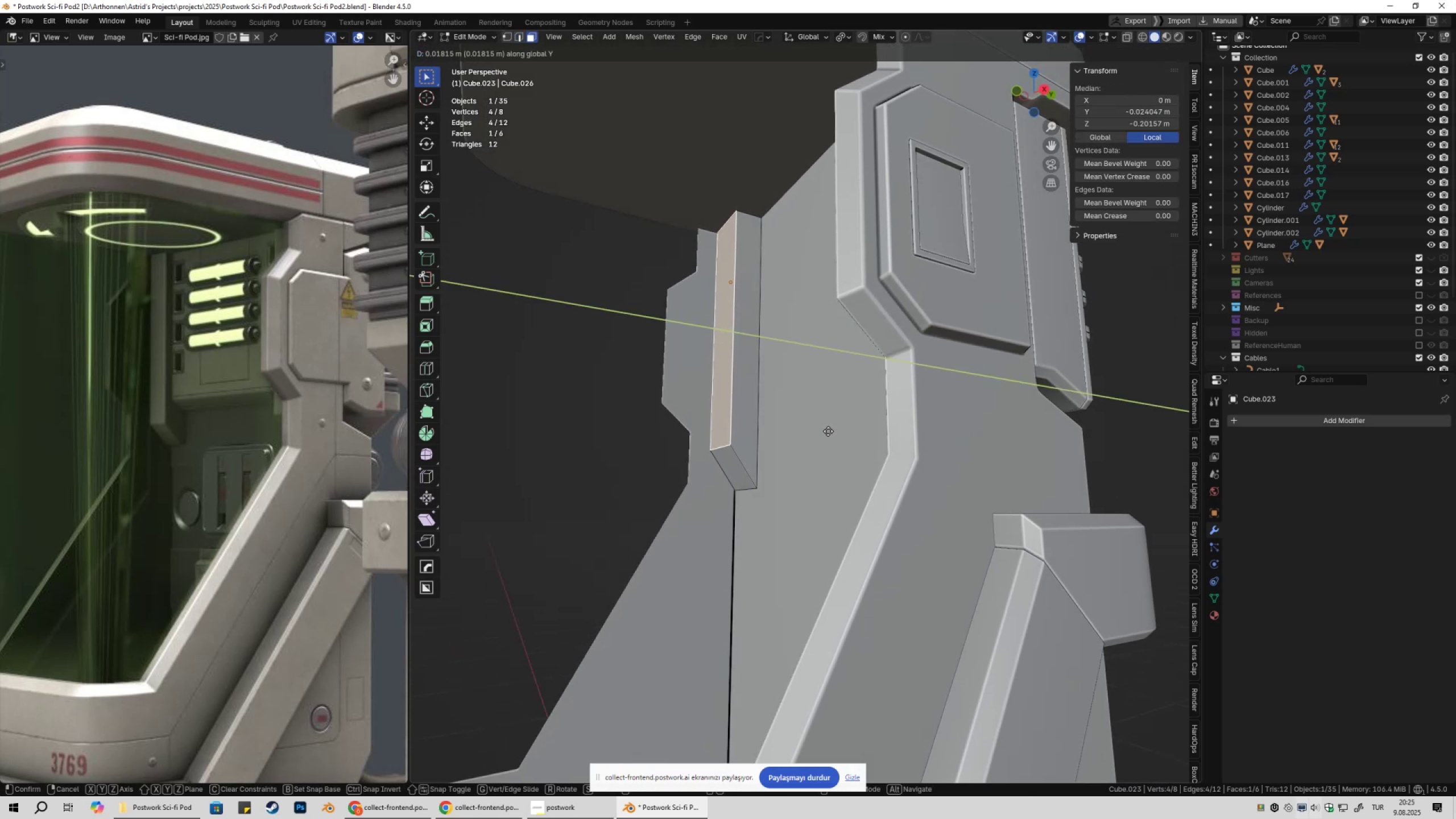 
hold_key(key=ShiftLeft, duration=1.52)
 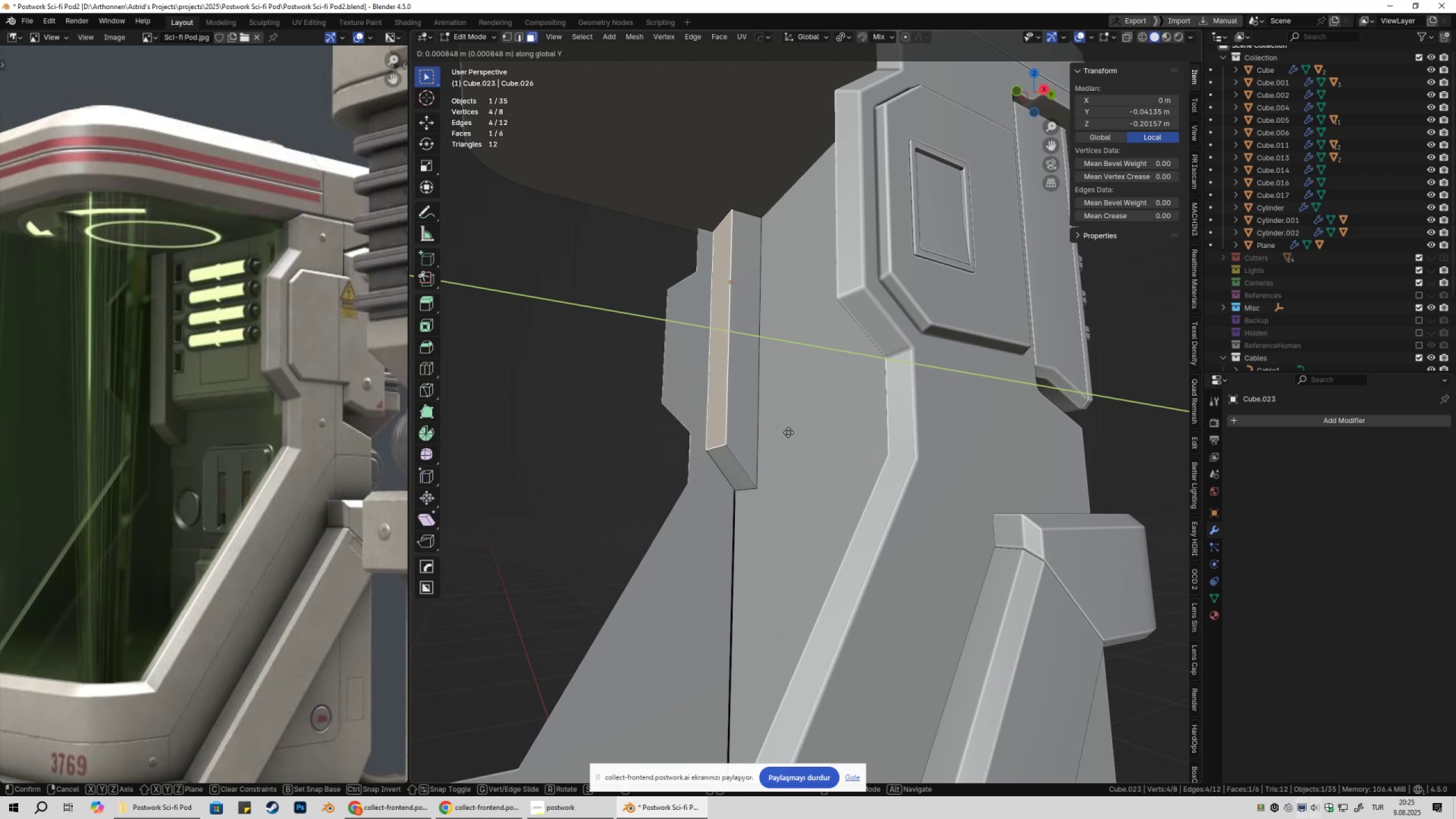 
hold_key(key=ShiftLeft, duration=0.93)
 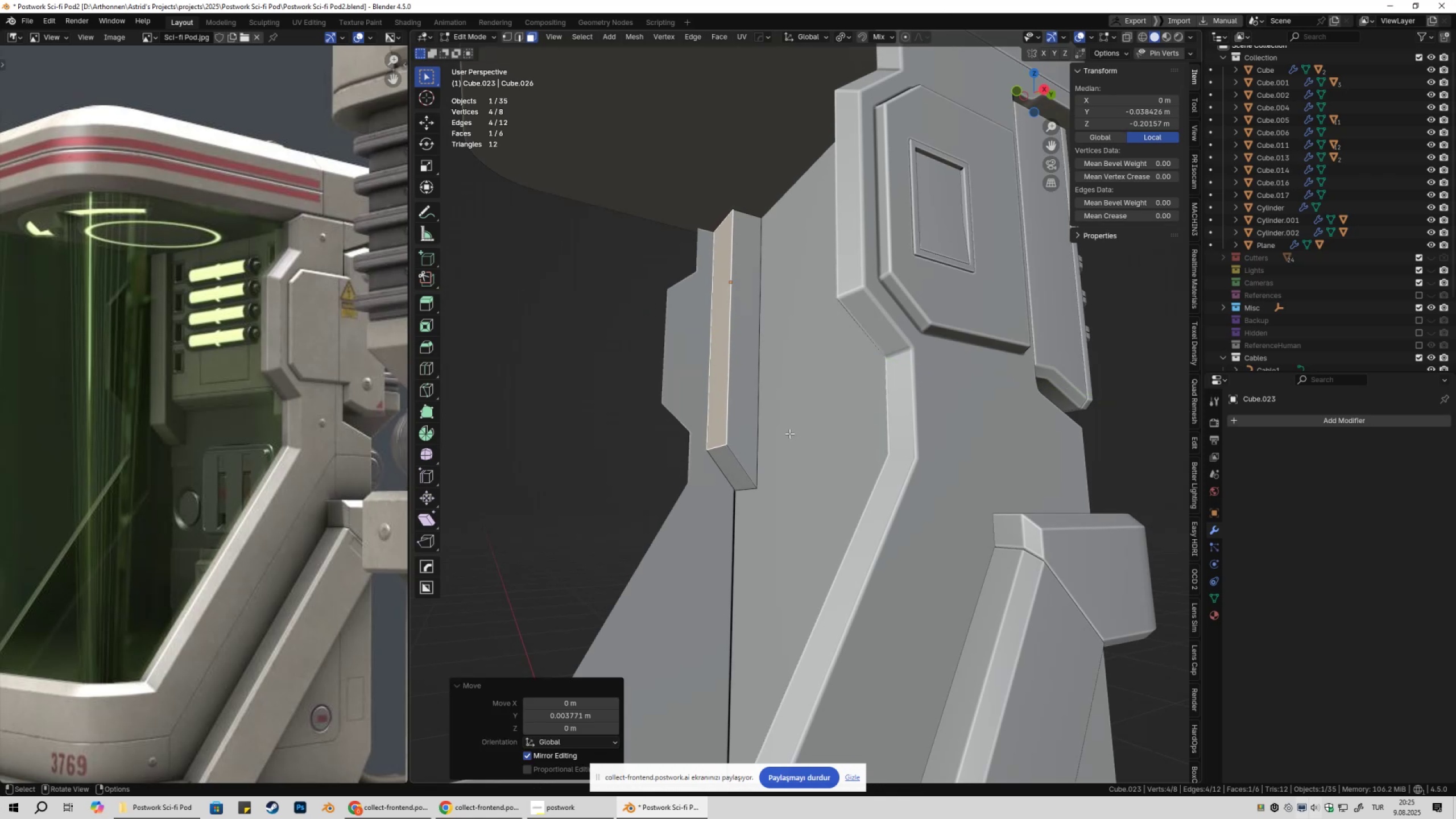 
scroll: coordinate [783, 450], scroll_direction: down, amount: 3.0
 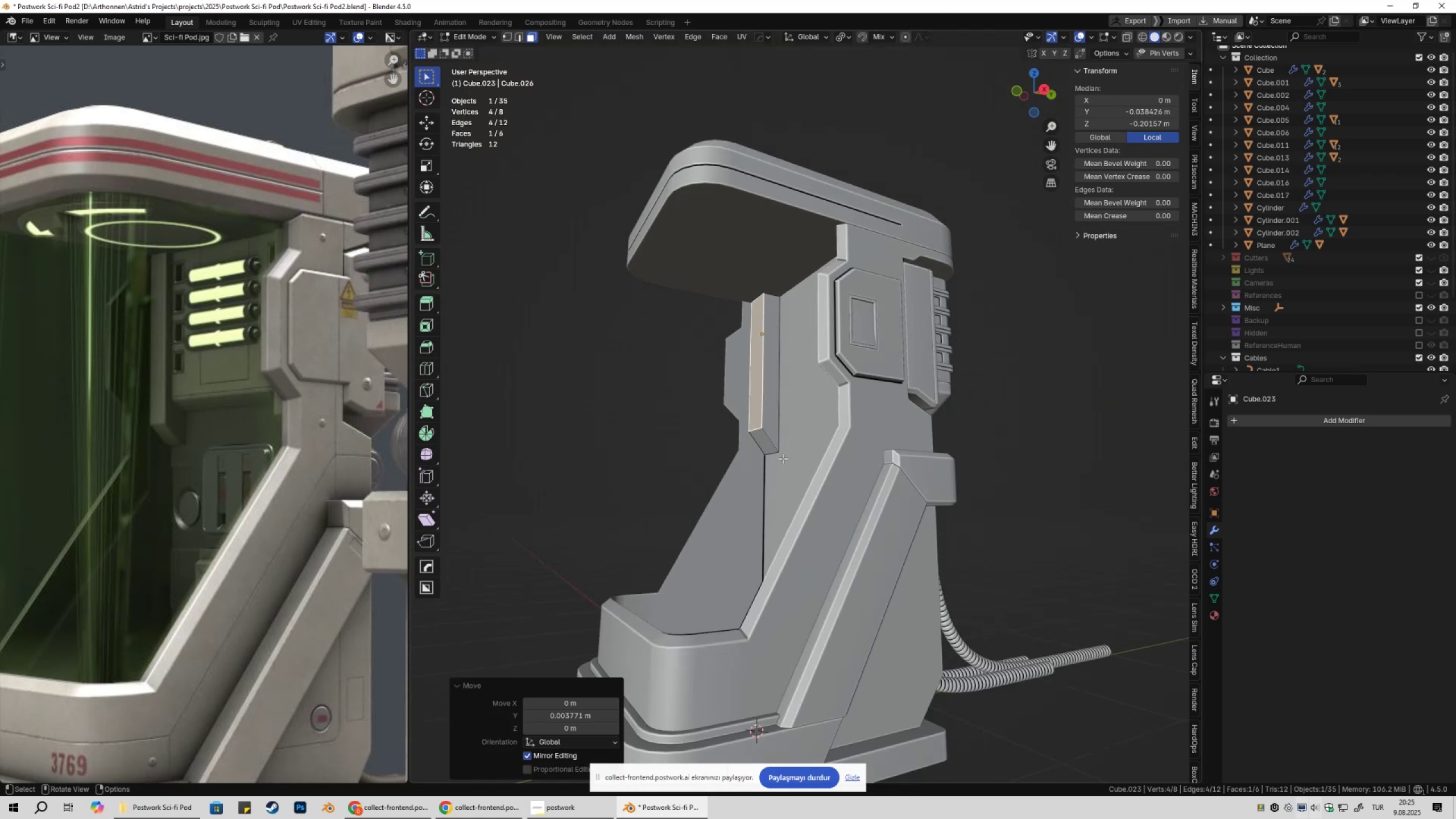 
key(Tab)
 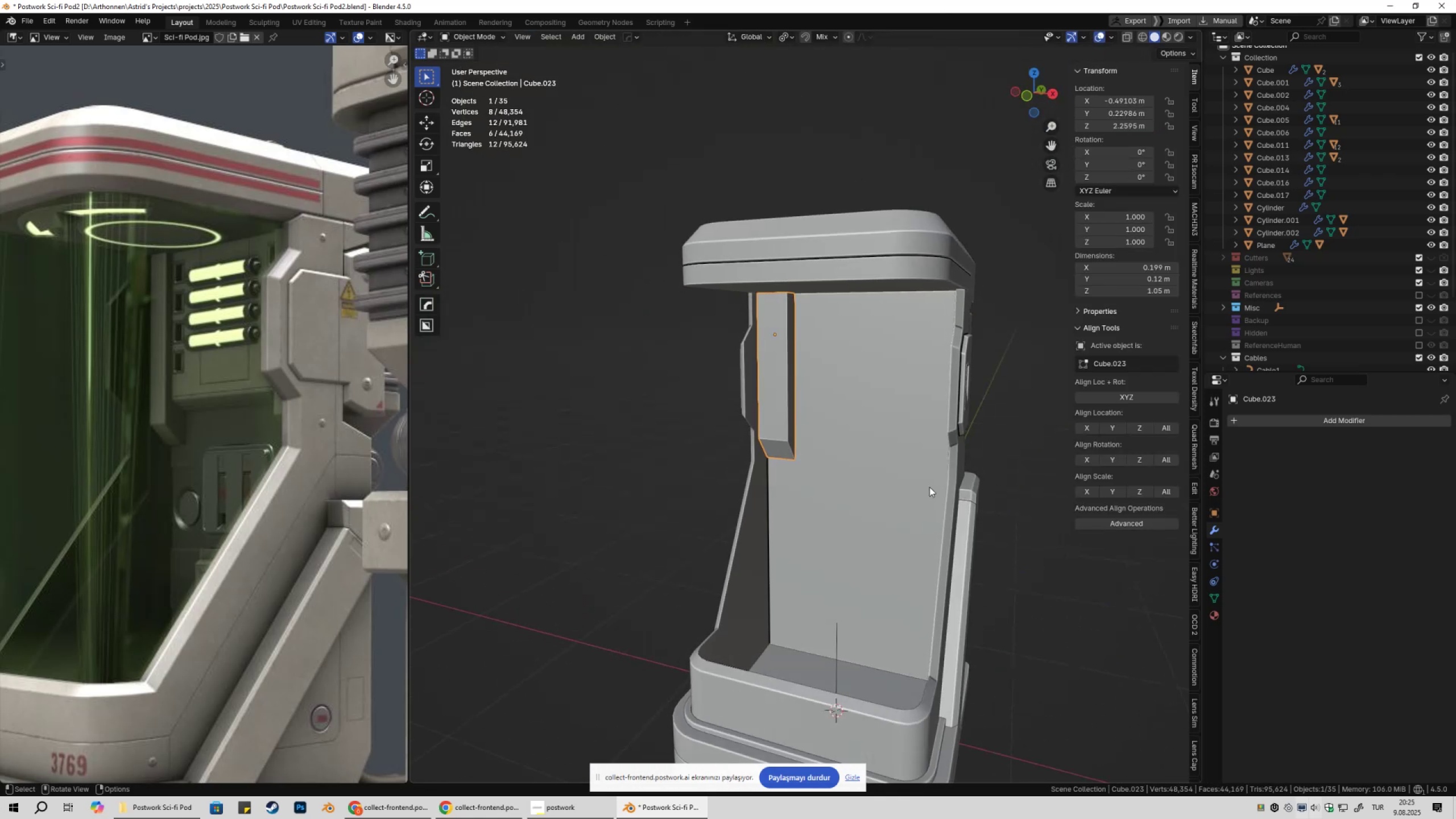 
scroll: coordinate [940, 490], scroll_direction: down, amount: 3.0
 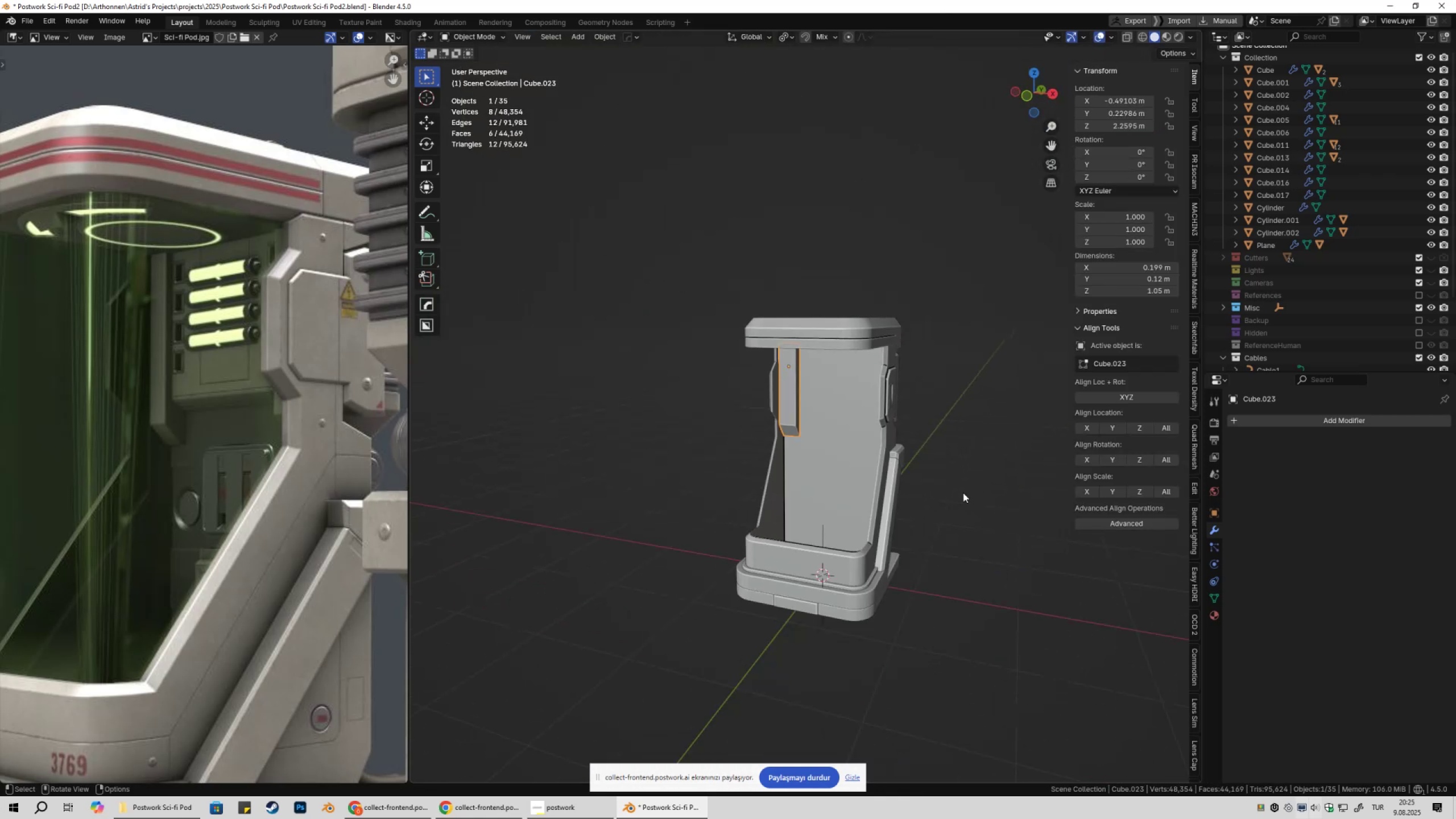 
left_click([963, 493])
 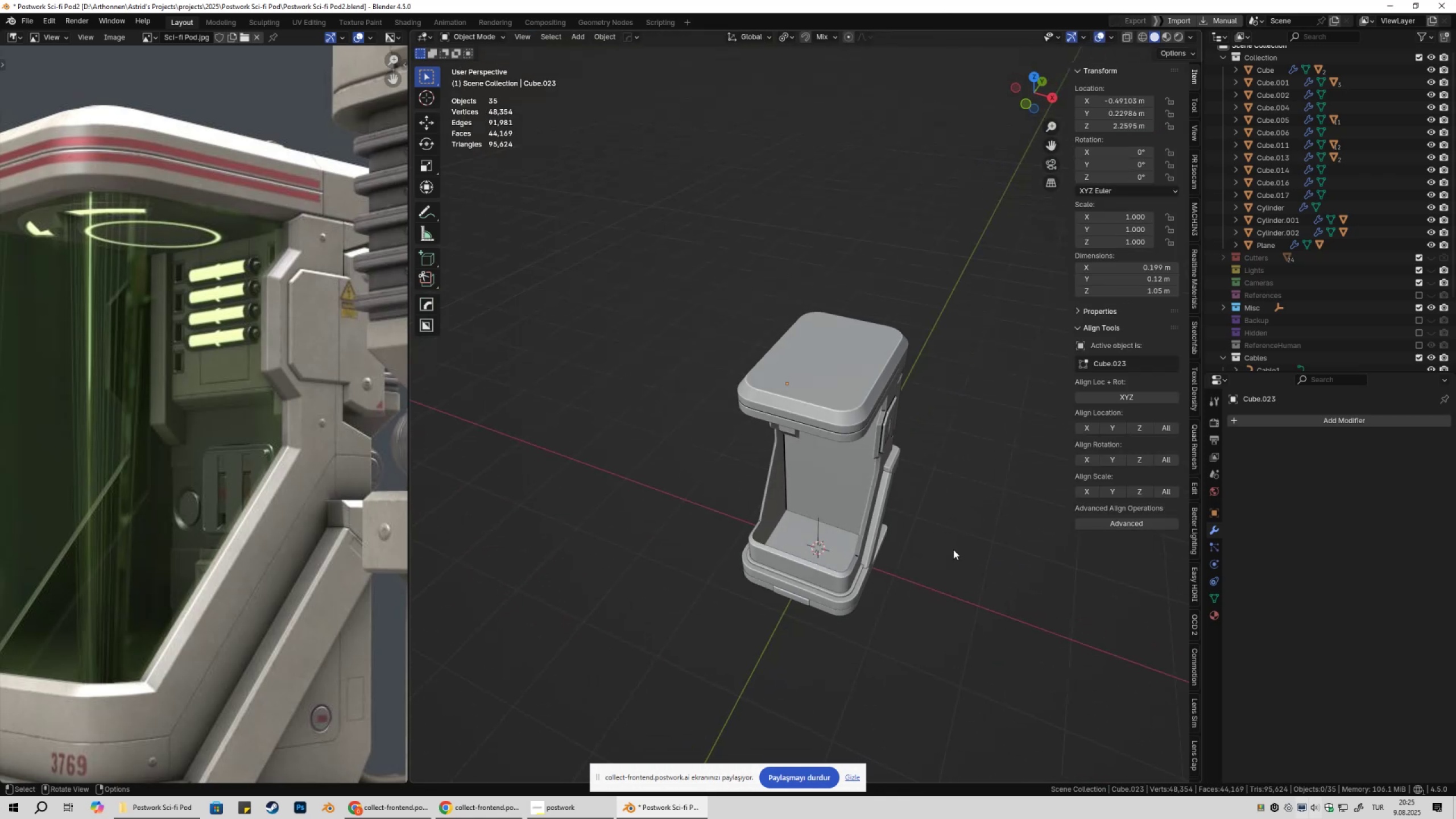 
key(Control+ControlLeft)
 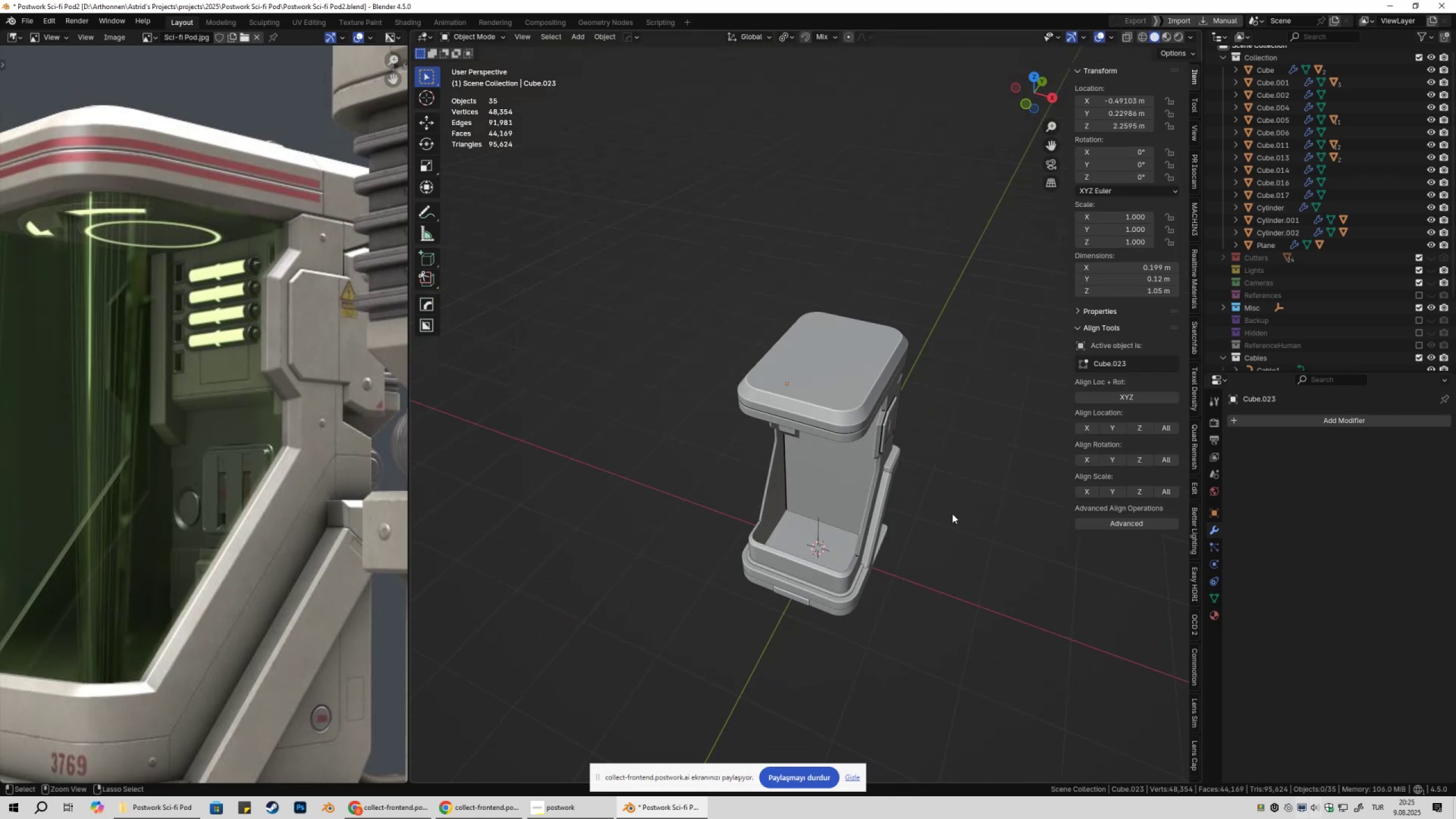 
key(Control+S)
 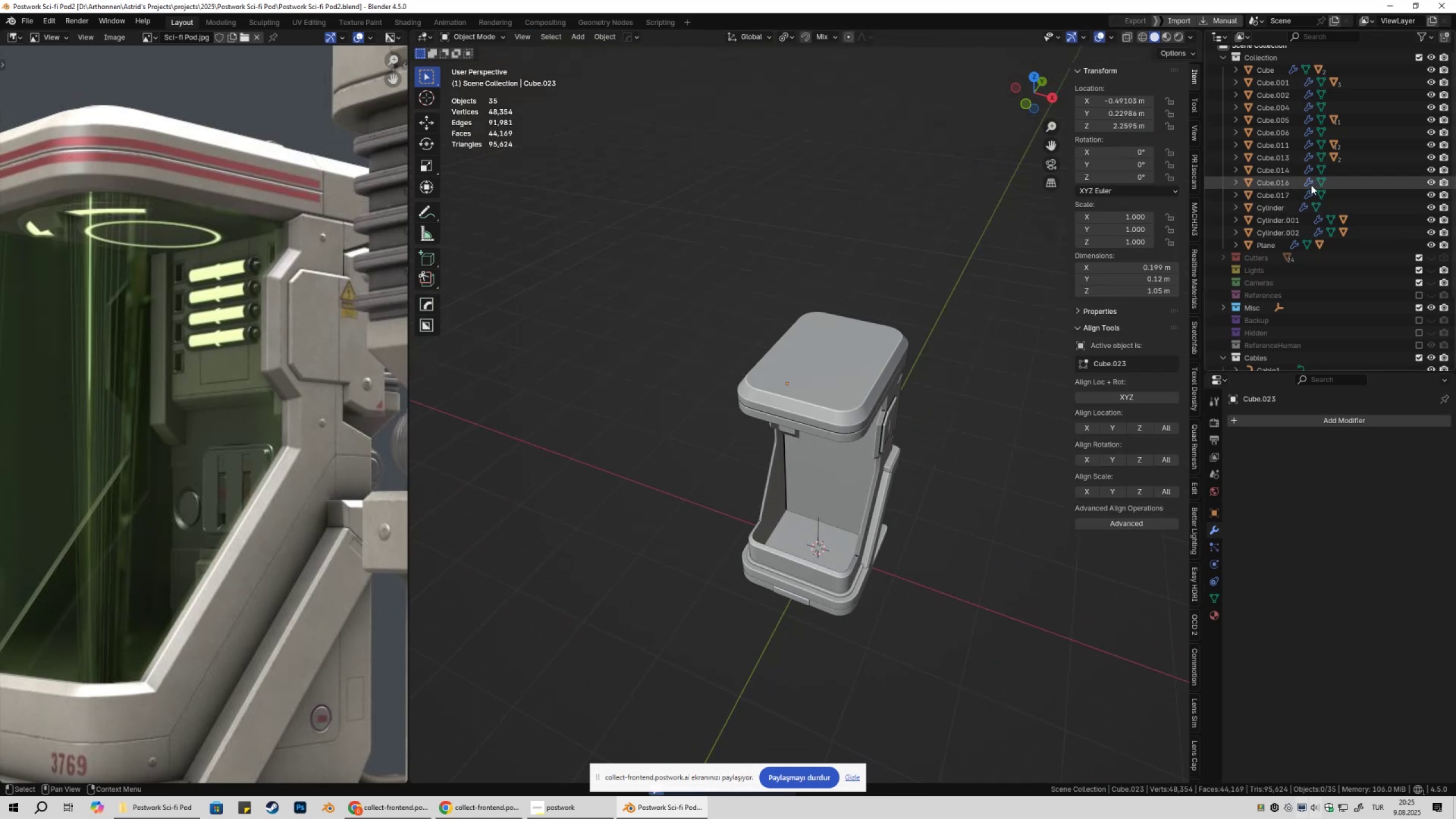 
key(NumpadSubtract)
 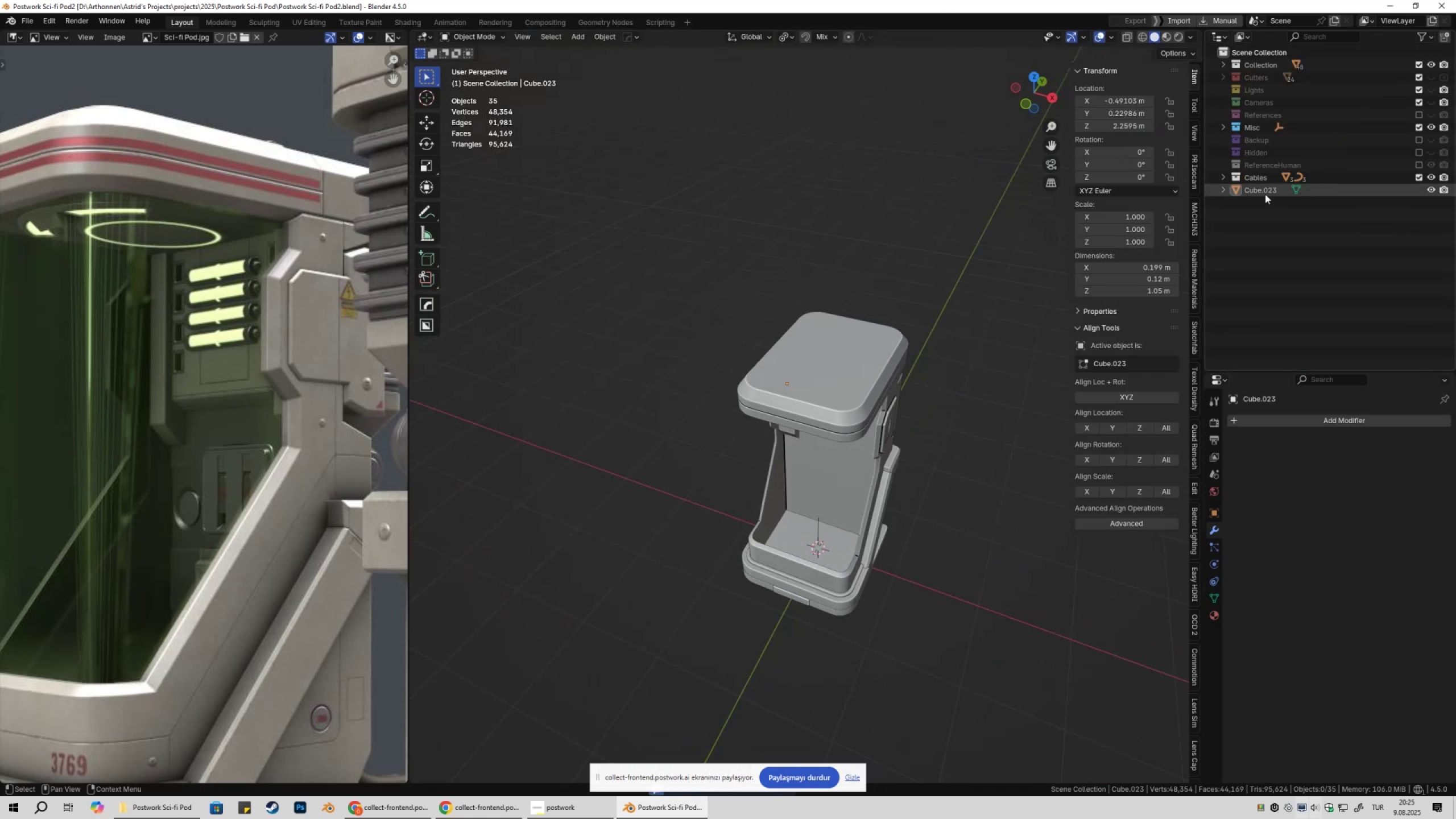 
left_click([1263, 195])
 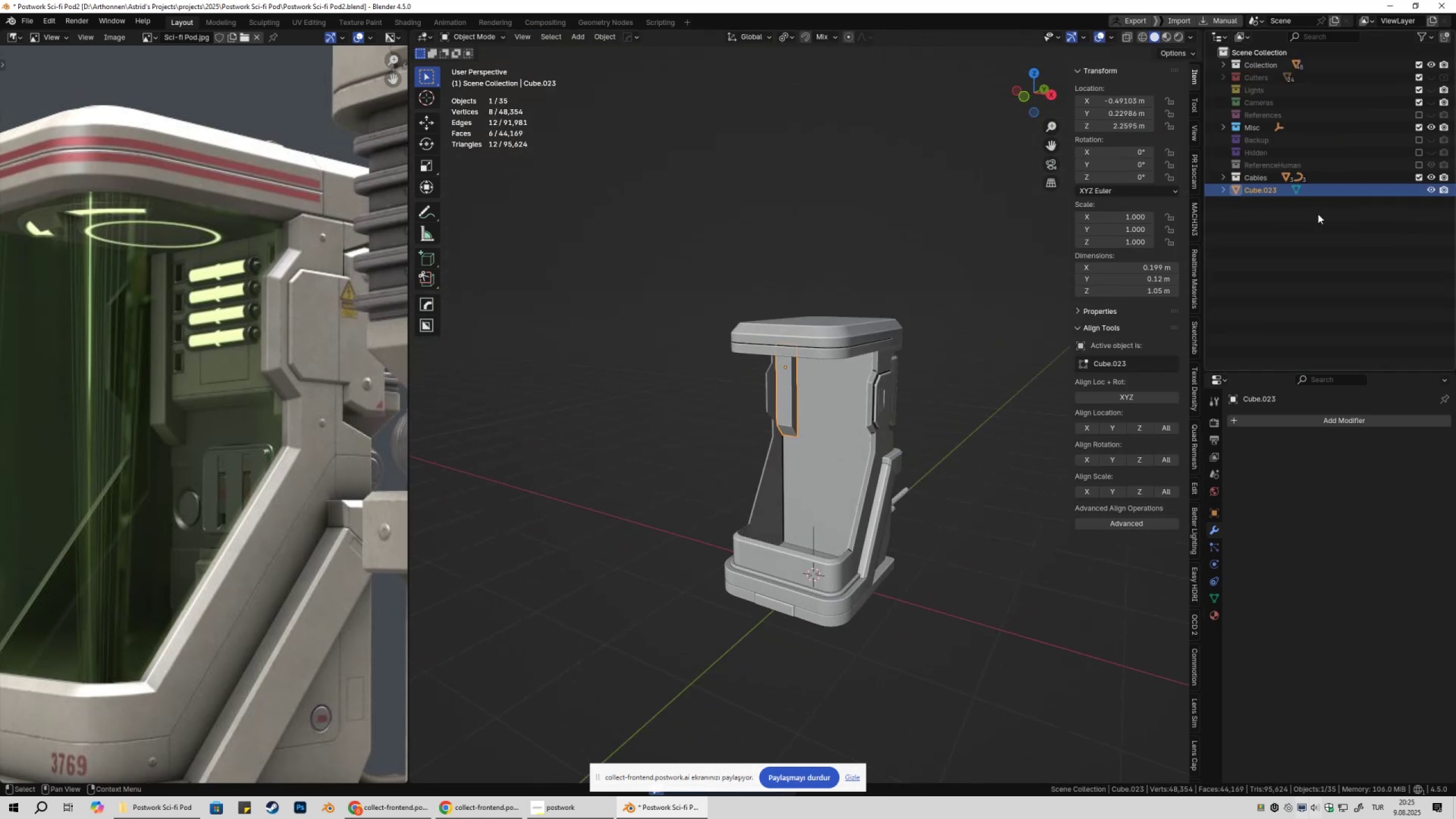 
left_click_drag(start_coordinate=[1259, 195], to_coordinate=[1269, 63])
 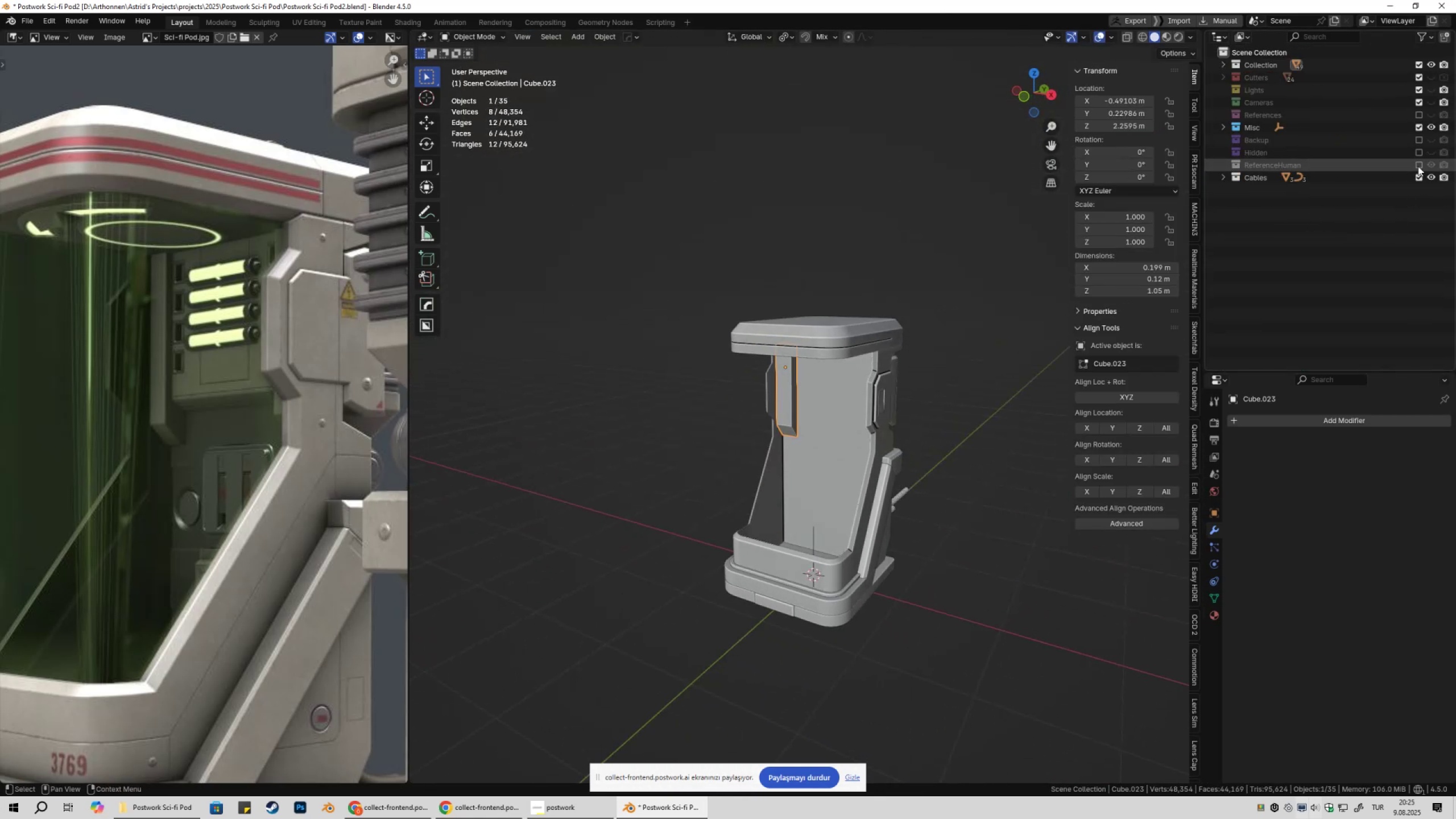 
key(Shift+ShiftLeft)
 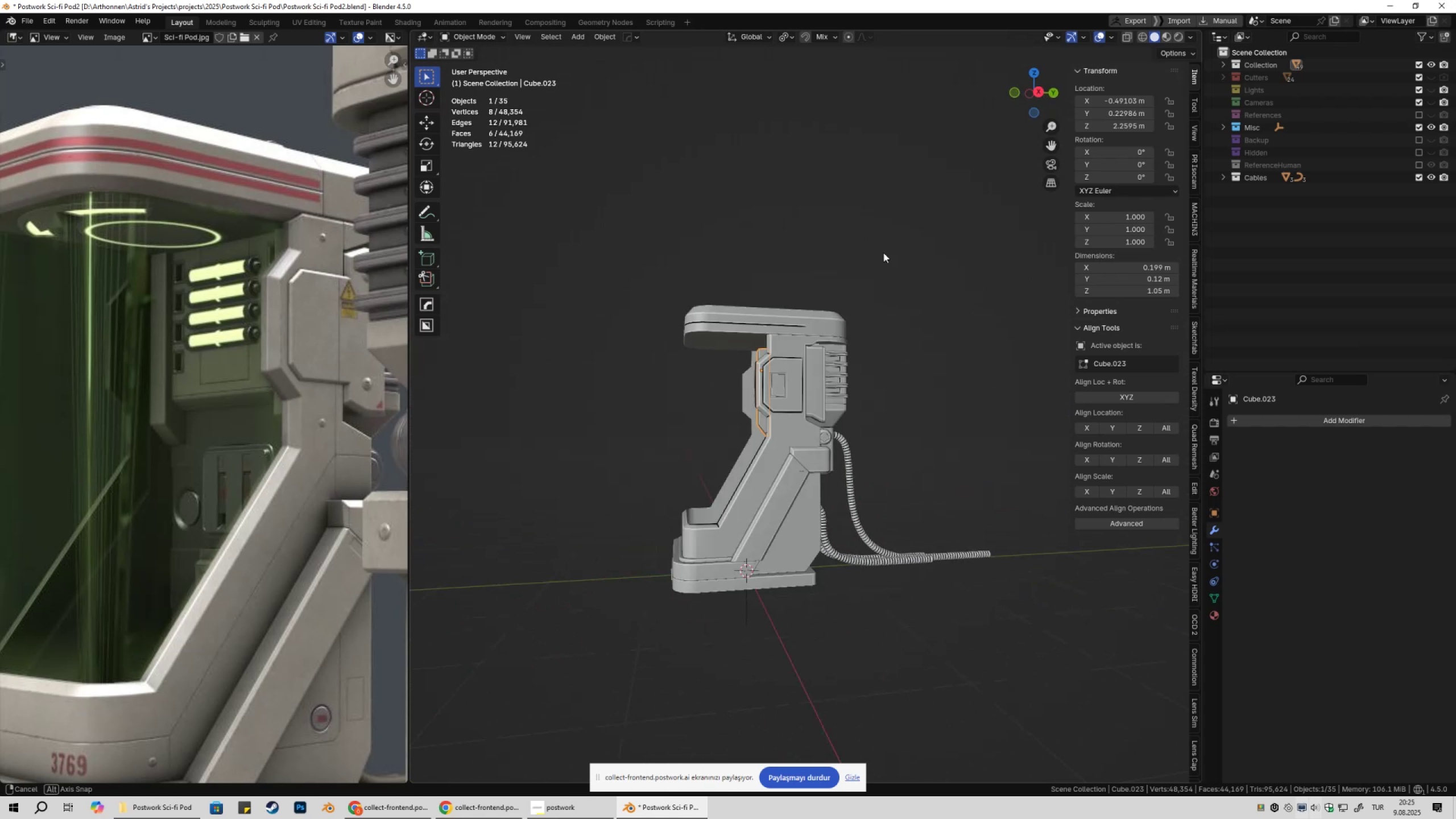 
scroll: coordinate [928, 263], scroll_direction: up, amount: 2.0
 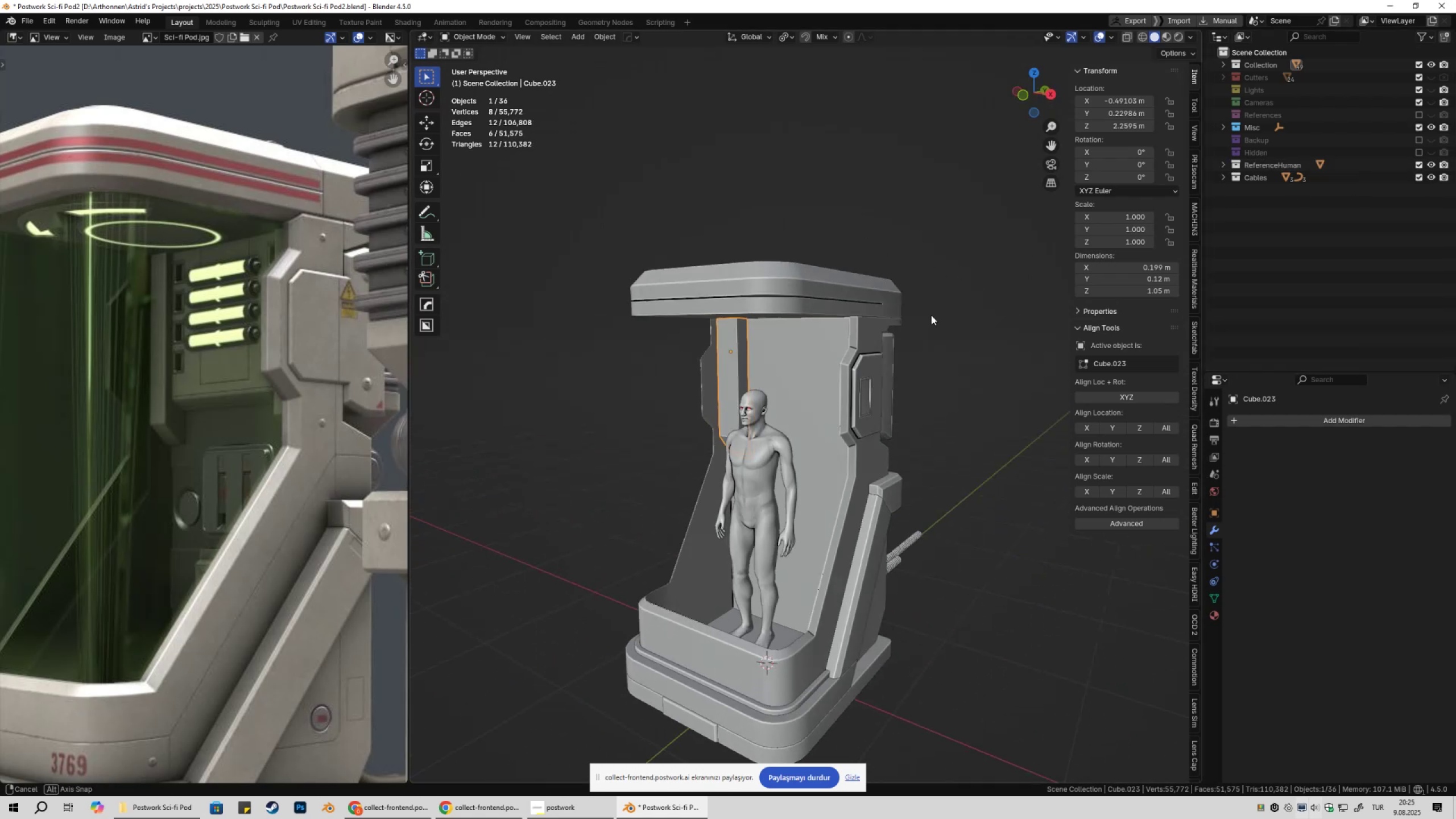 
key(Shift+ShiftLeft)
 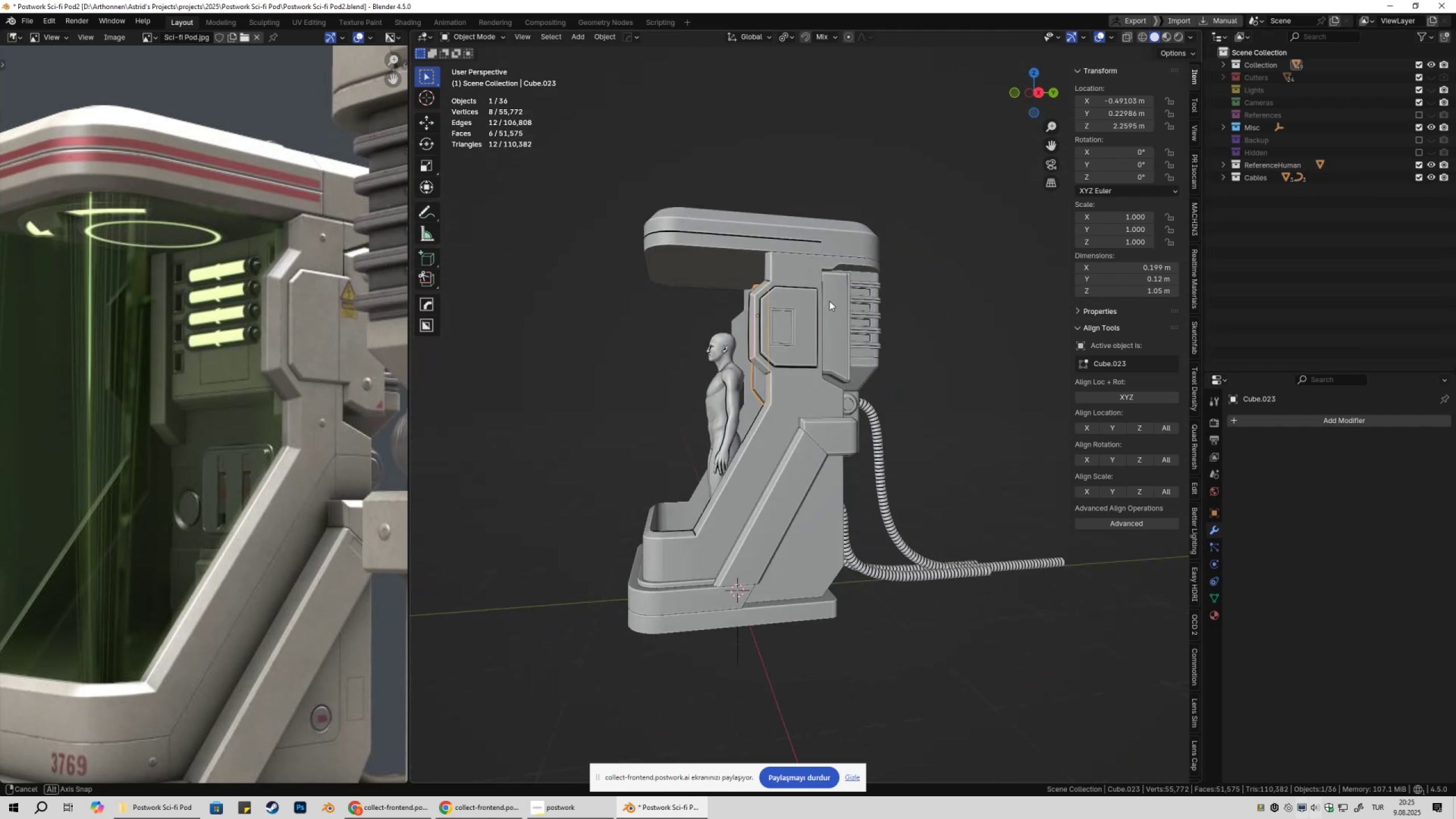 
left_click([967, 309])
 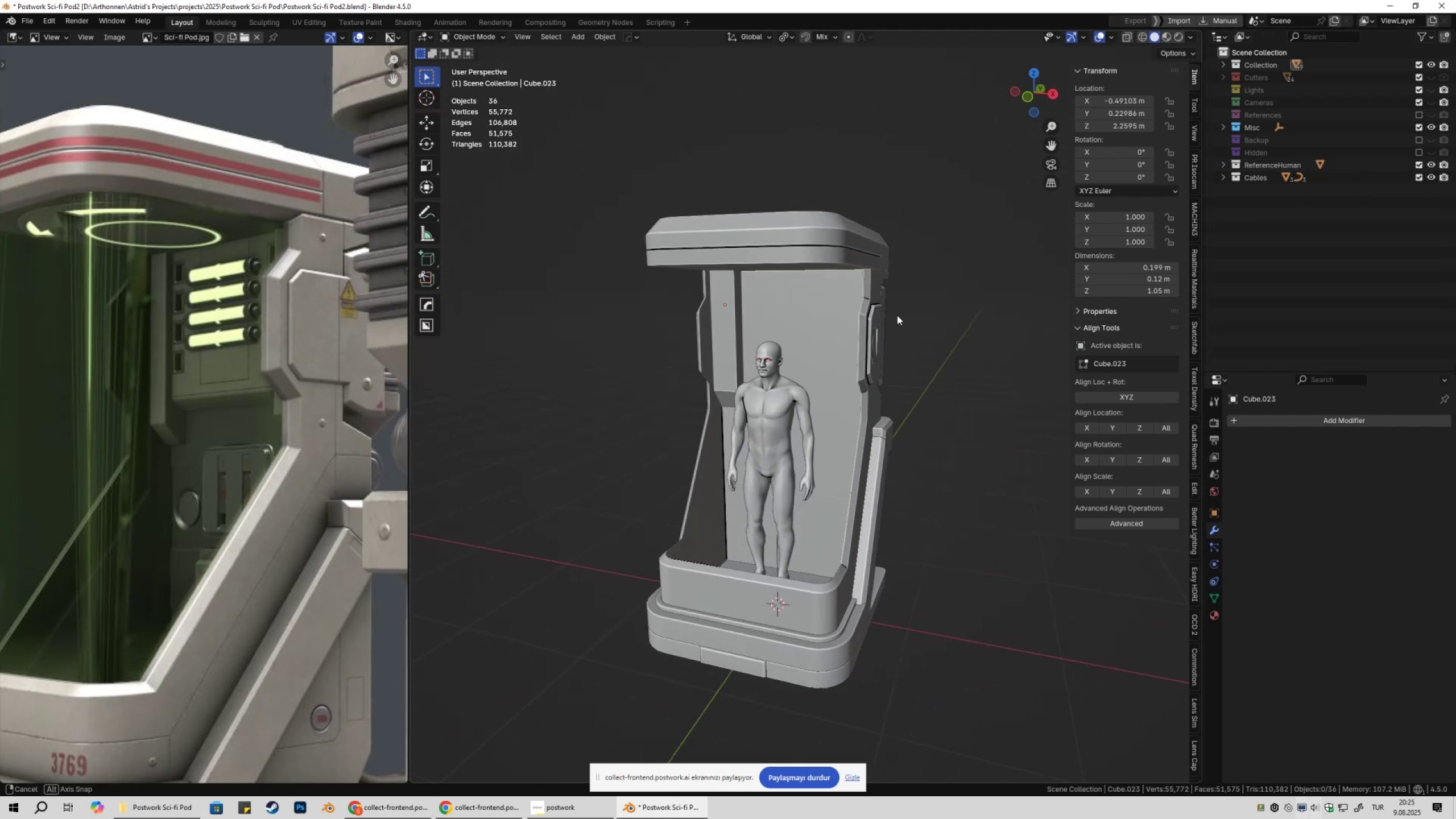 
hold_key(key=ShiftLeft, duration=0.54)
 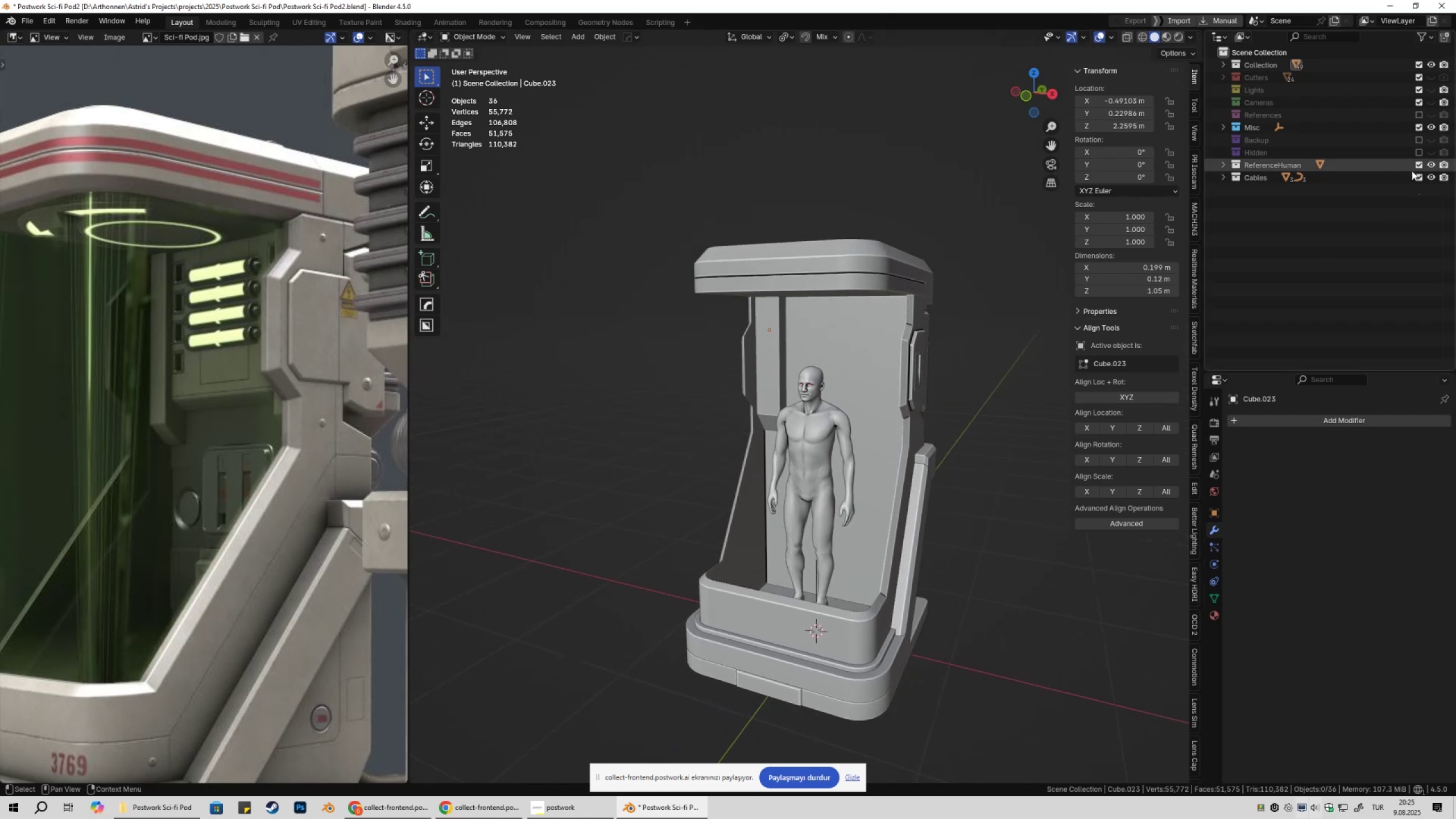 
left_click([1420, 168])
 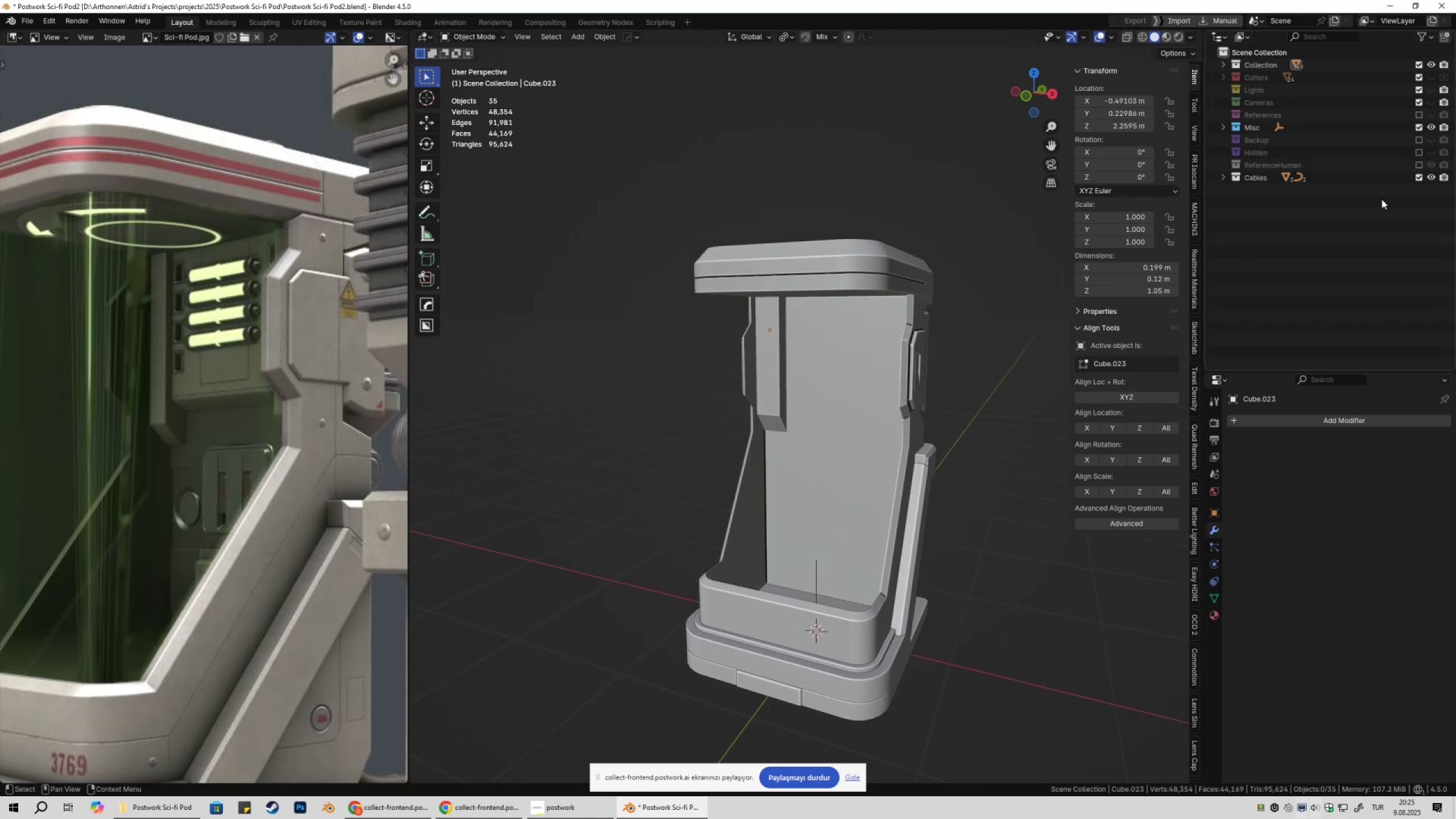 
key(Shift+ShiftLeft)
 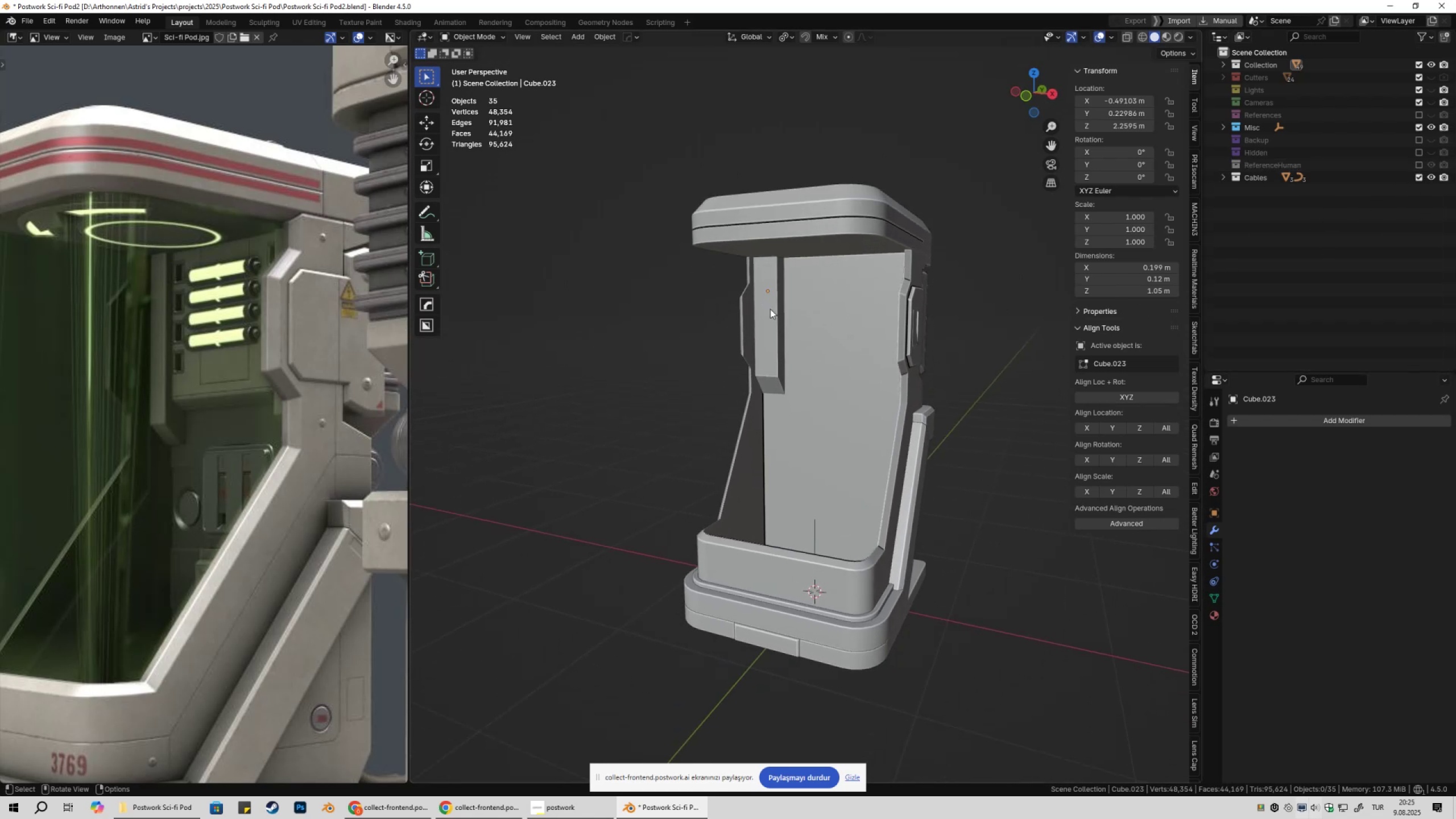 
left_click([770, 309])
 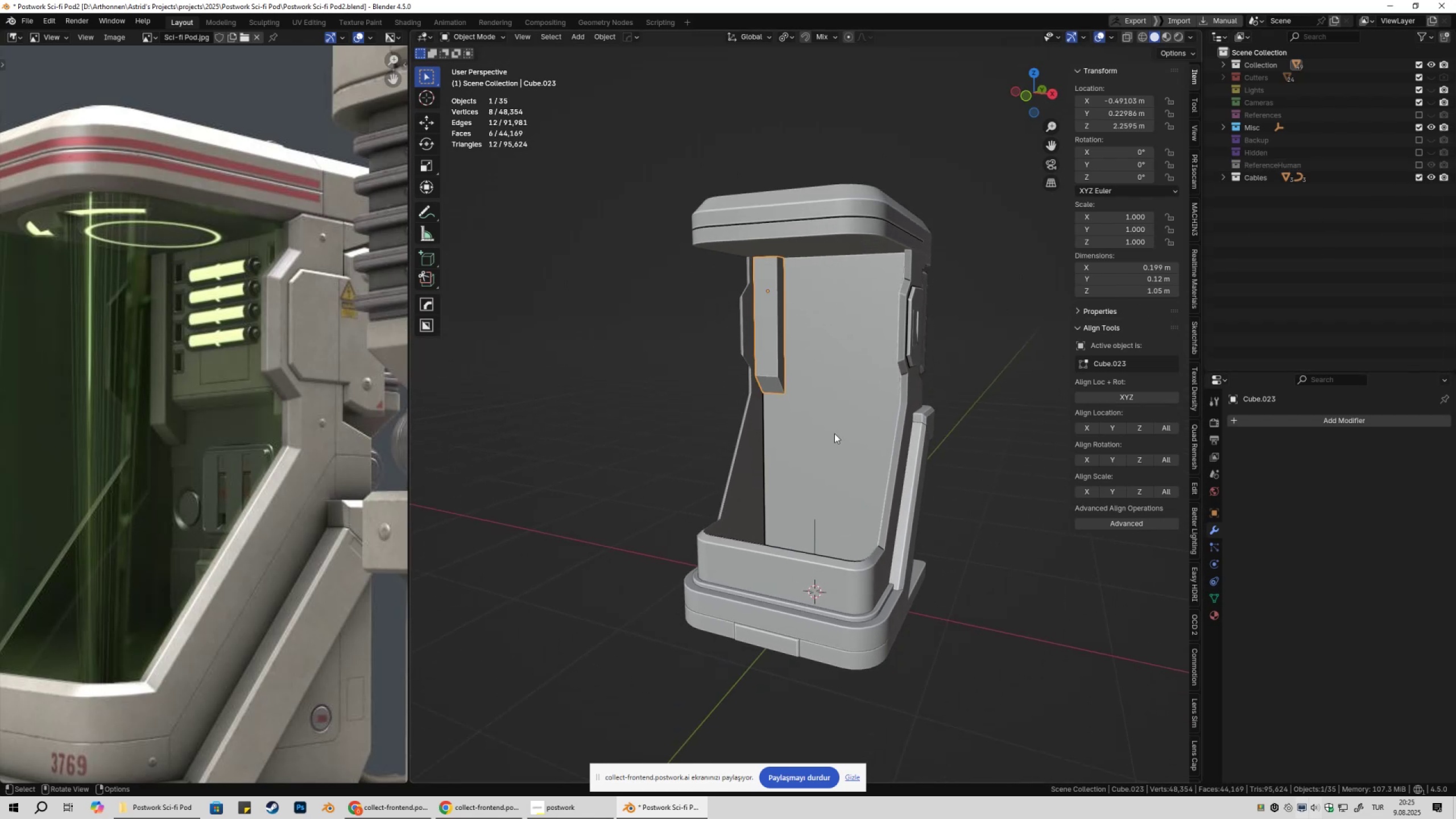 
key(Shift+ShiftLeft)
 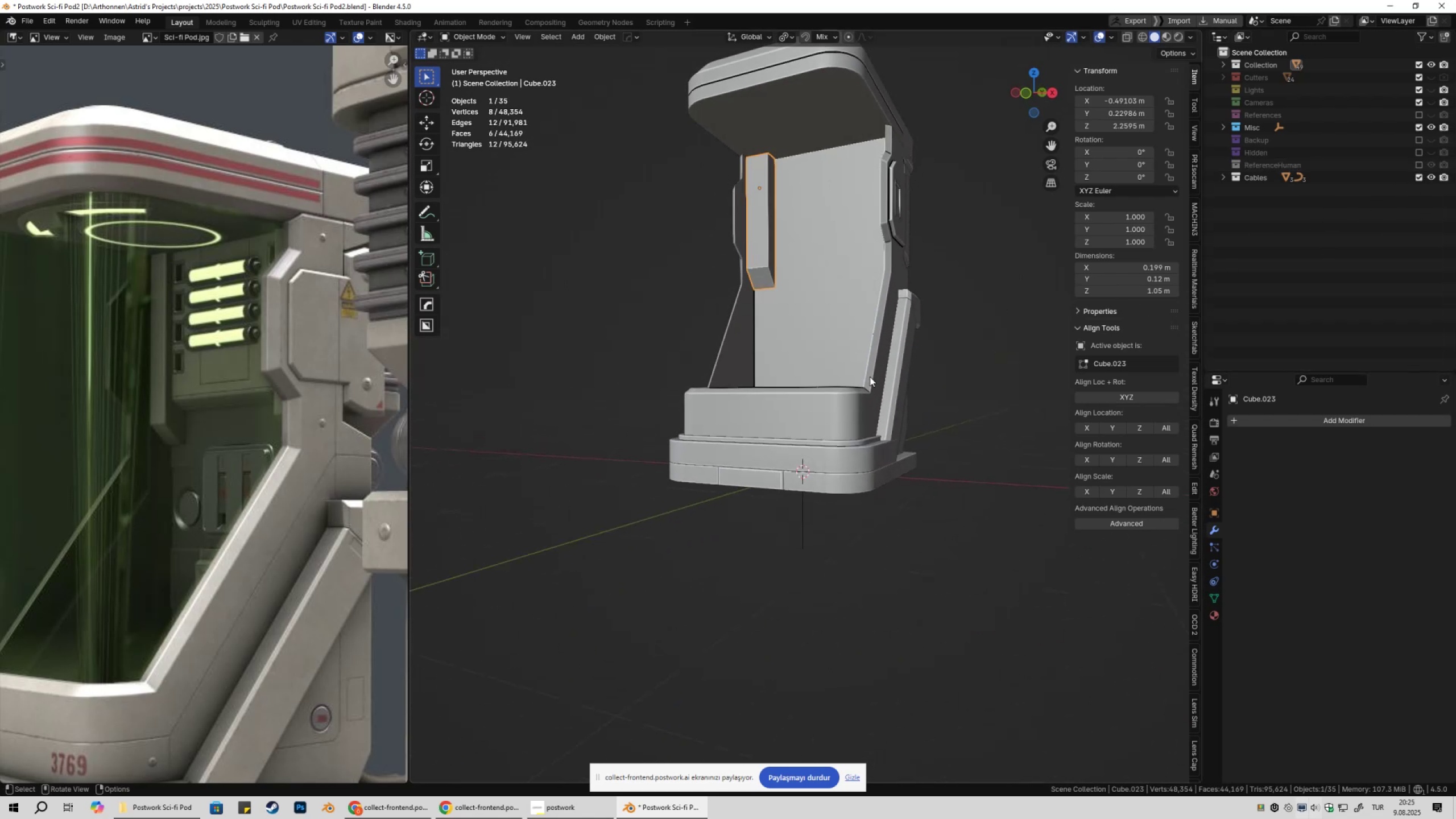 
hold_key(key=ShiftLeft, duration=0.55)
 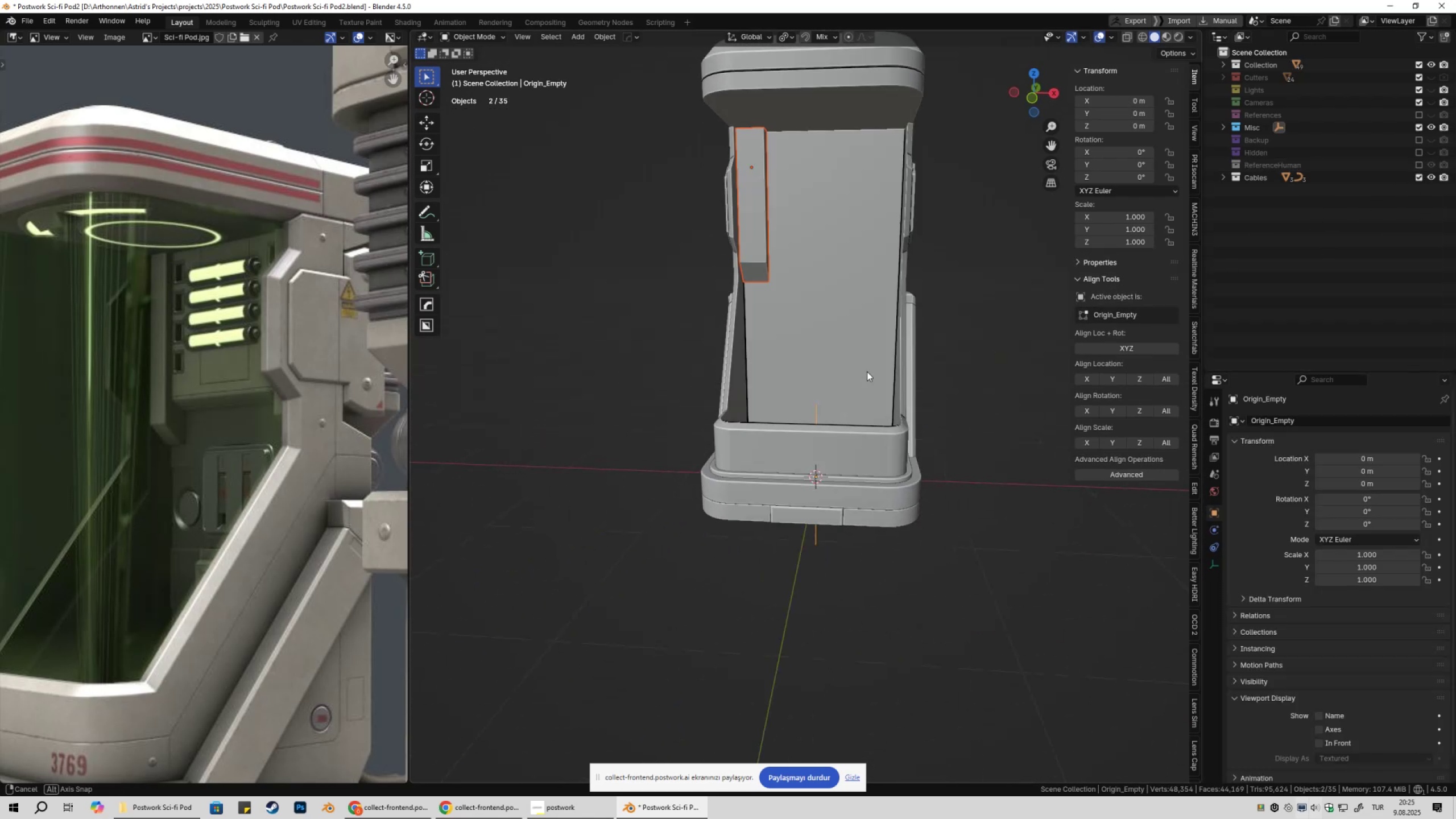 
key(Alt+X)
 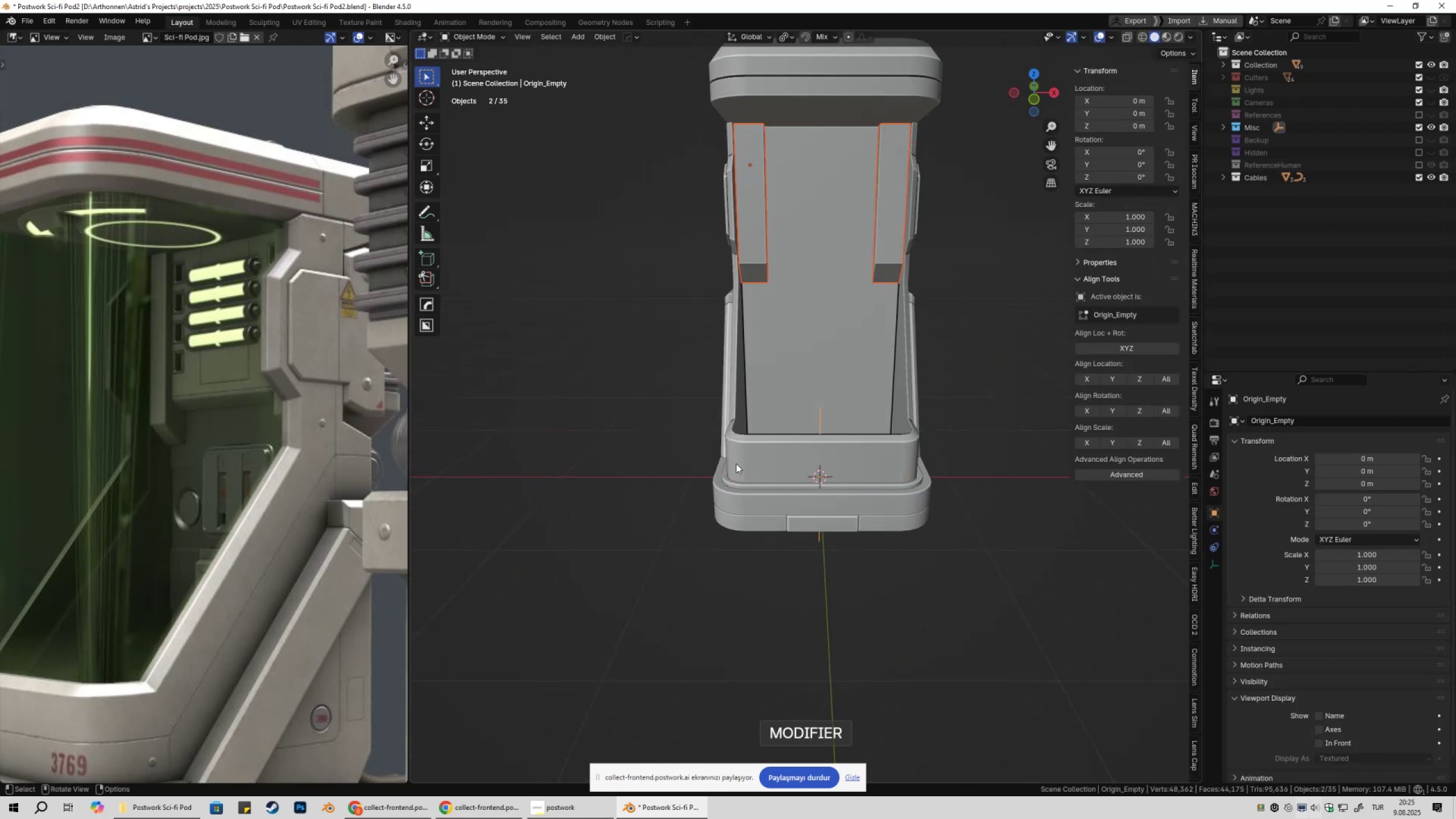 
double_click([1003, 316])
 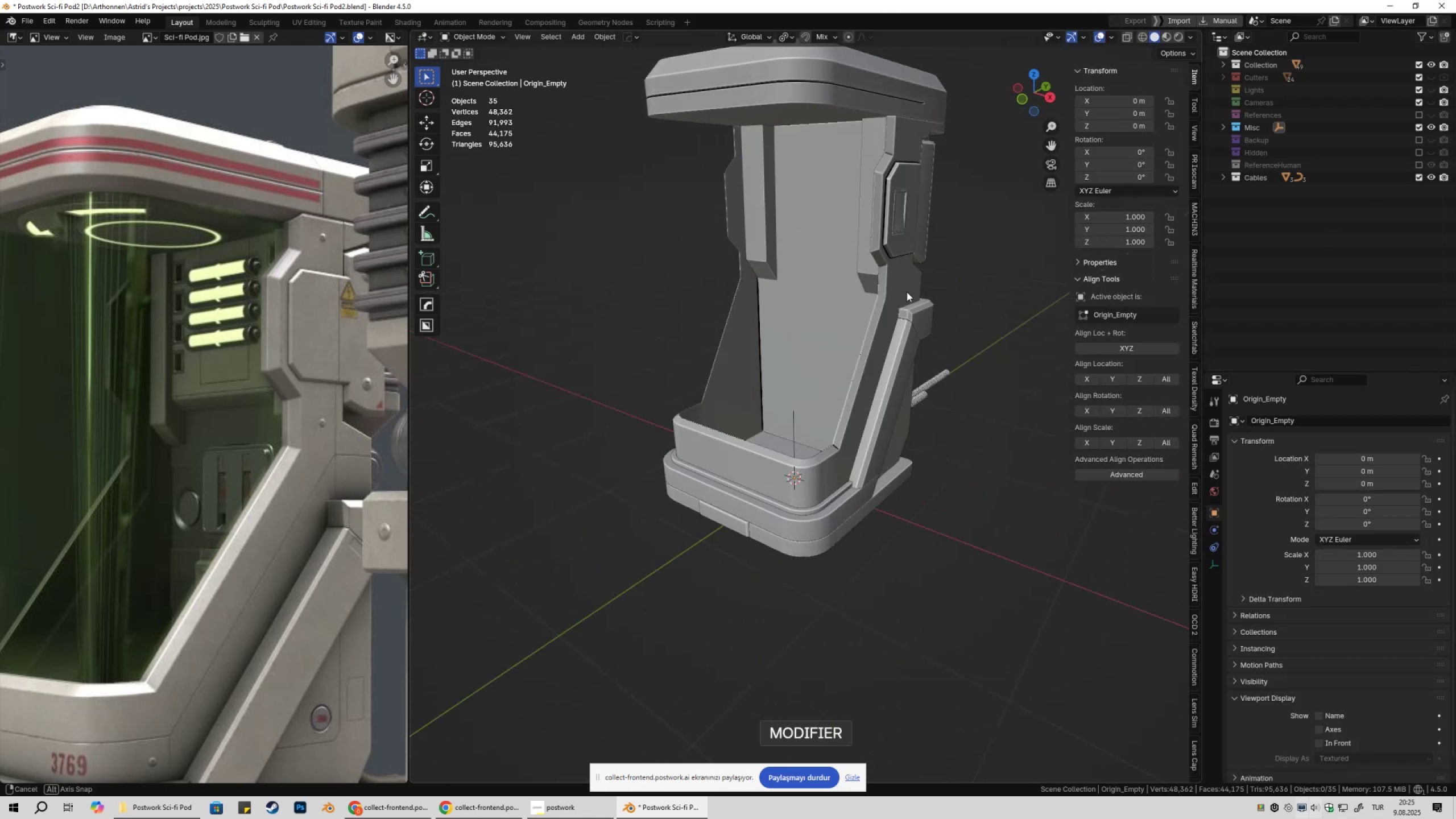 
key(Shift+ShiftLeft)
 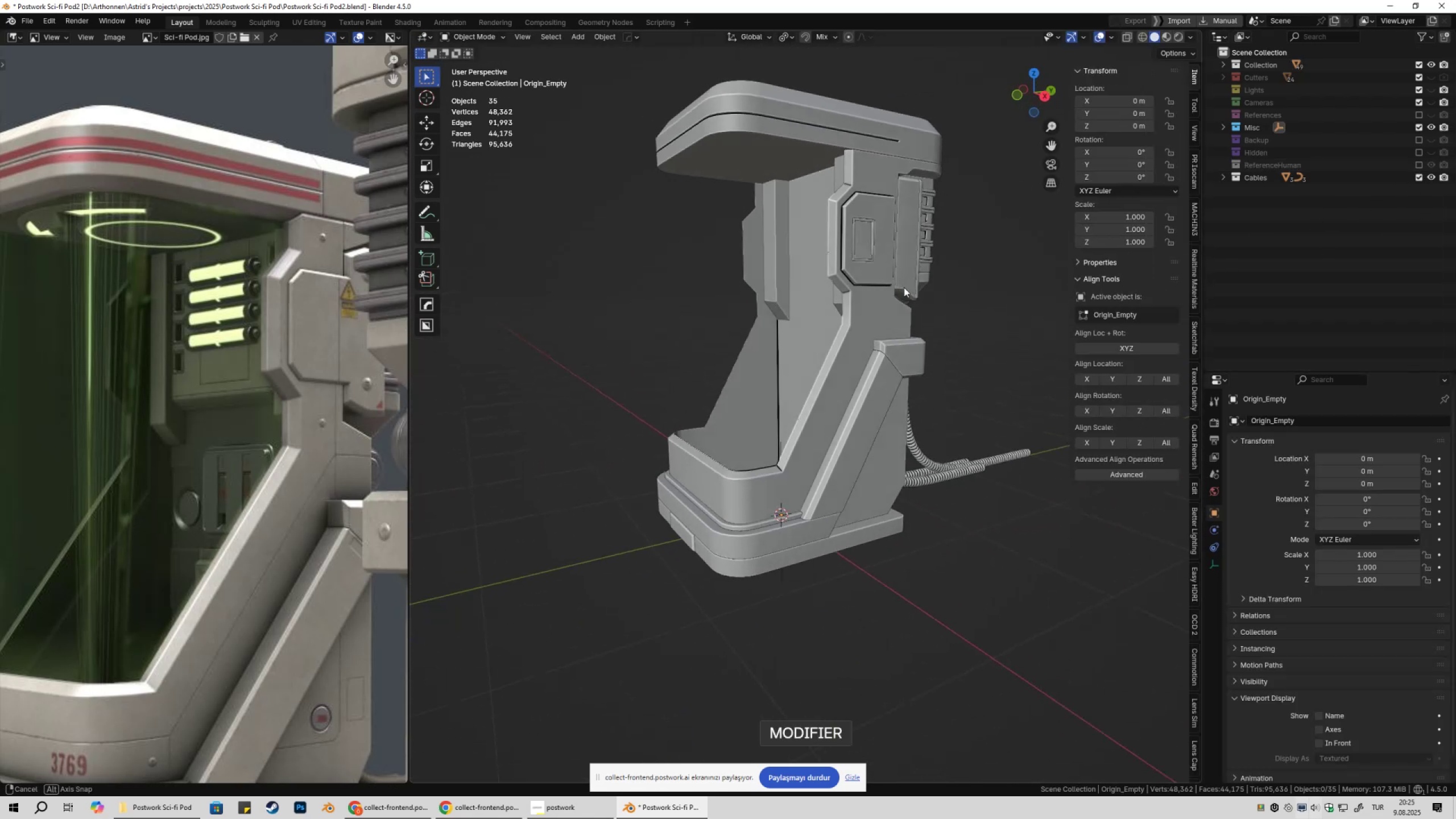 
key(Control+ControlLeft)
 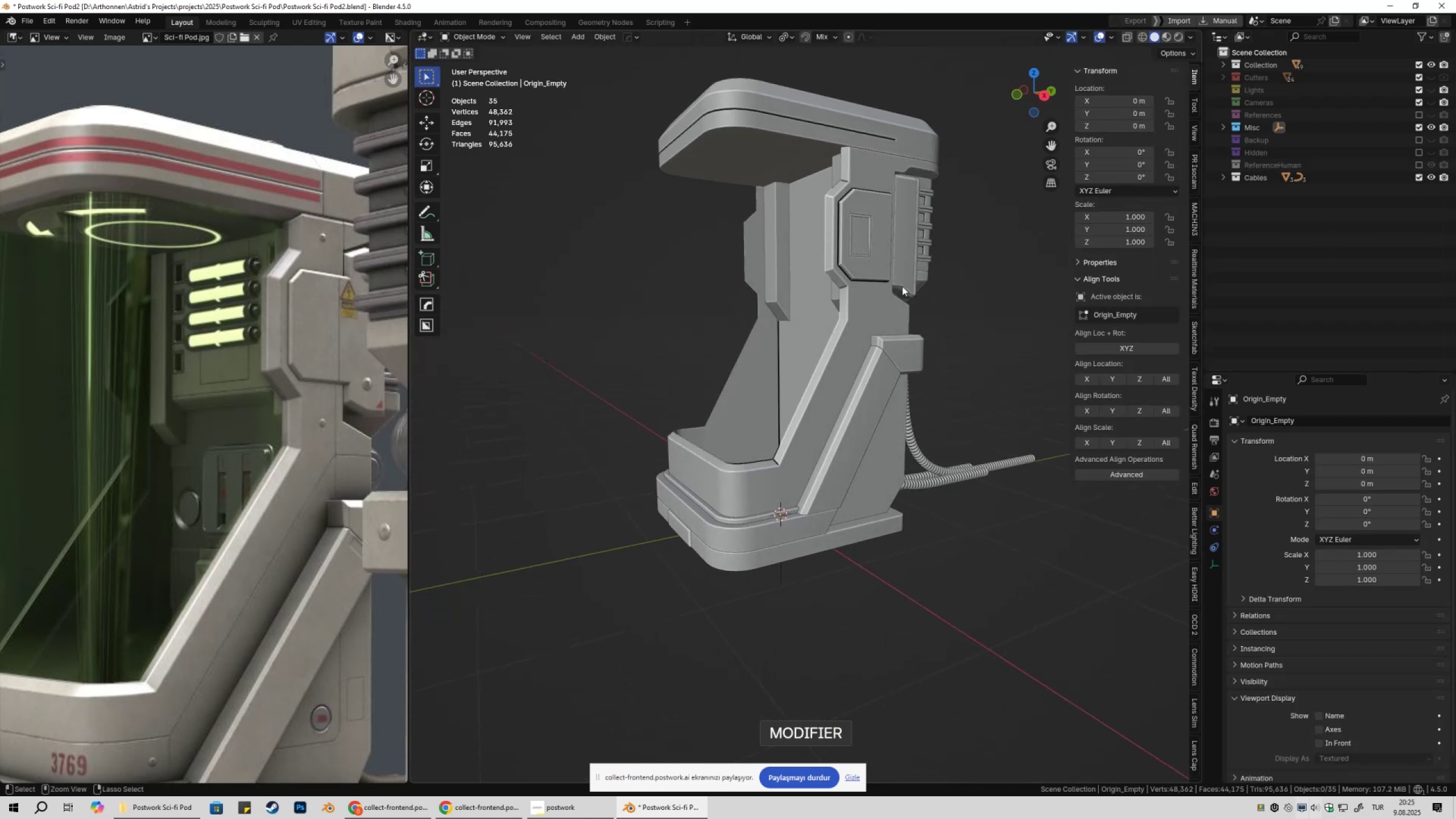 
key(Control+S)
 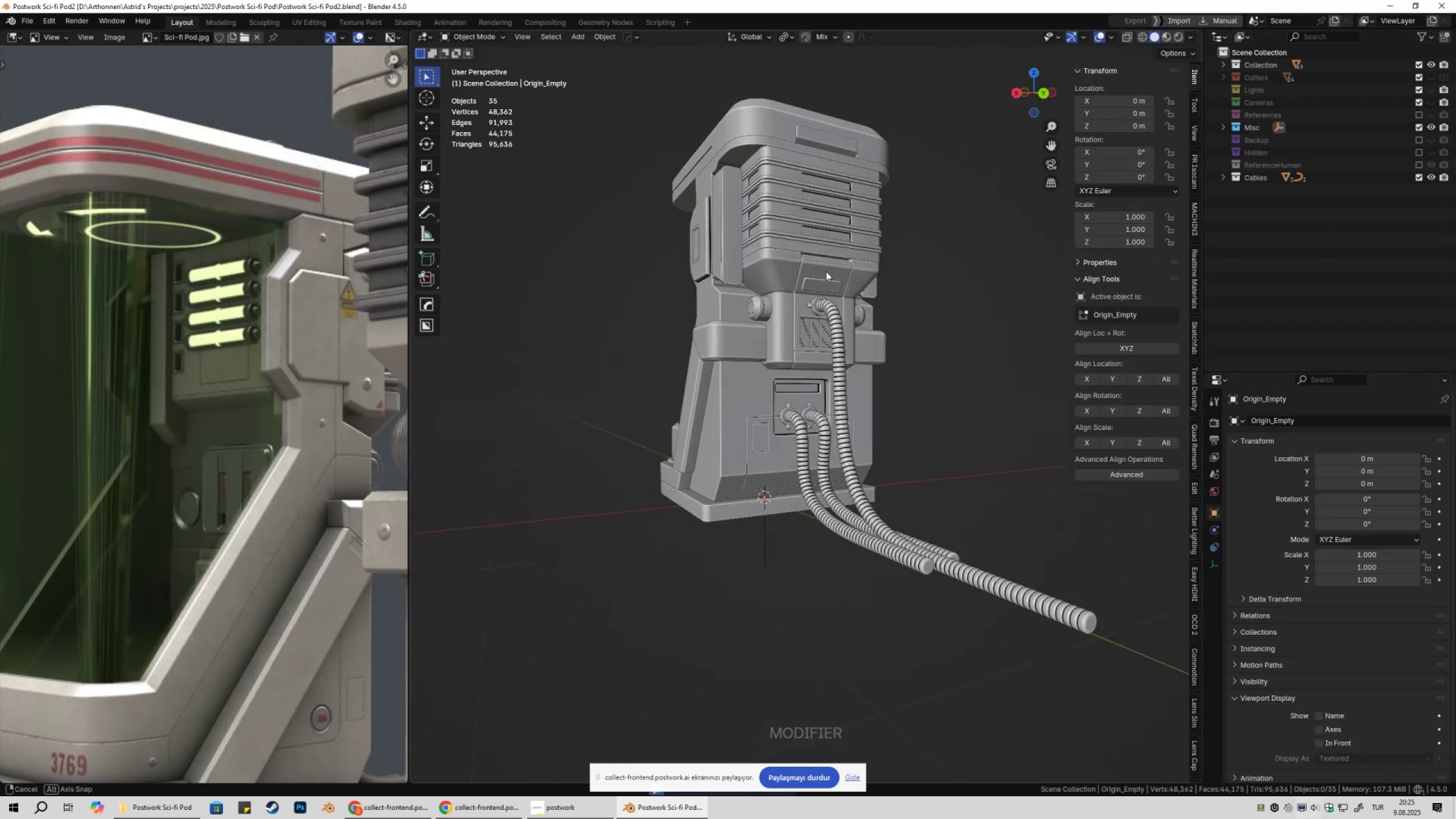 
key(Shift+ShiftLeft)
 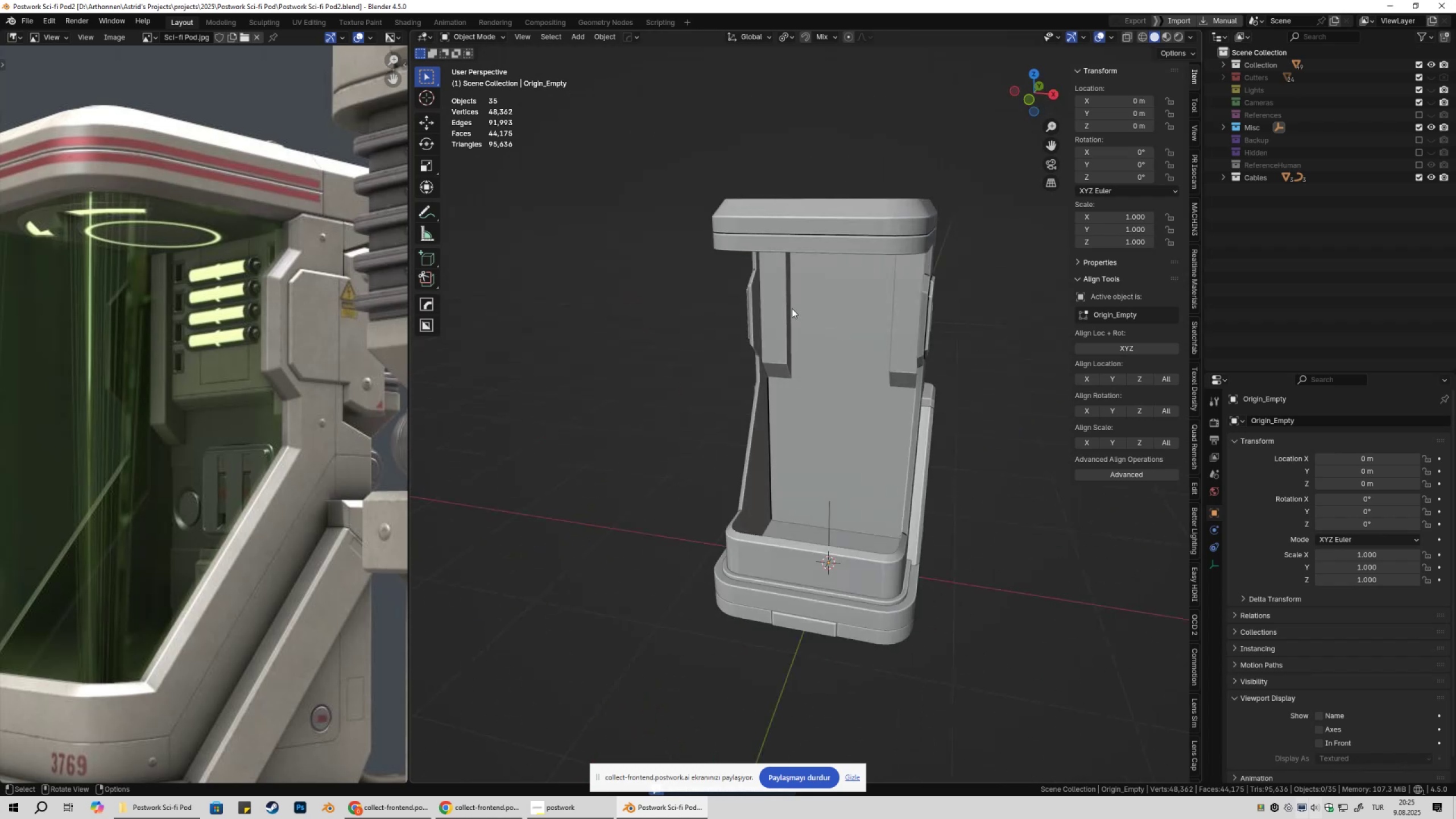 
left_click([783, 308])
 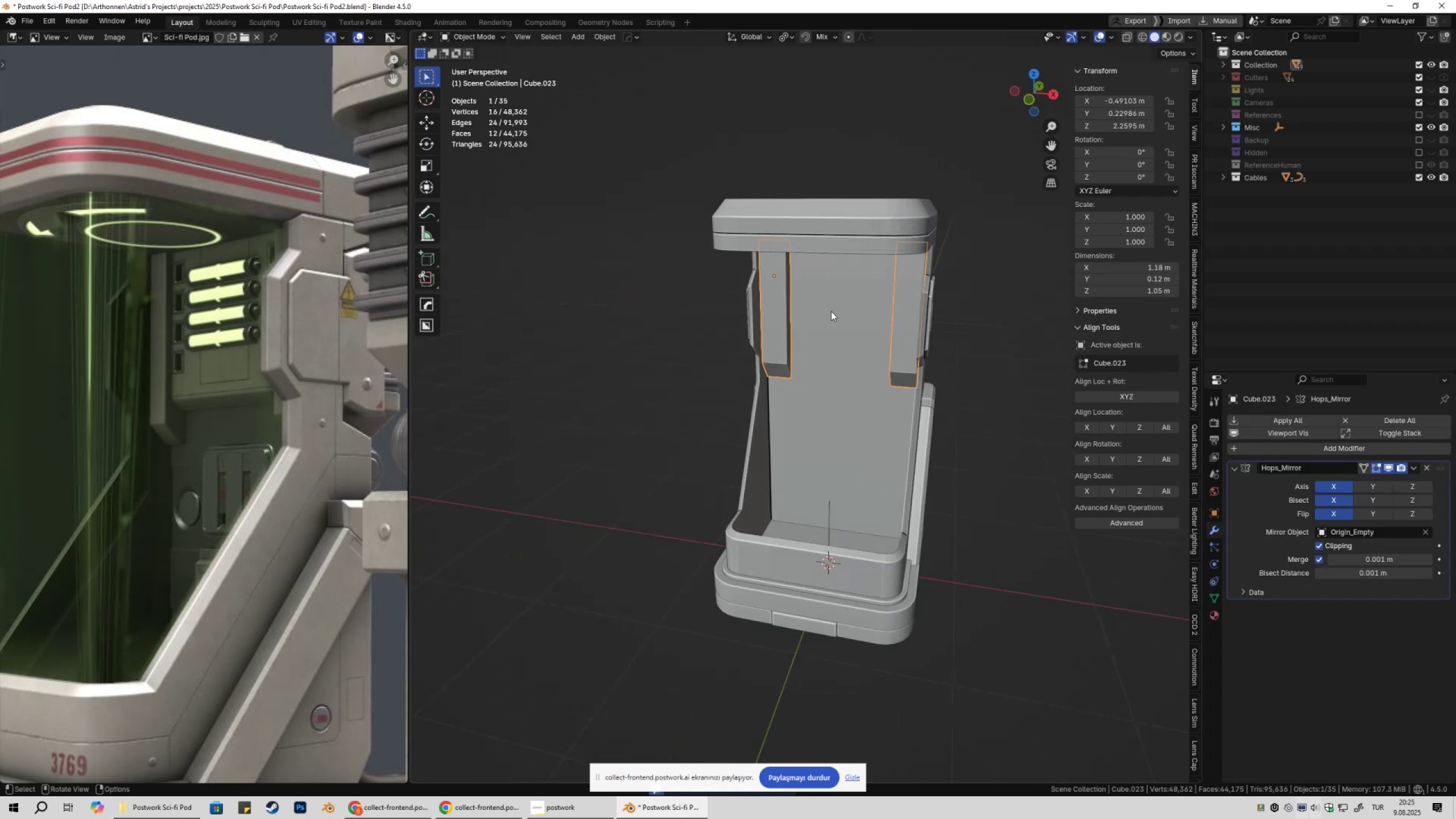 
key(Tab)
type(3gyx)
 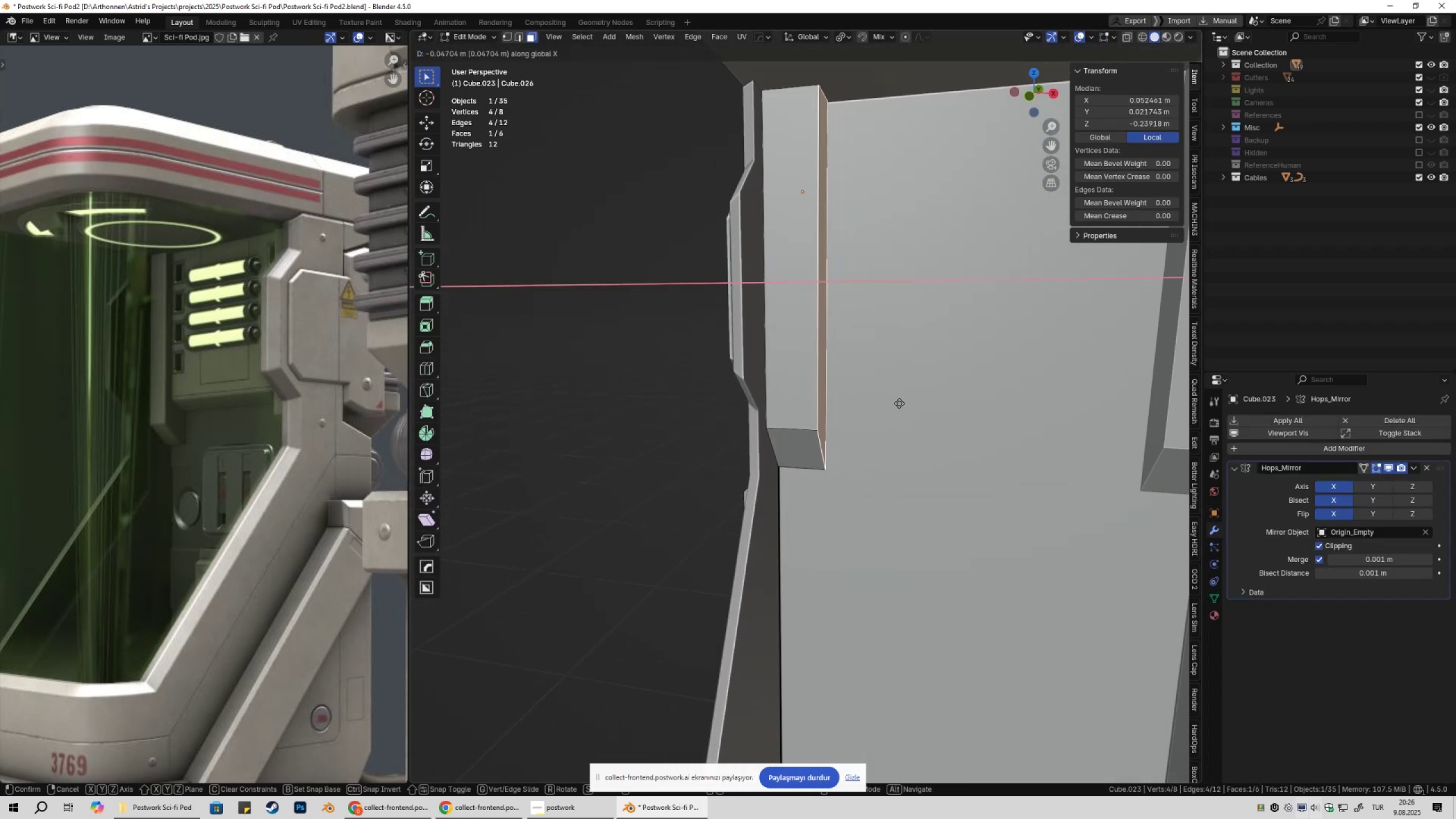 
scroll: coordinate [851, 384], scroll_direction: up, amount: 5.0
 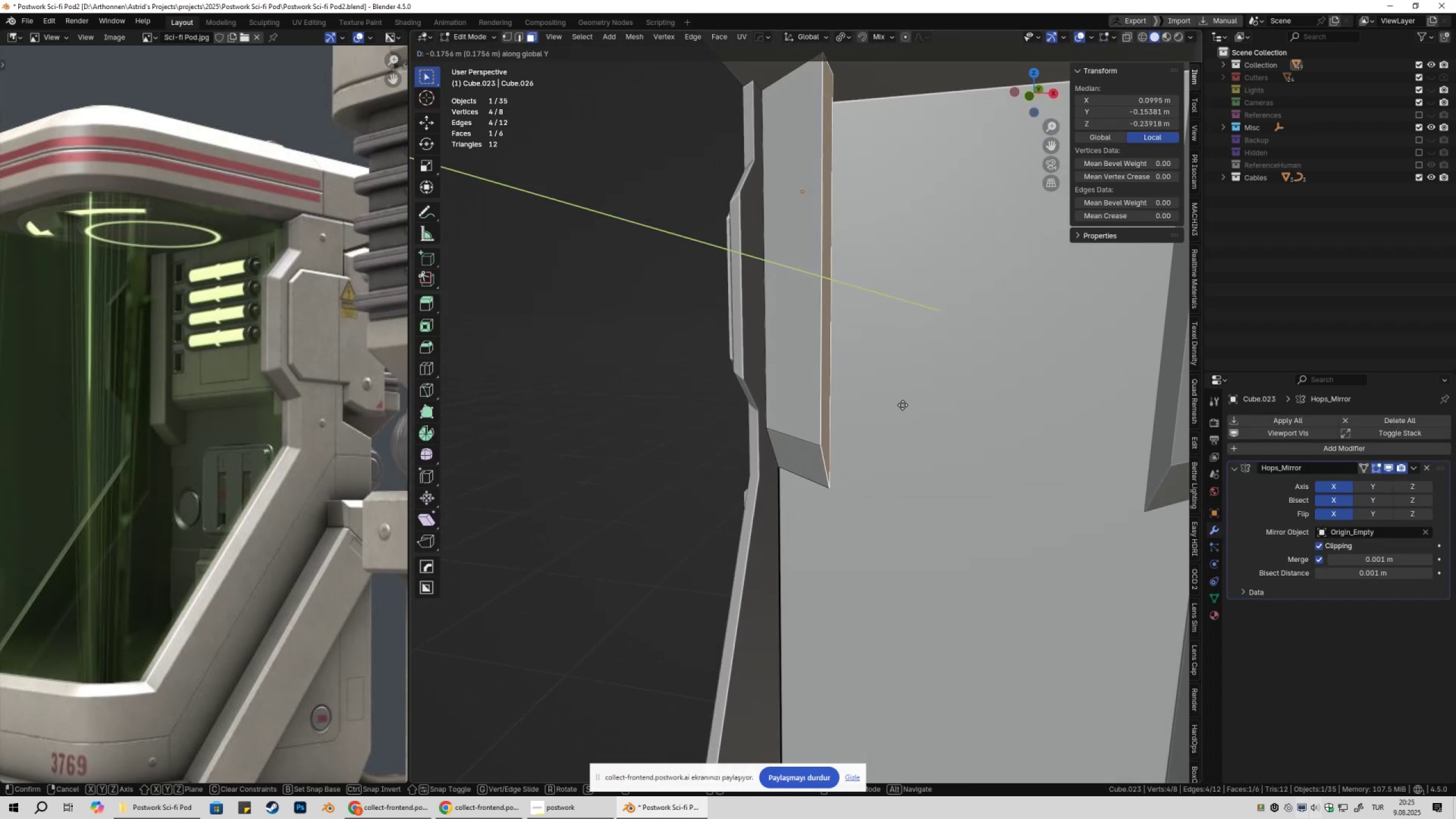 
hold_key(key=ShiftLeft, duration=1.53)
 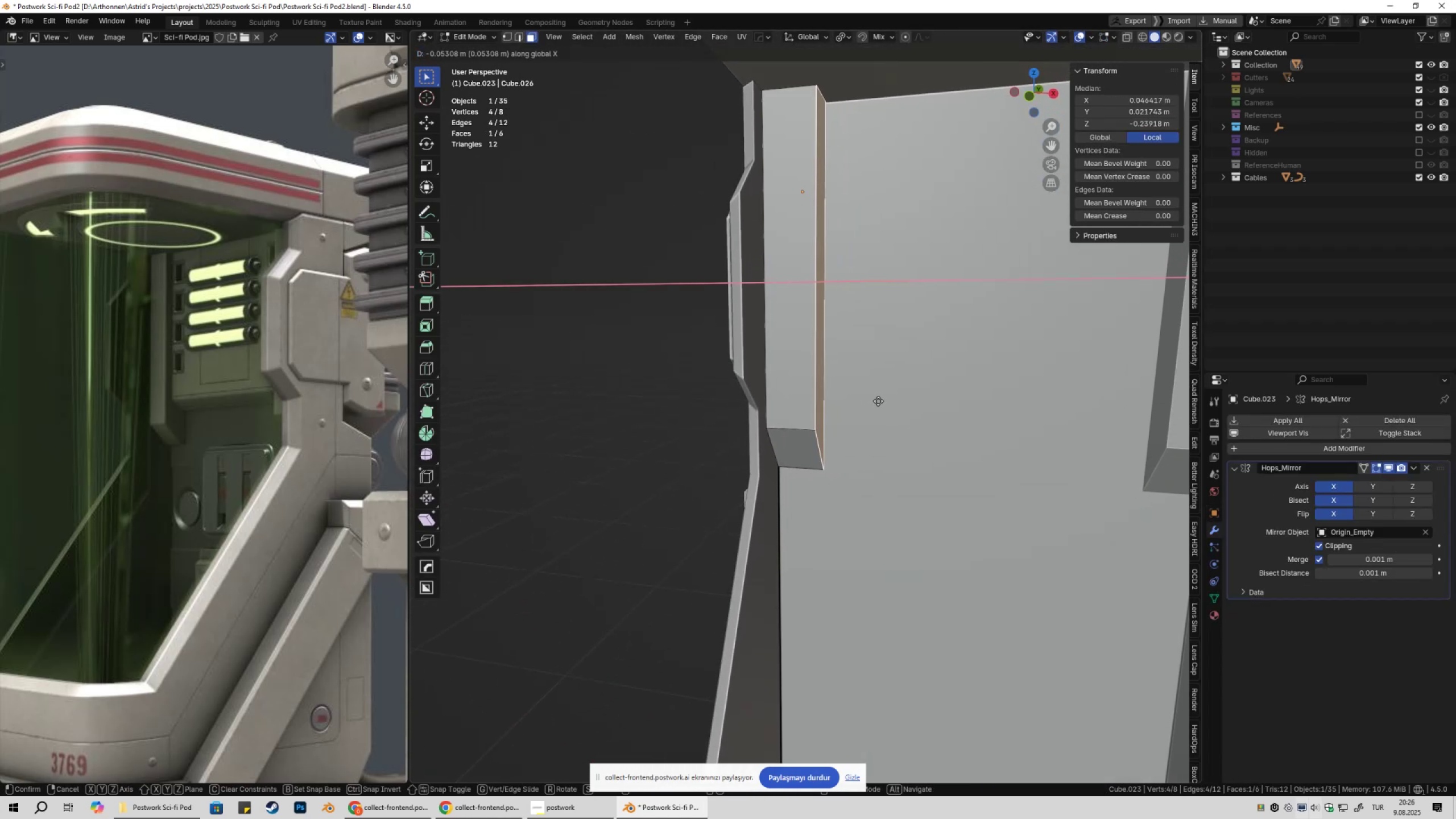 
hold_key(key=ShiftLeft, duration=1.52)
 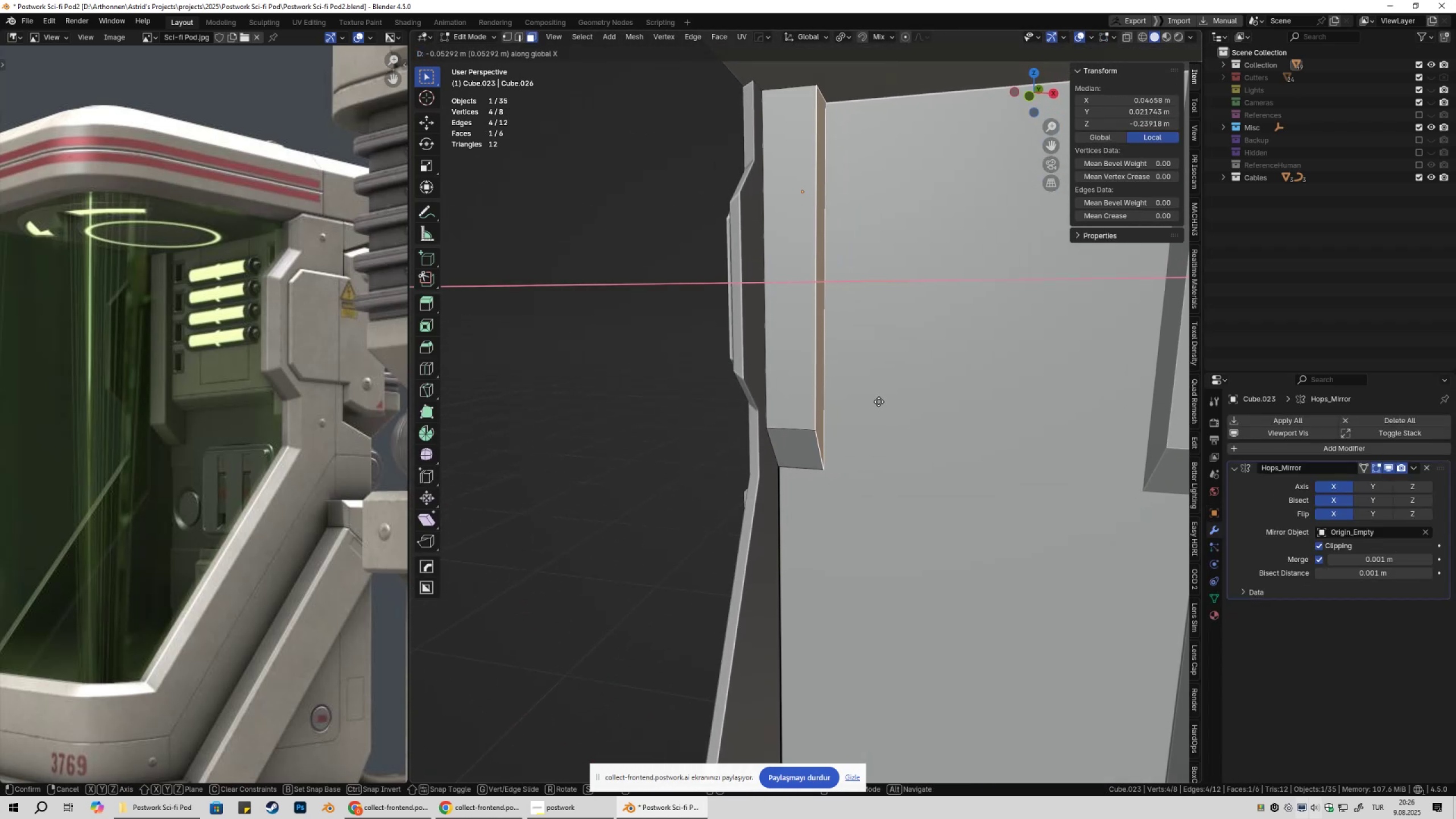 
hold_key(key=ShiftLeft, duration=1.52)
 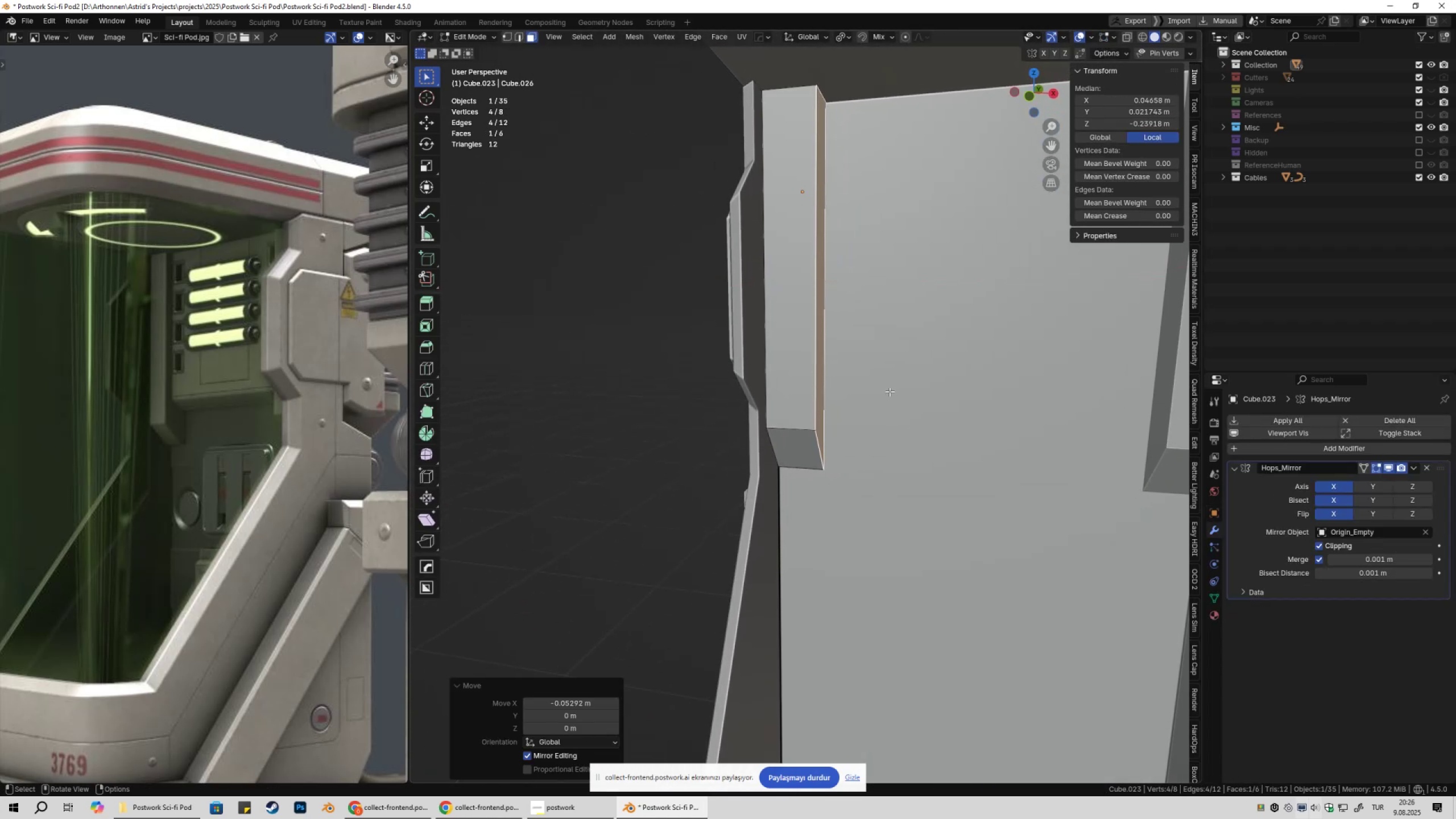 
hold_key(key=ShiftLeft, duration=0.32)
left_click([879, 402])
 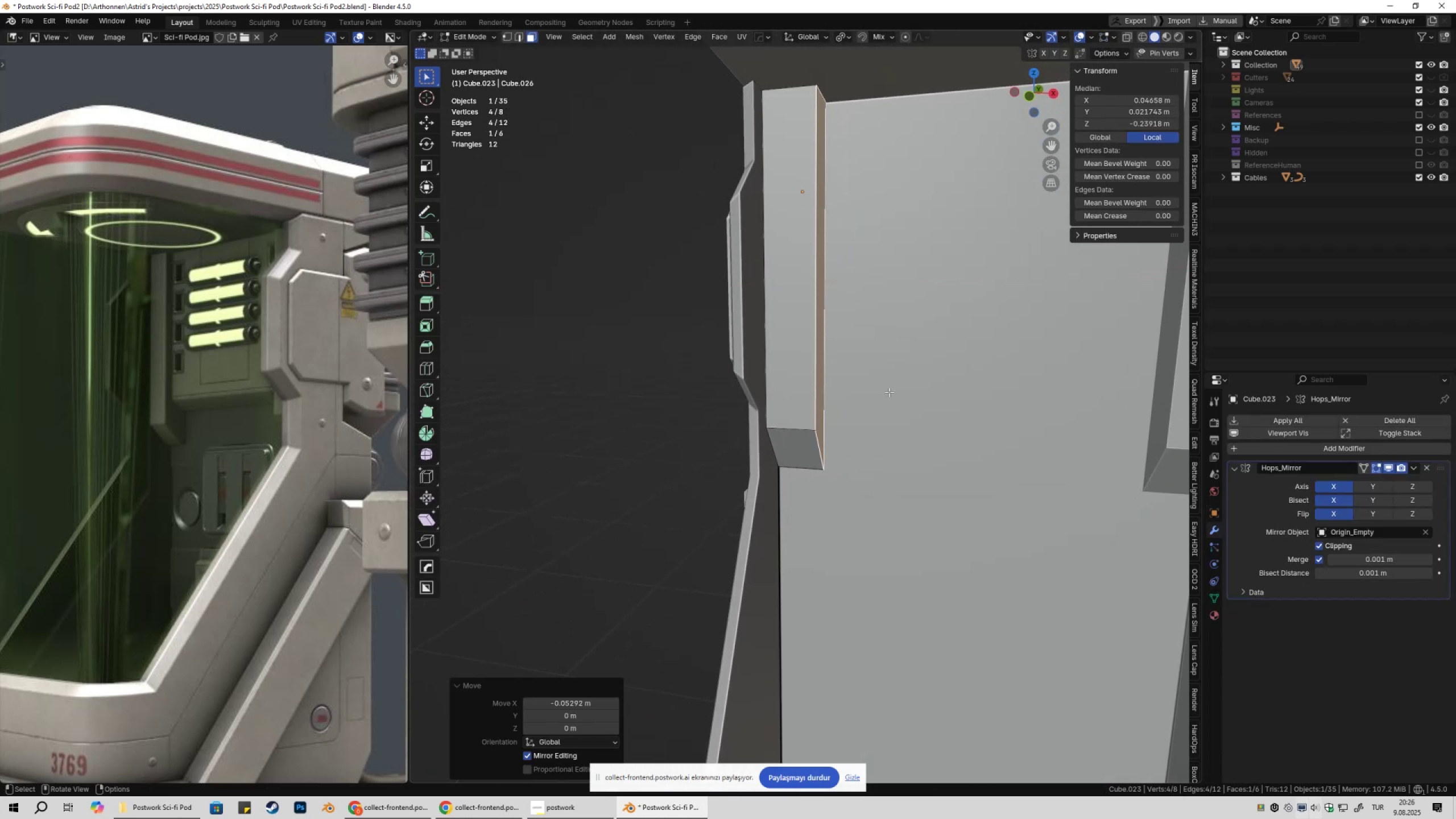 
scroll: coordinate [890, 396], scroll_direction: down, amount: 4.0
 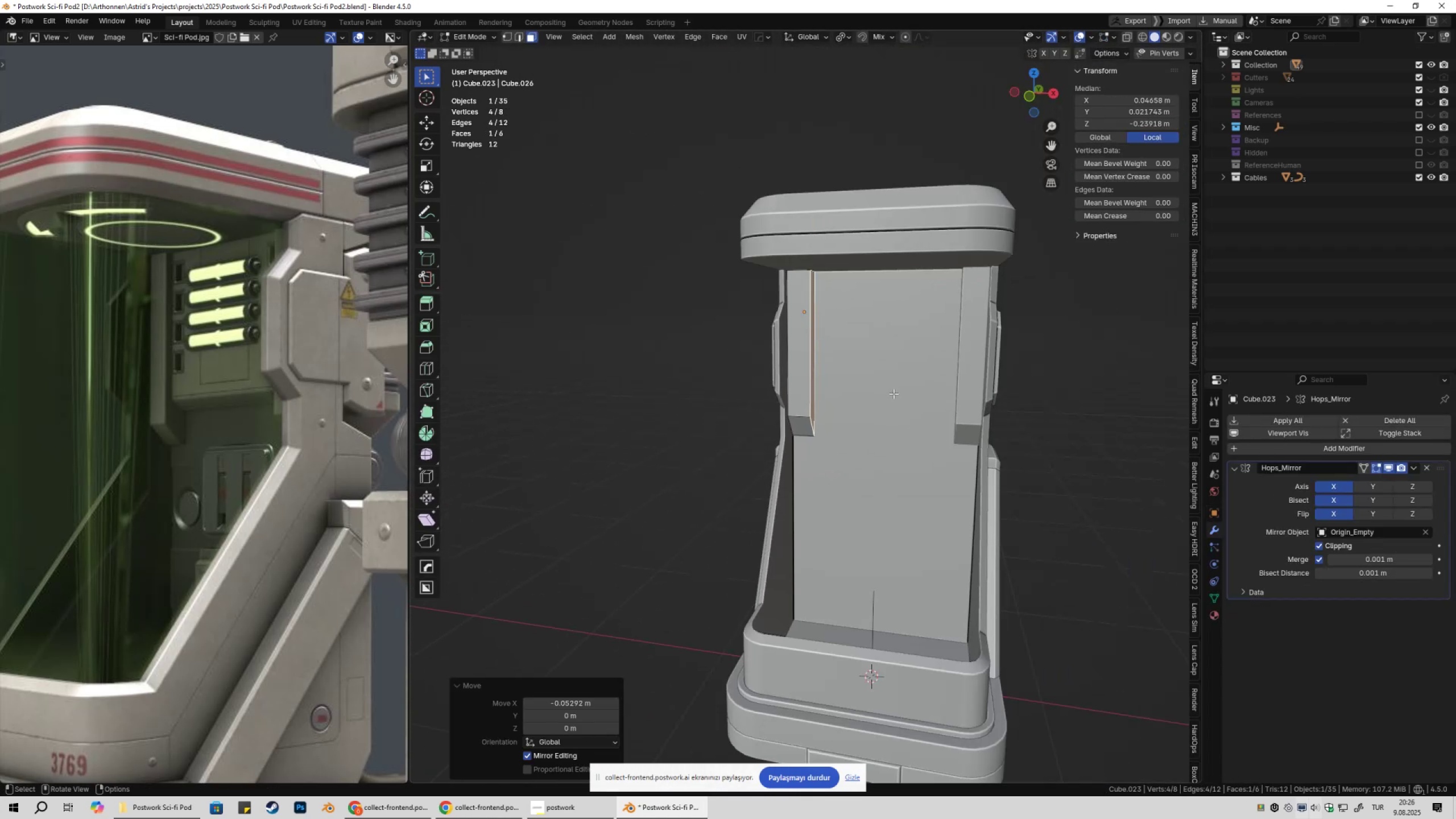 
key(Tab)
type(Dx)
 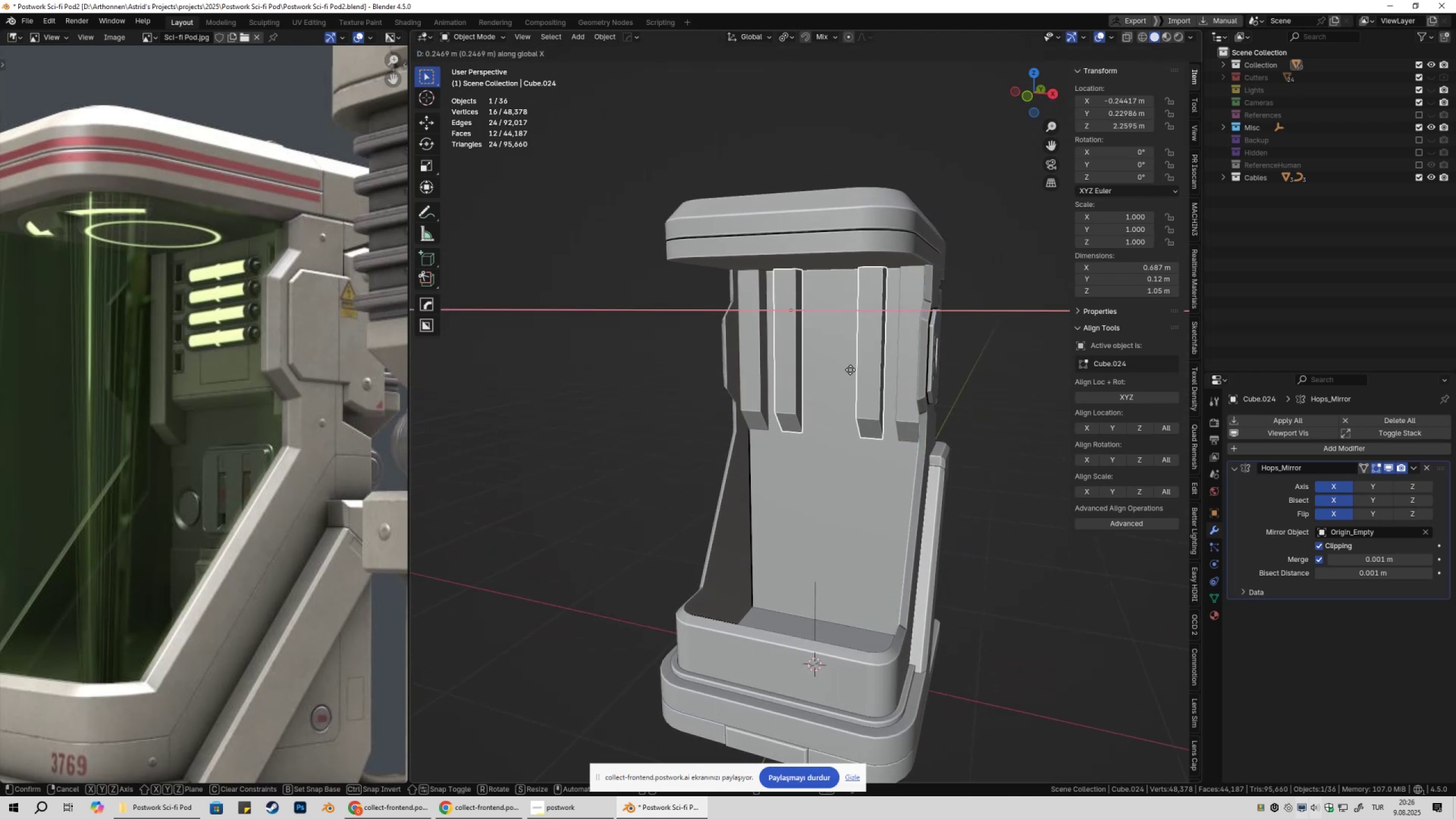 
left_click([854, 370])
 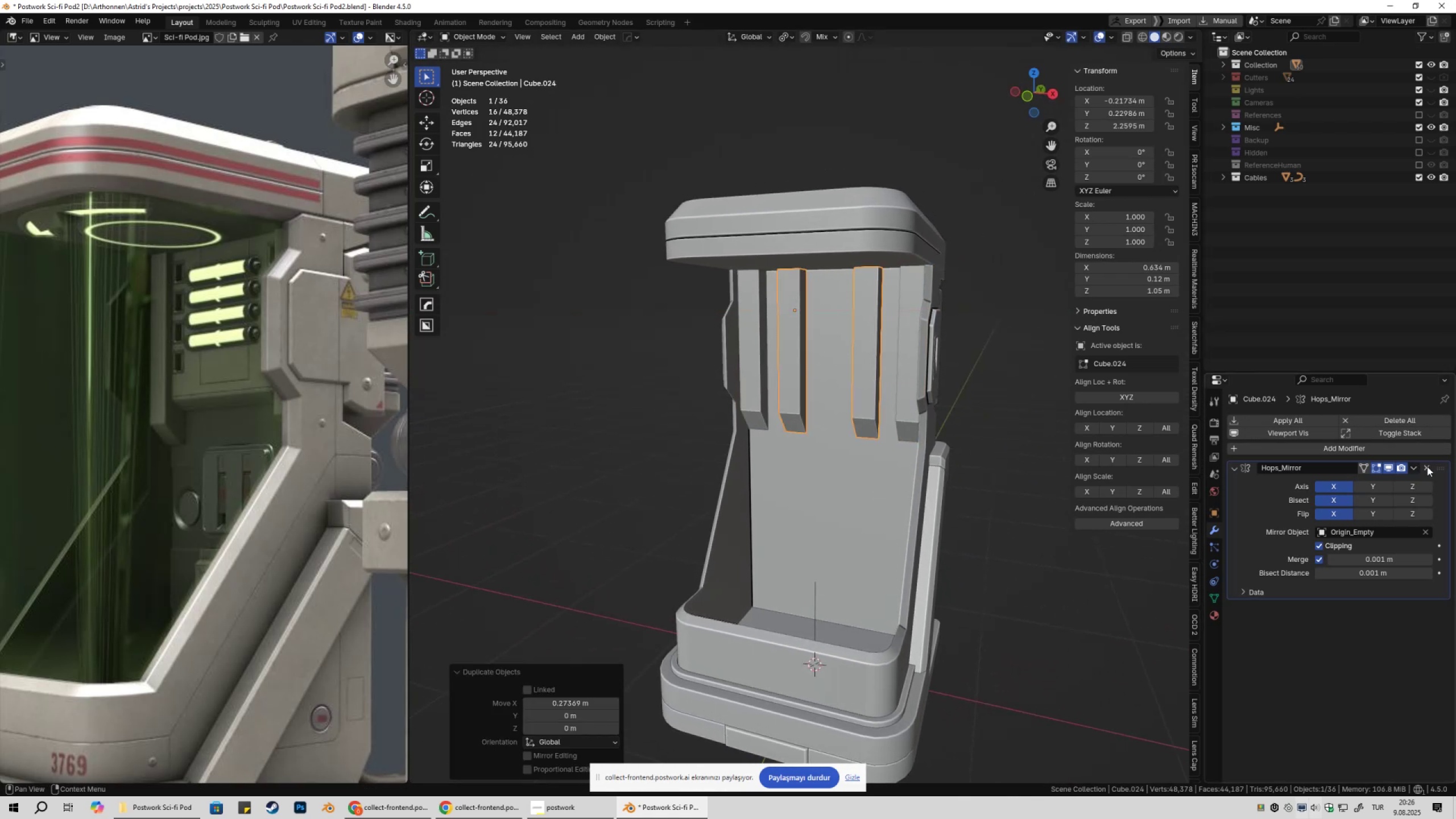 
key(Shift+ShiftLeft)
 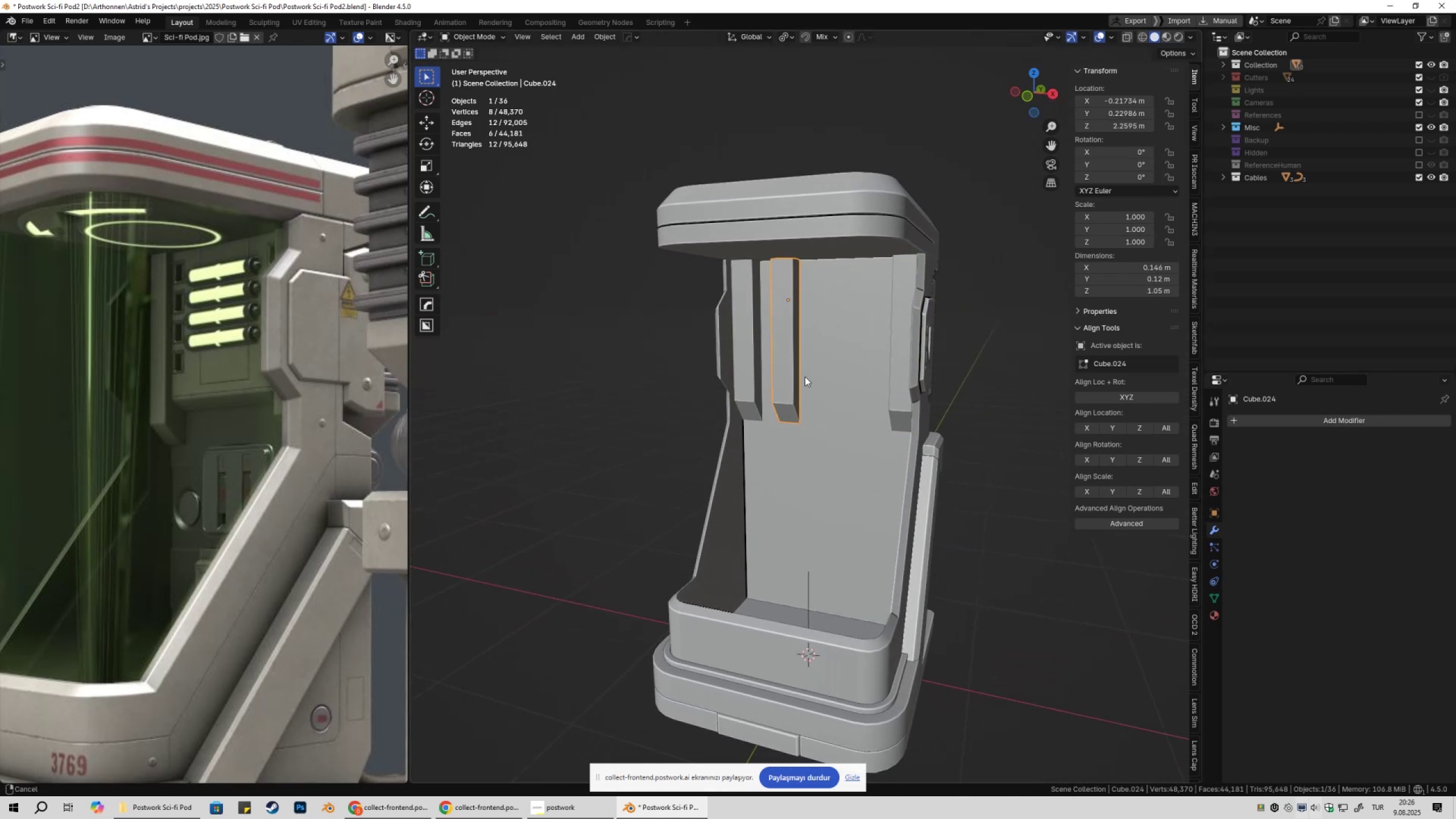 
scroll: coordinate [798, 371], scroll_direction: up, amount: 3.0
 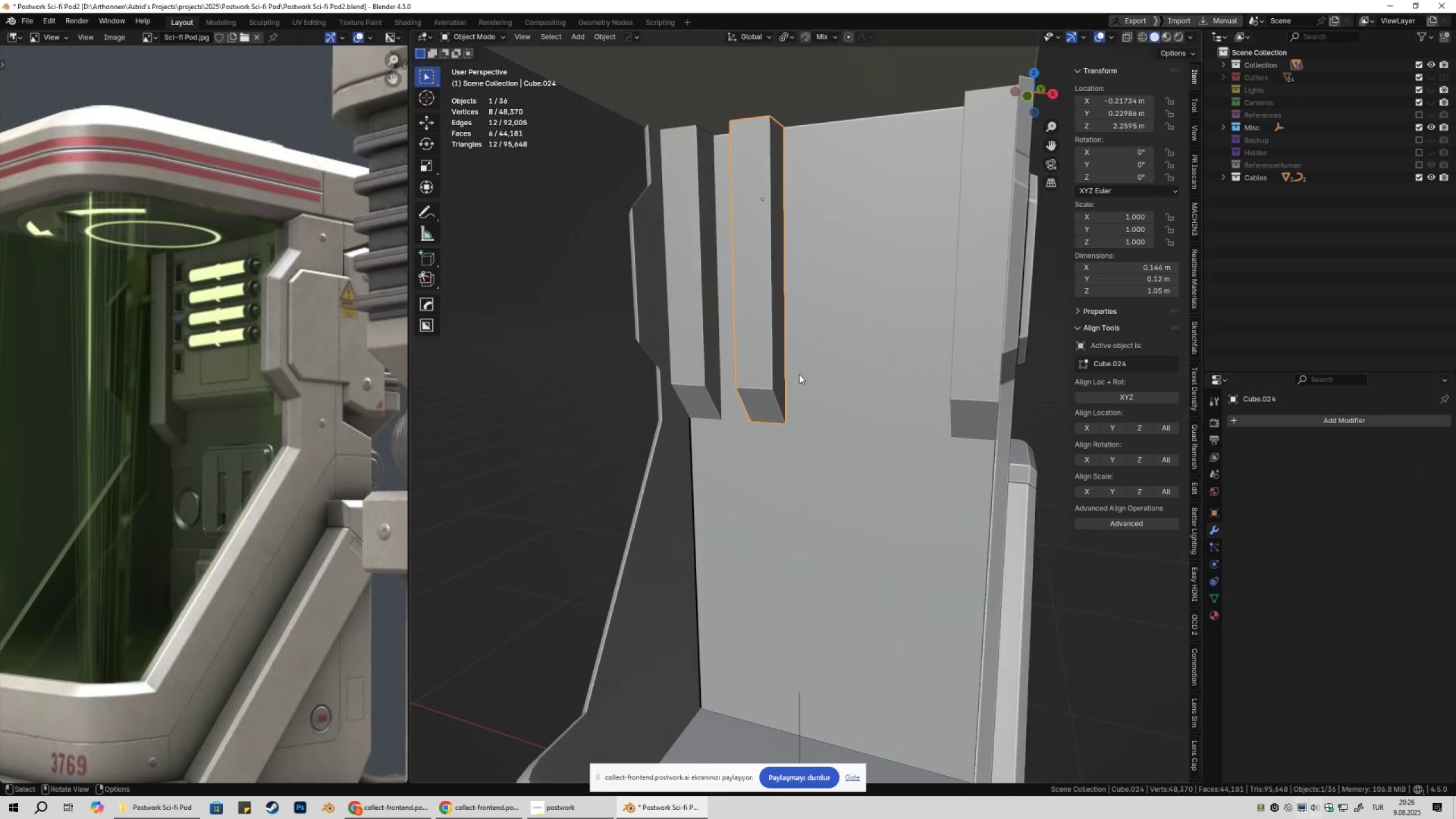 
key(Tab)
 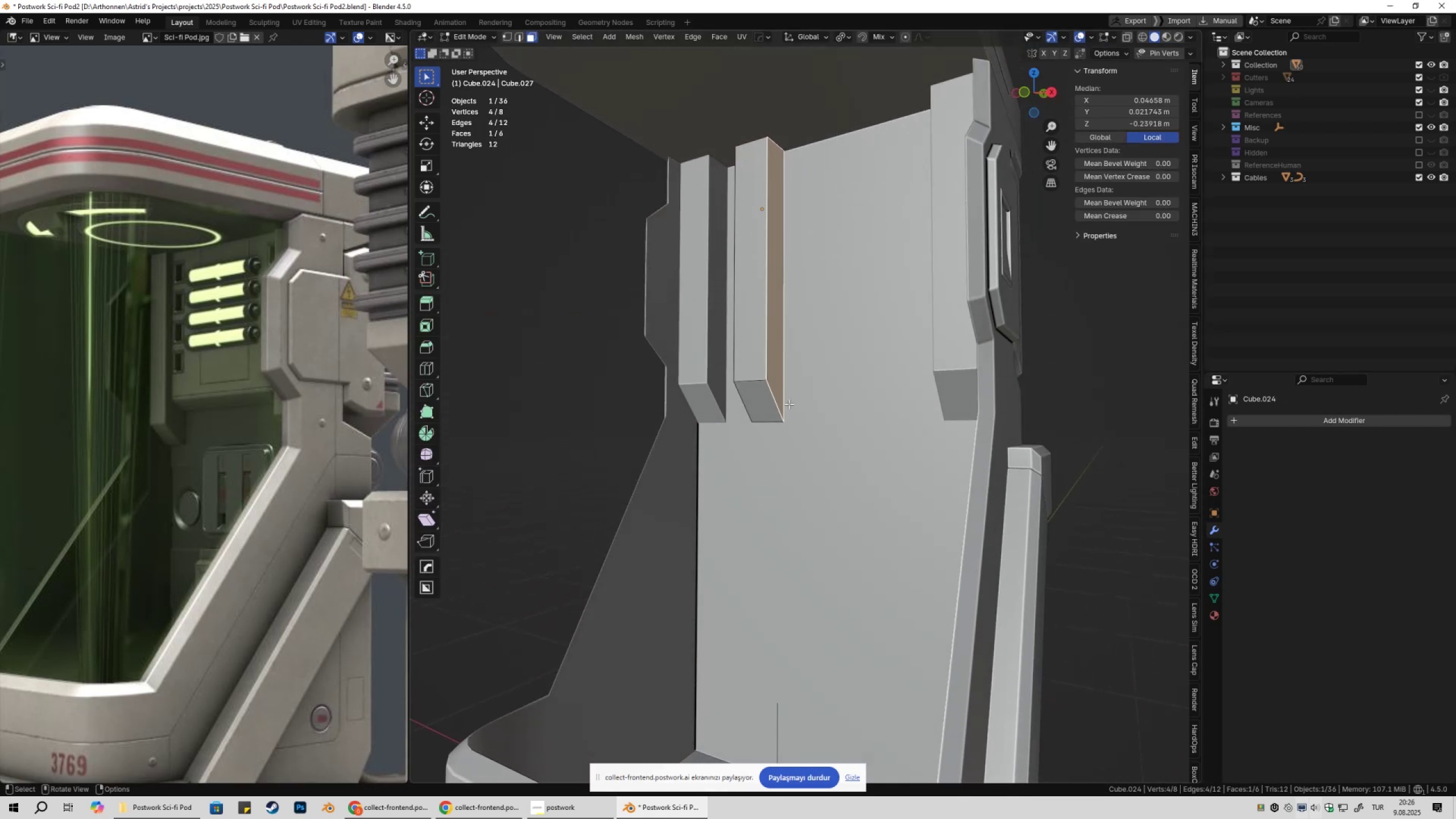 
key(2)
 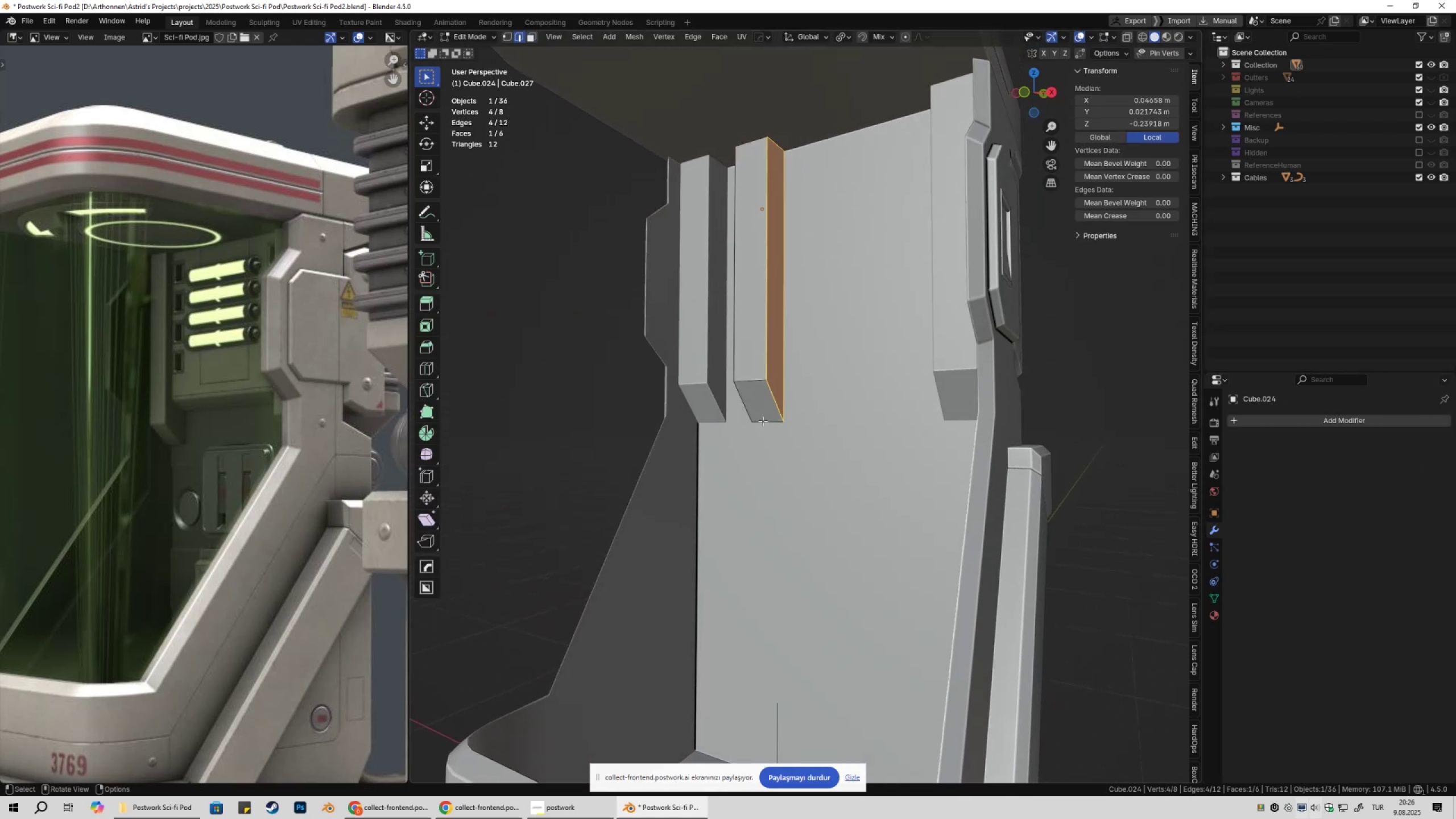 
left_click([763, 421])
 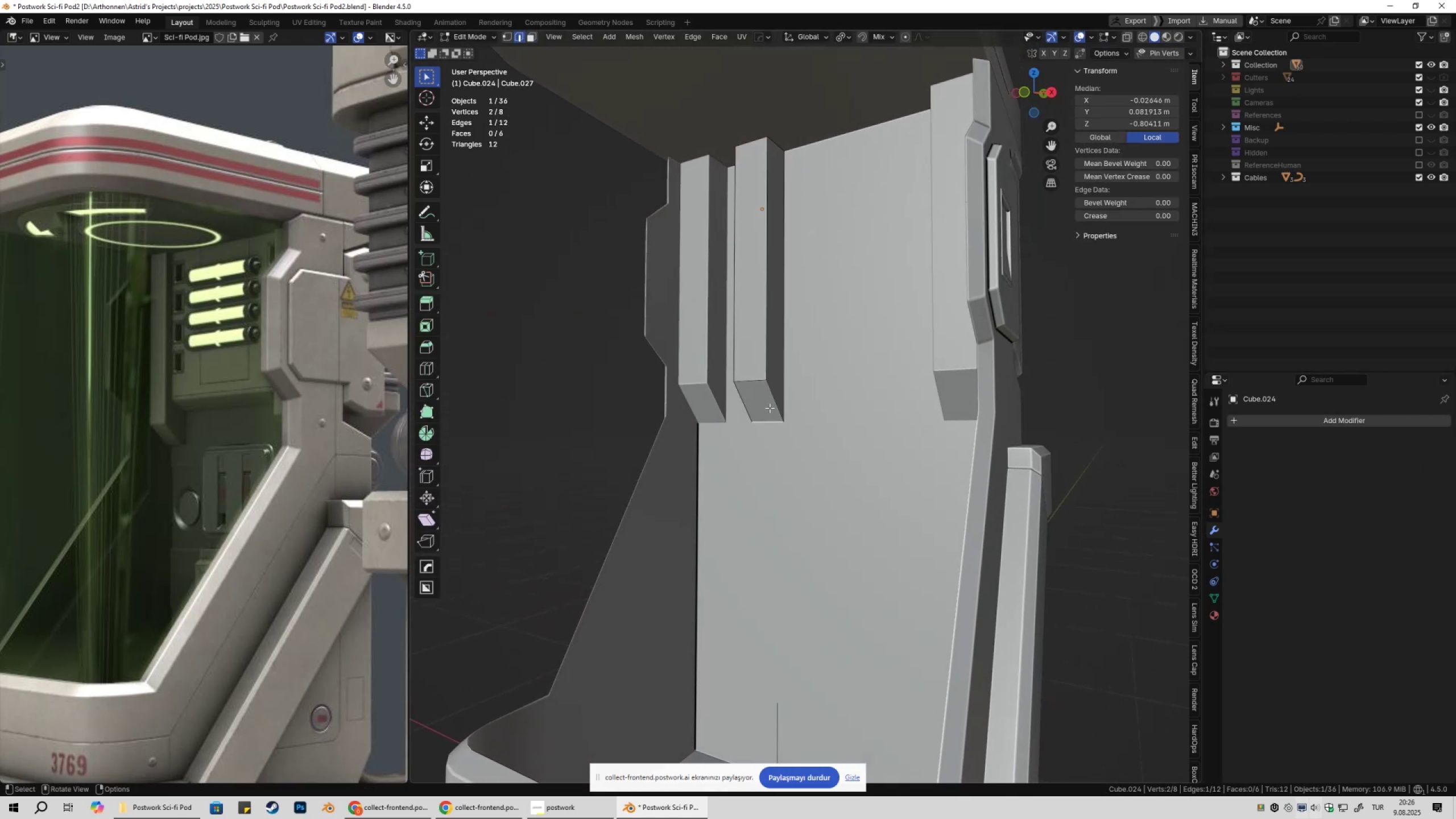 
type(gz)
 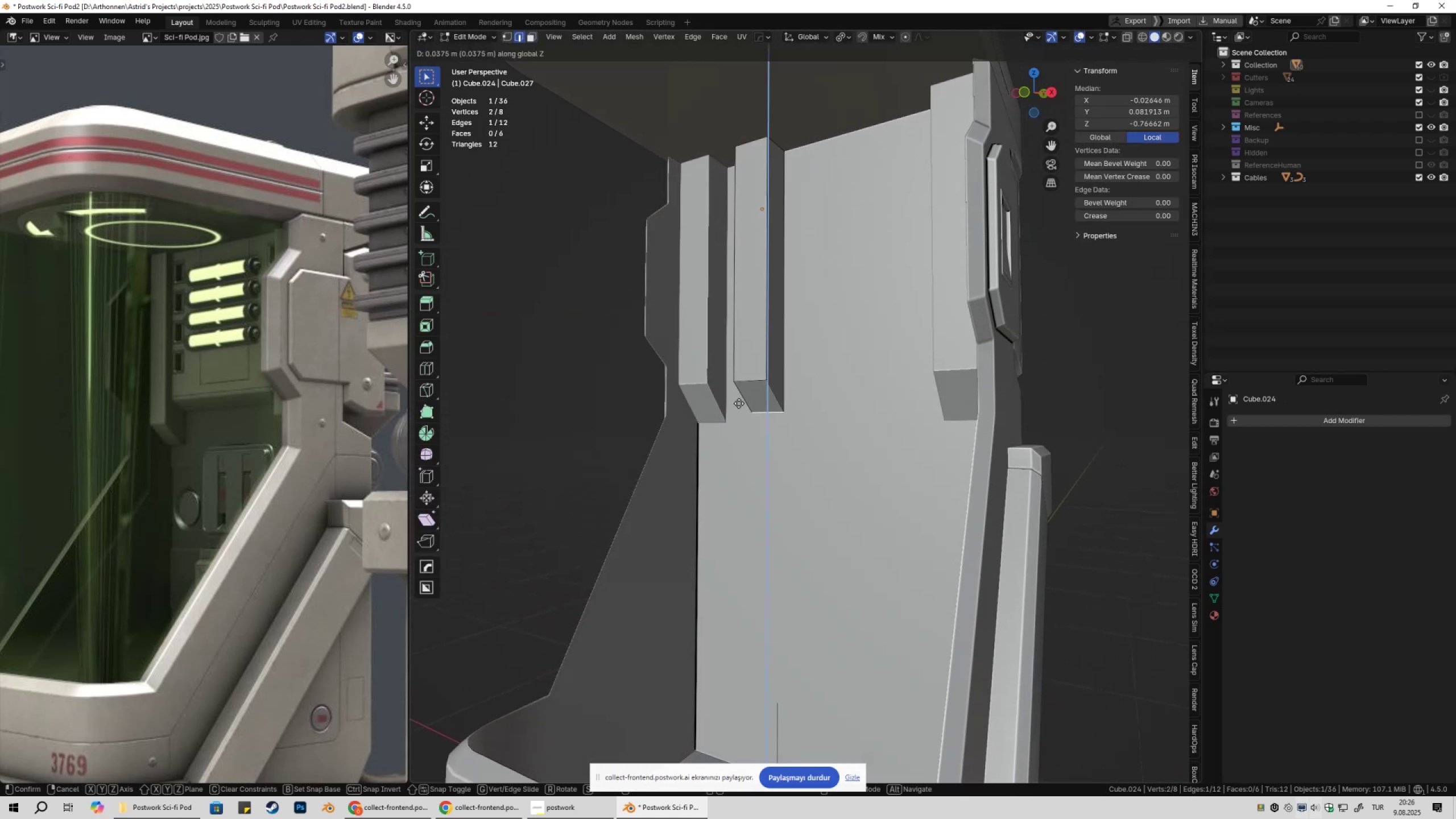 
hold_key(key=ControlLeft, duration=0.53)
left_click([737, 385])
 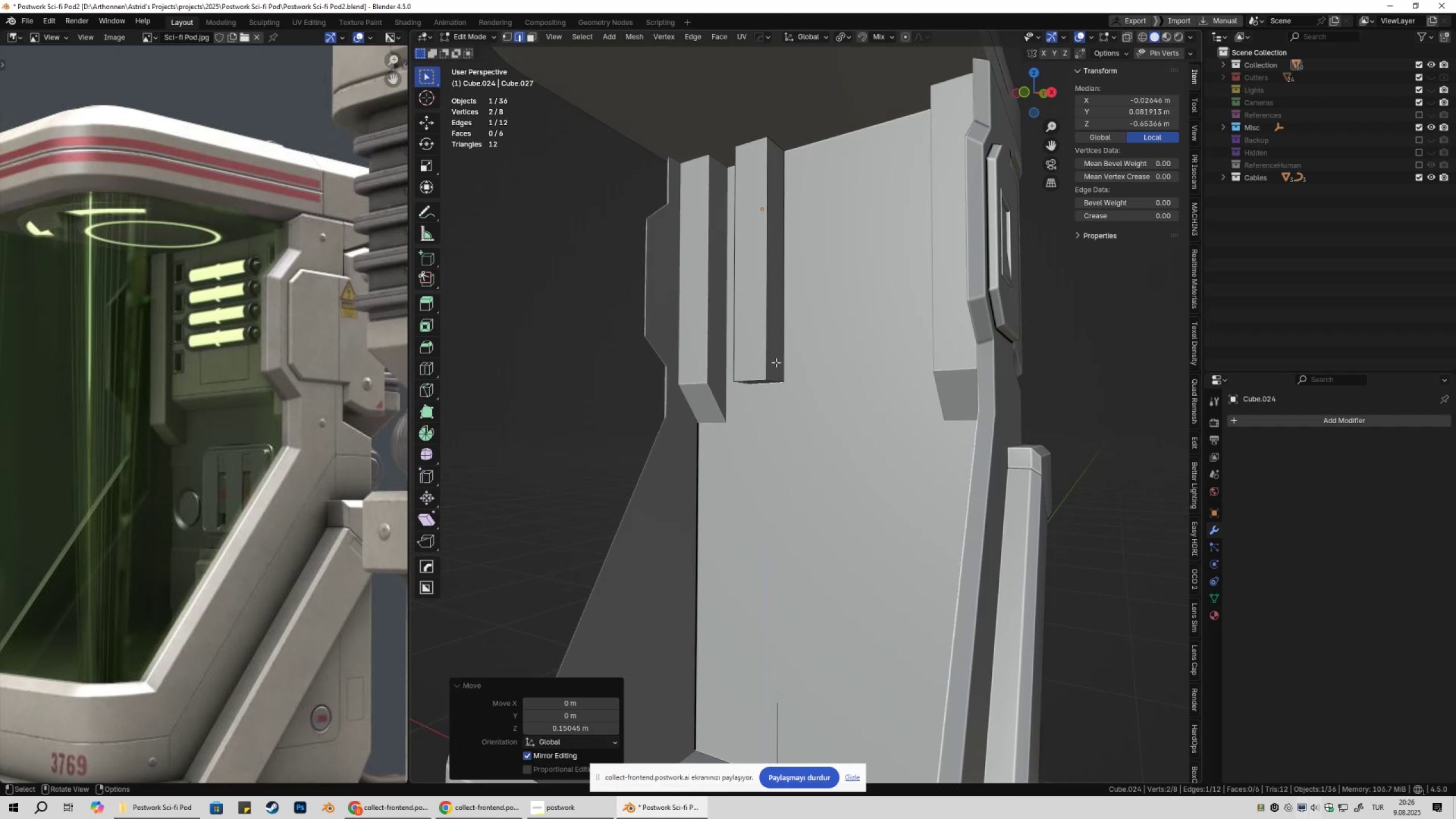 
key(Tab)
key(Tab)
type(3sz0)
key(NumpadEnter)
key(Tab)
 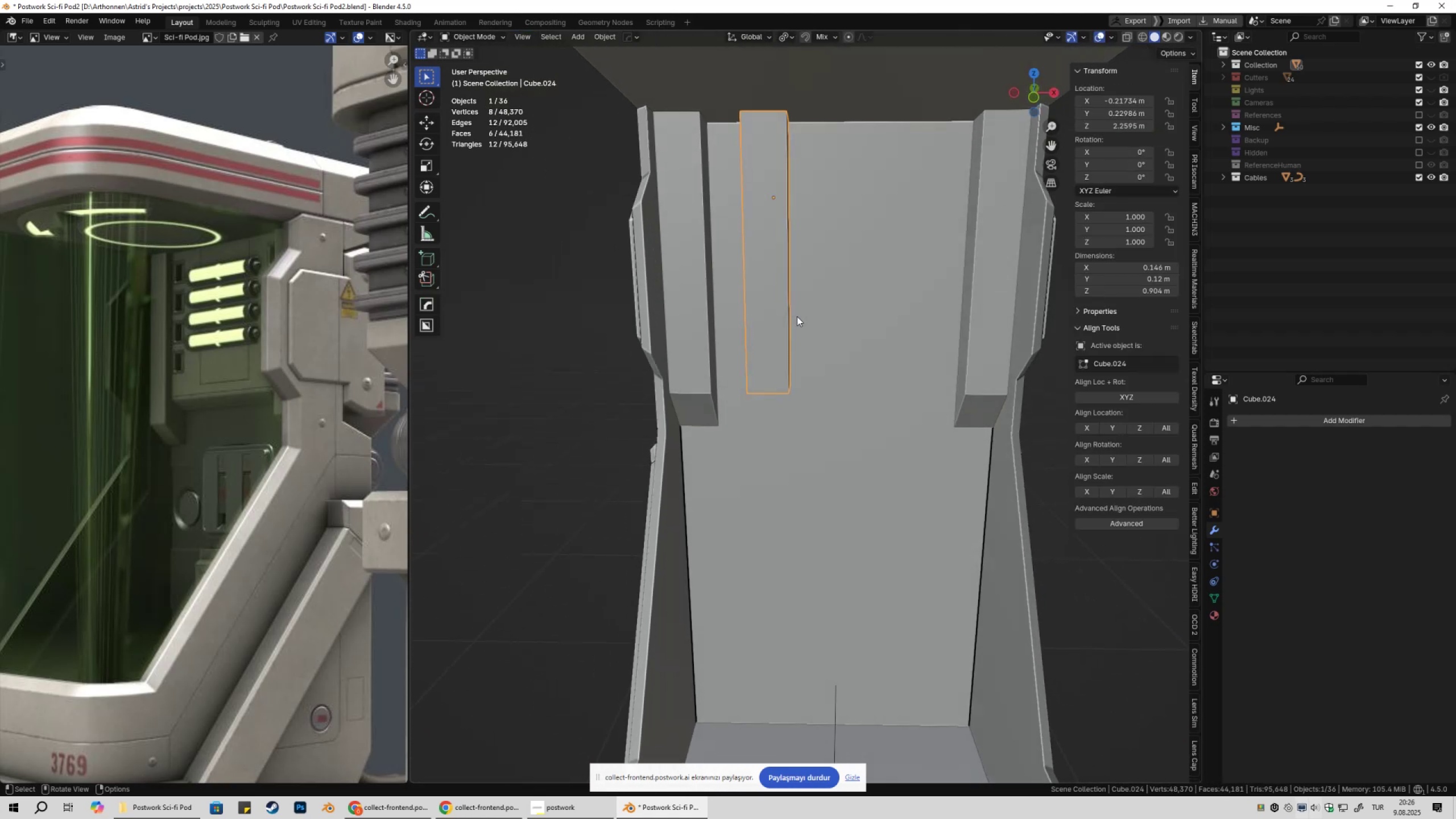 
hold_key(key=ShiftLeft, duration=0.35)
 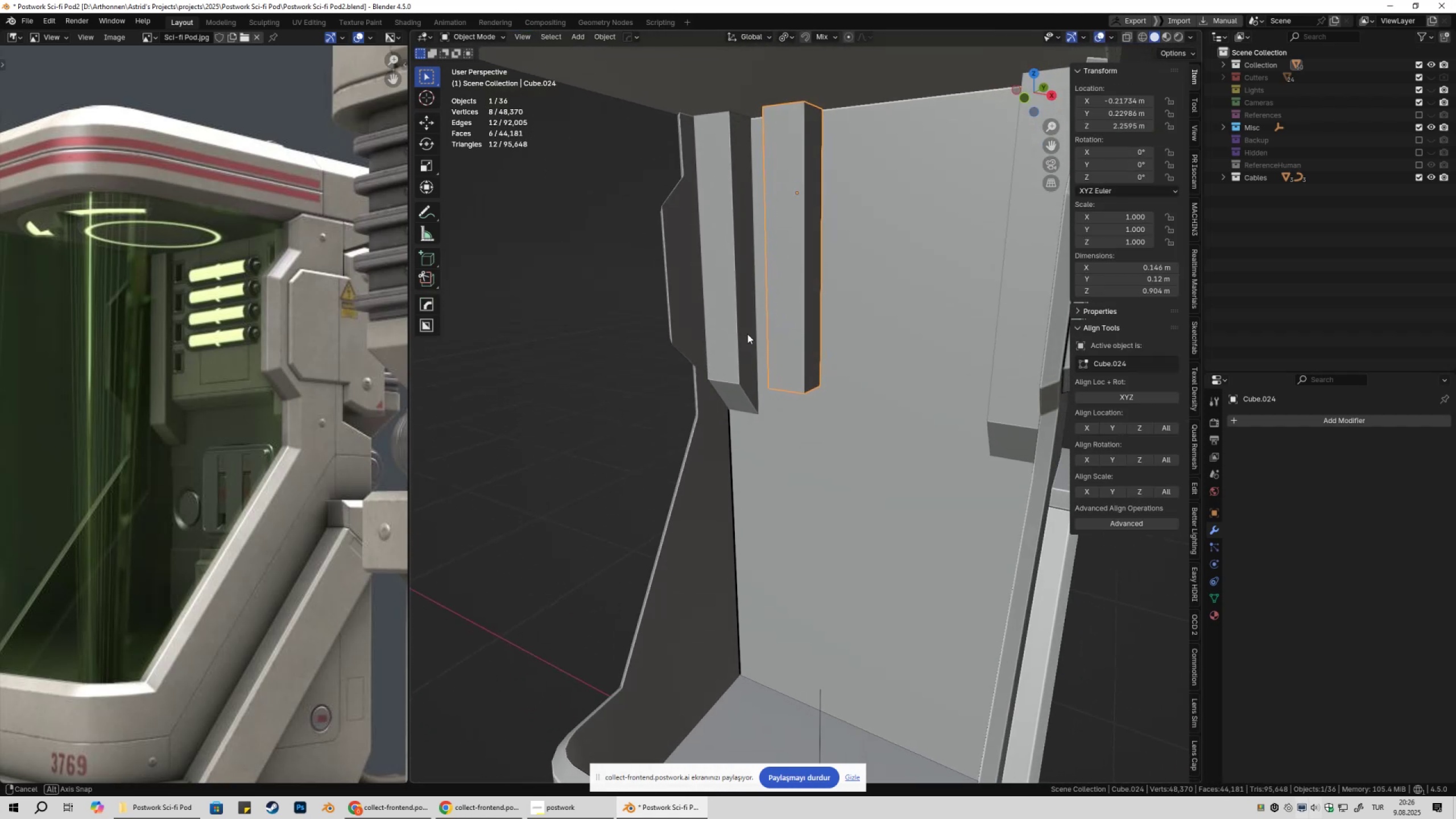 
key(Tab)
 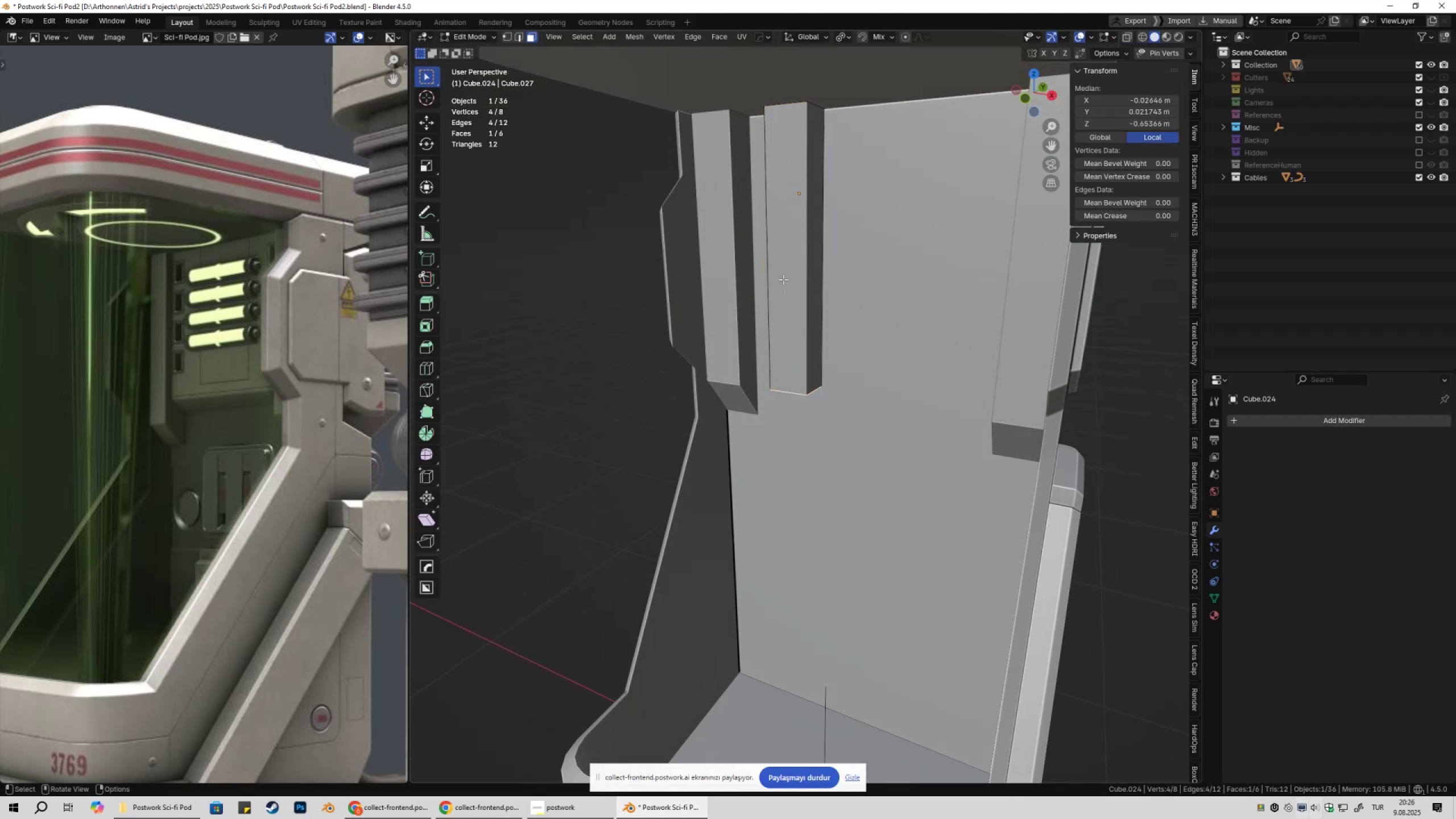 
key(3)
 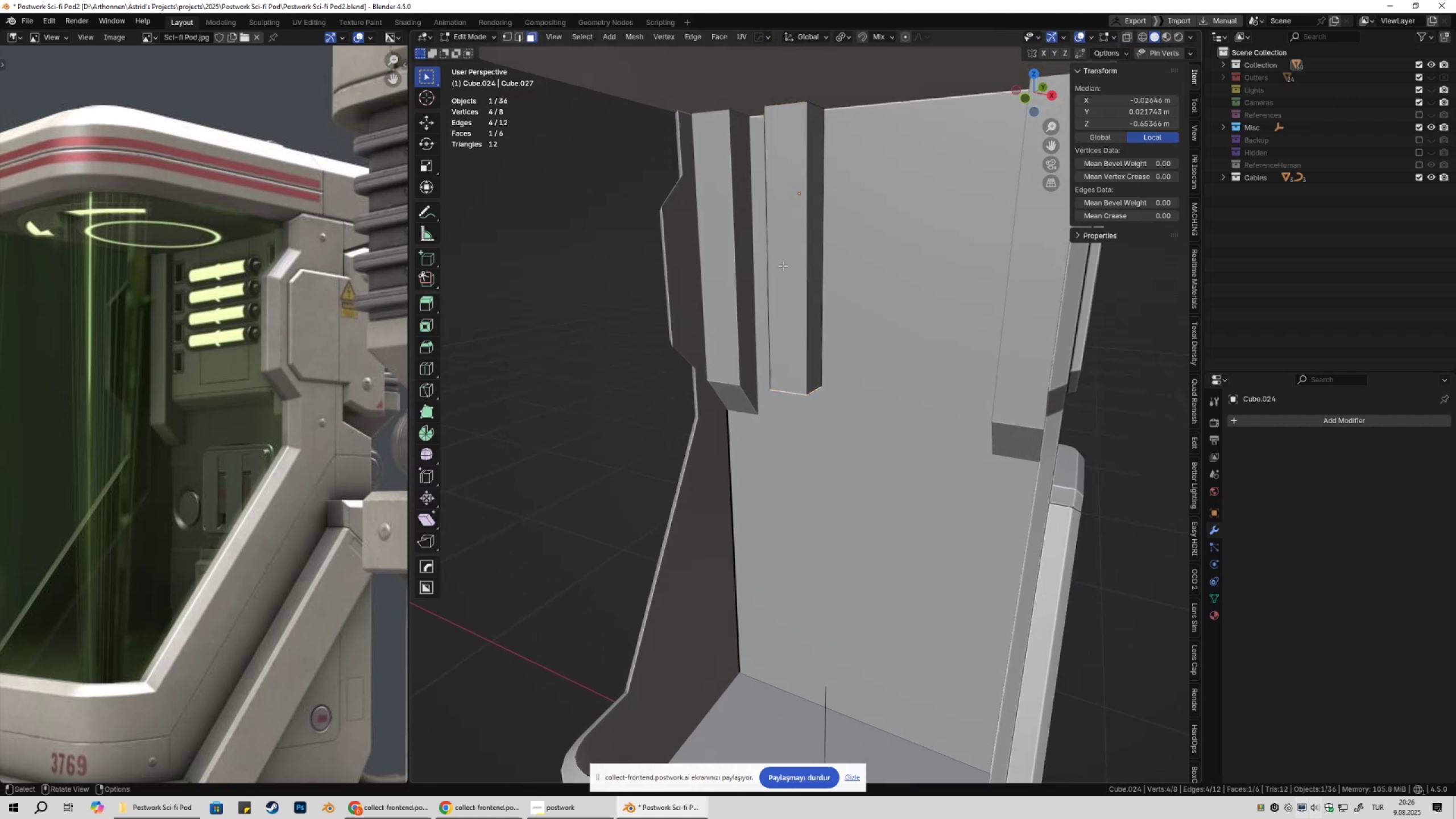 
left_click([783, 266])
 